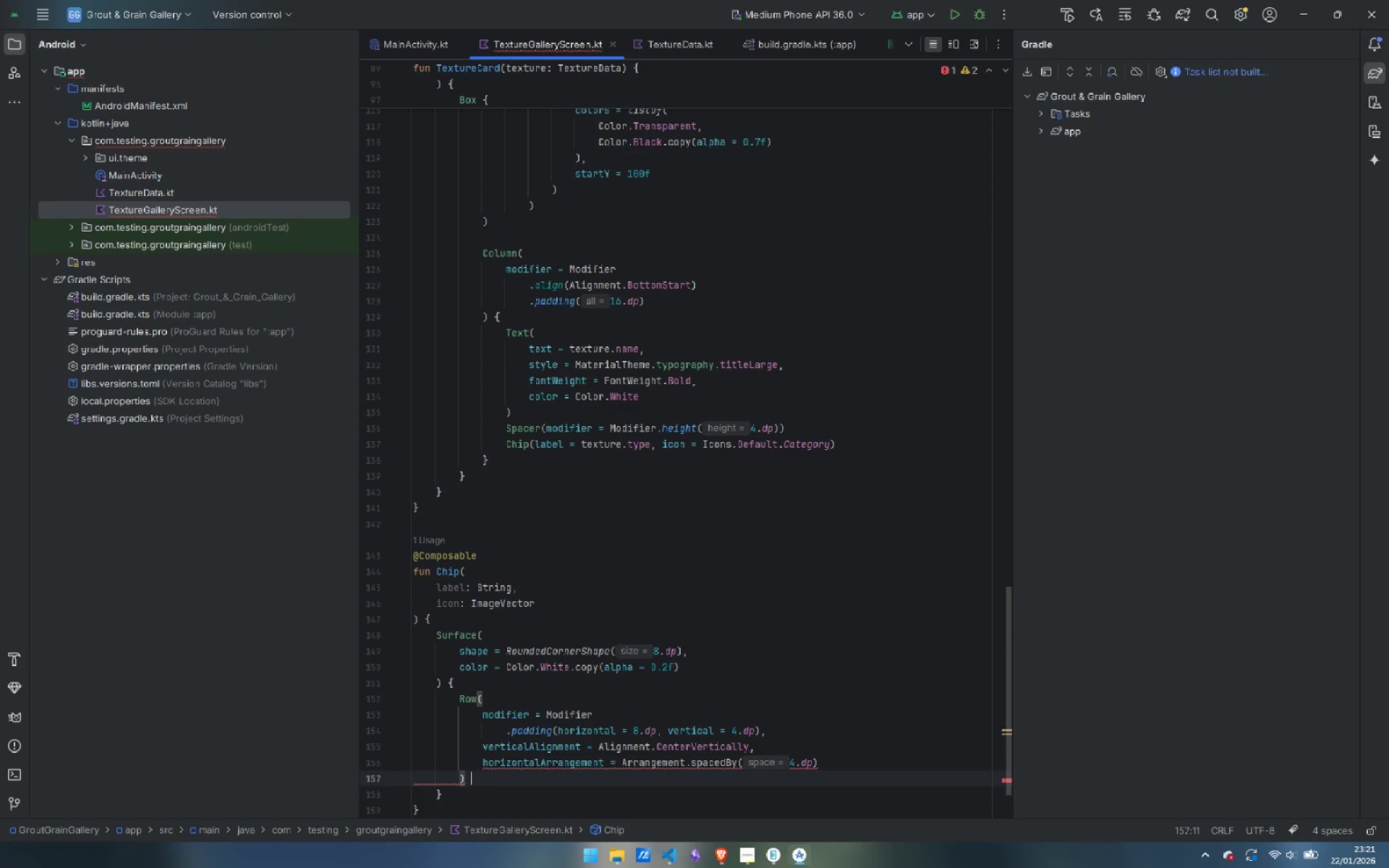 
key(Shift+ShiftLeft)
 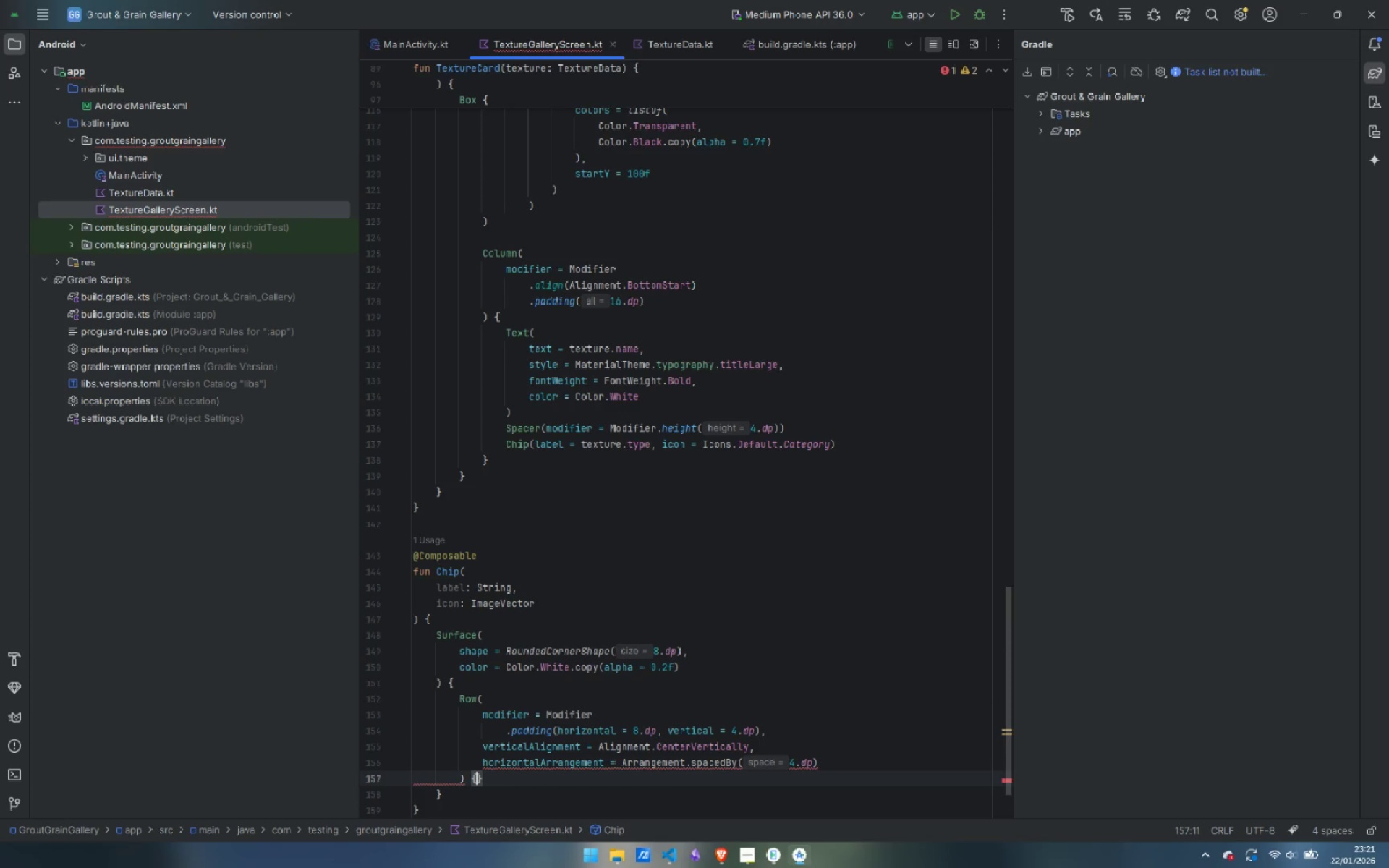 
key(Shift+BracketLeft)
 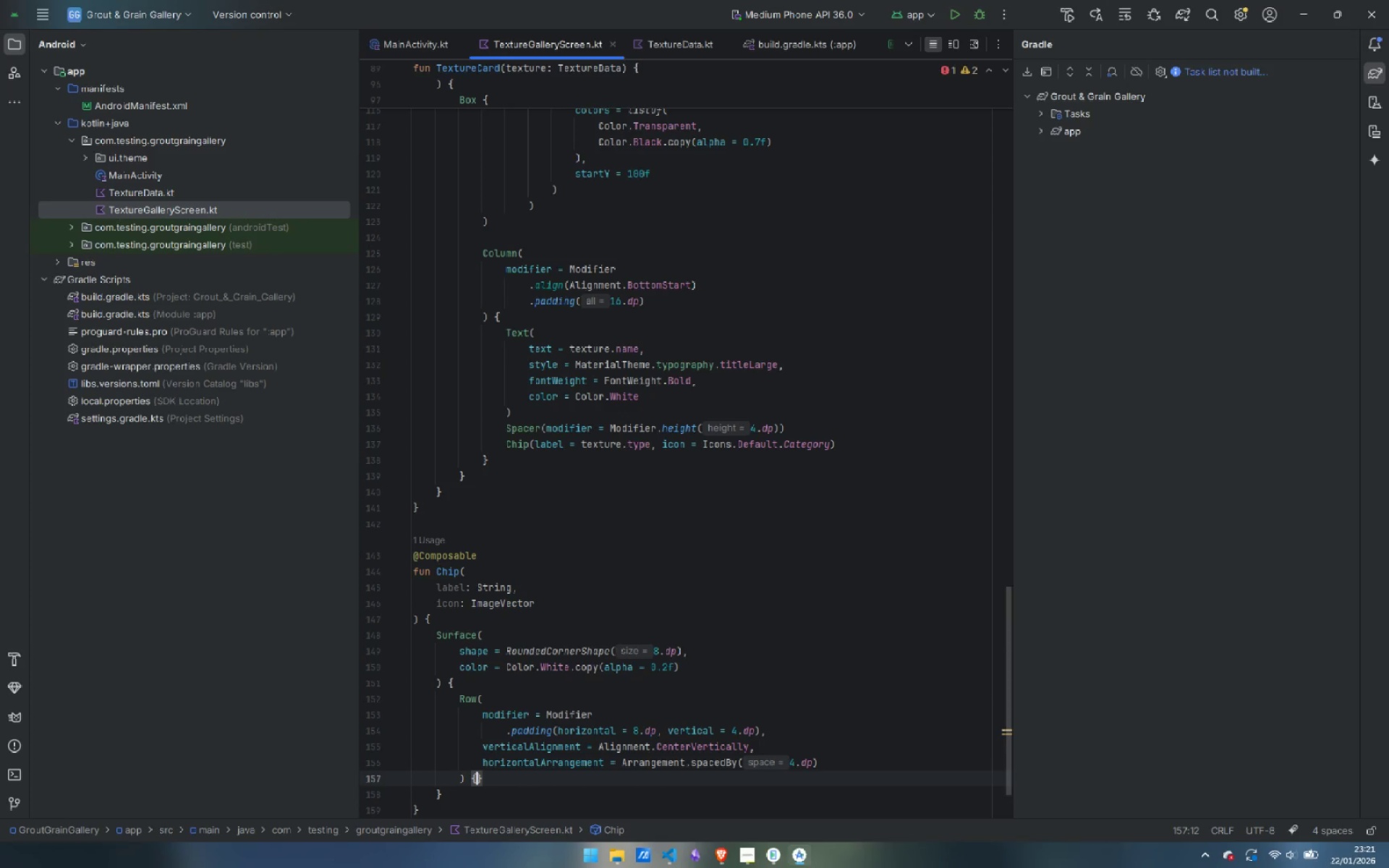 
key(Enter)
 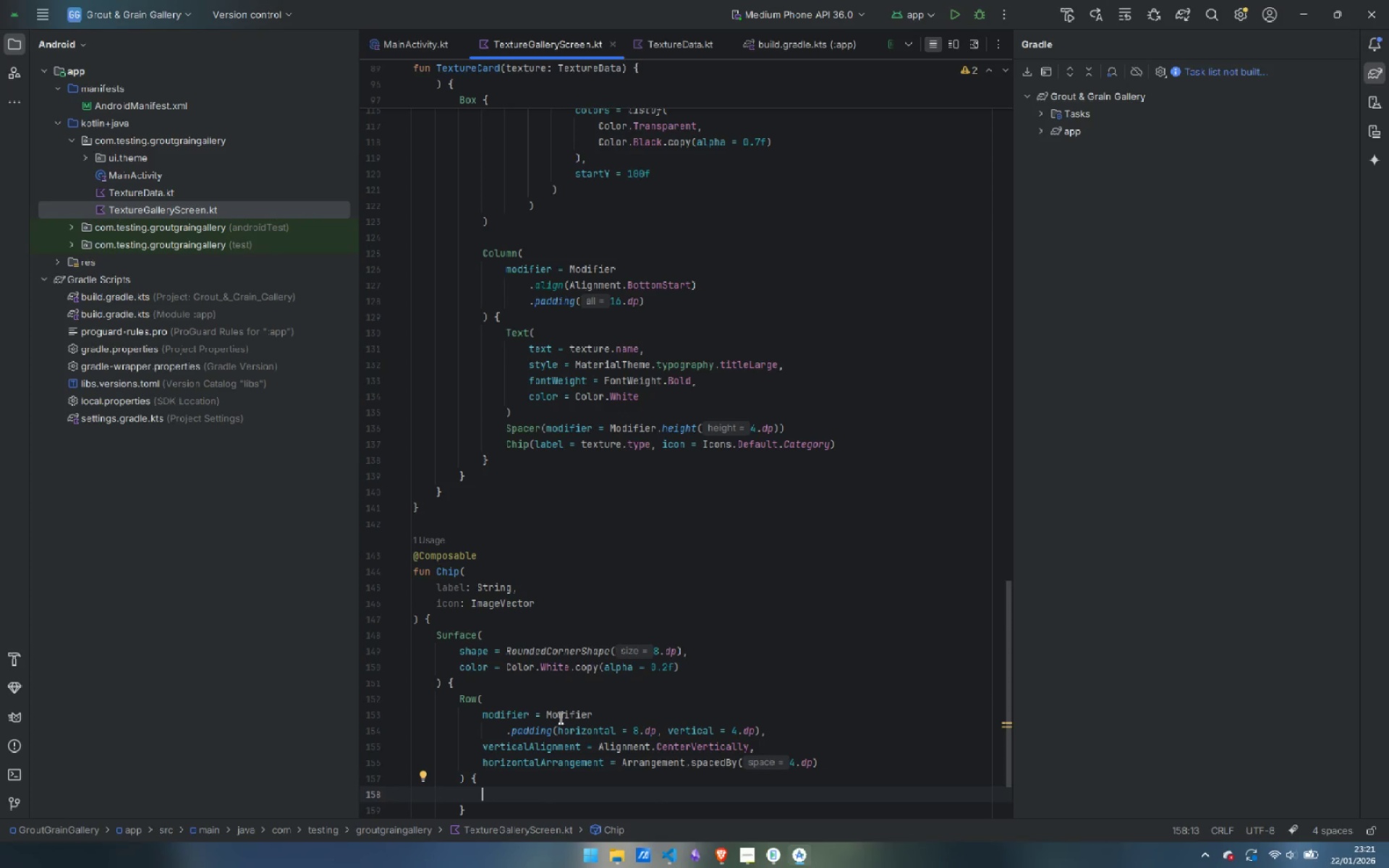 
type(Icon)
 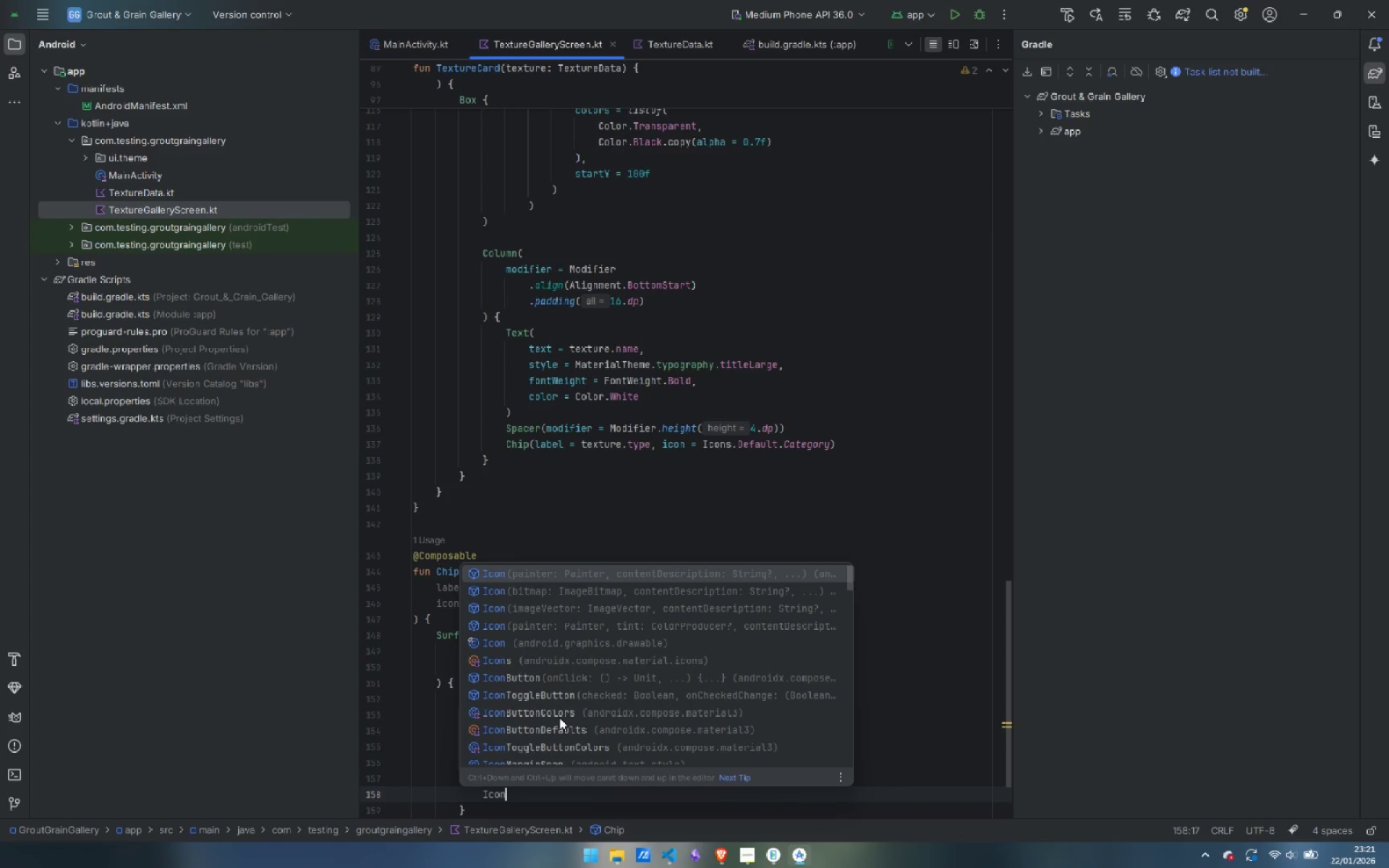 
key(Enter)
 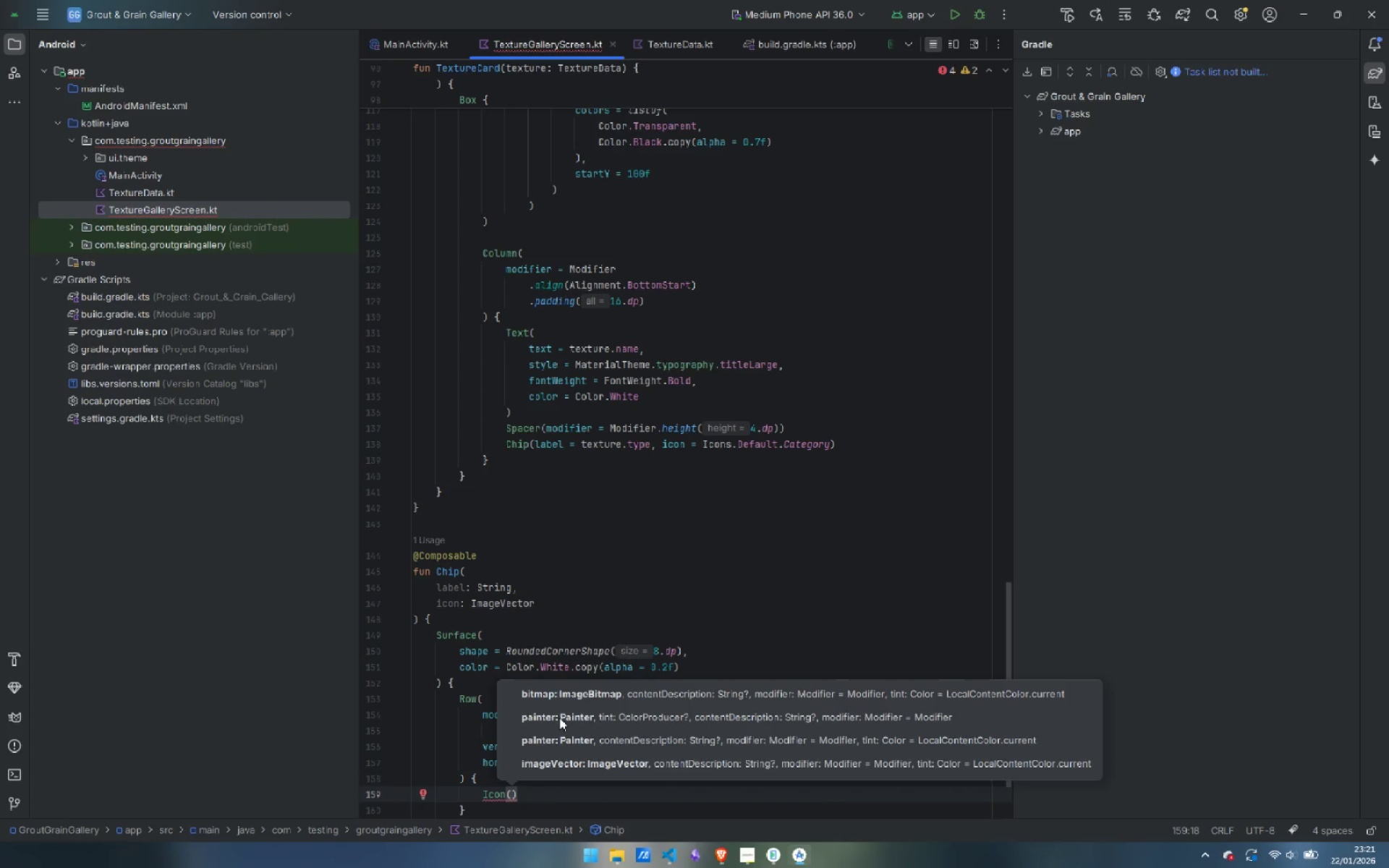 
key(Enter)
 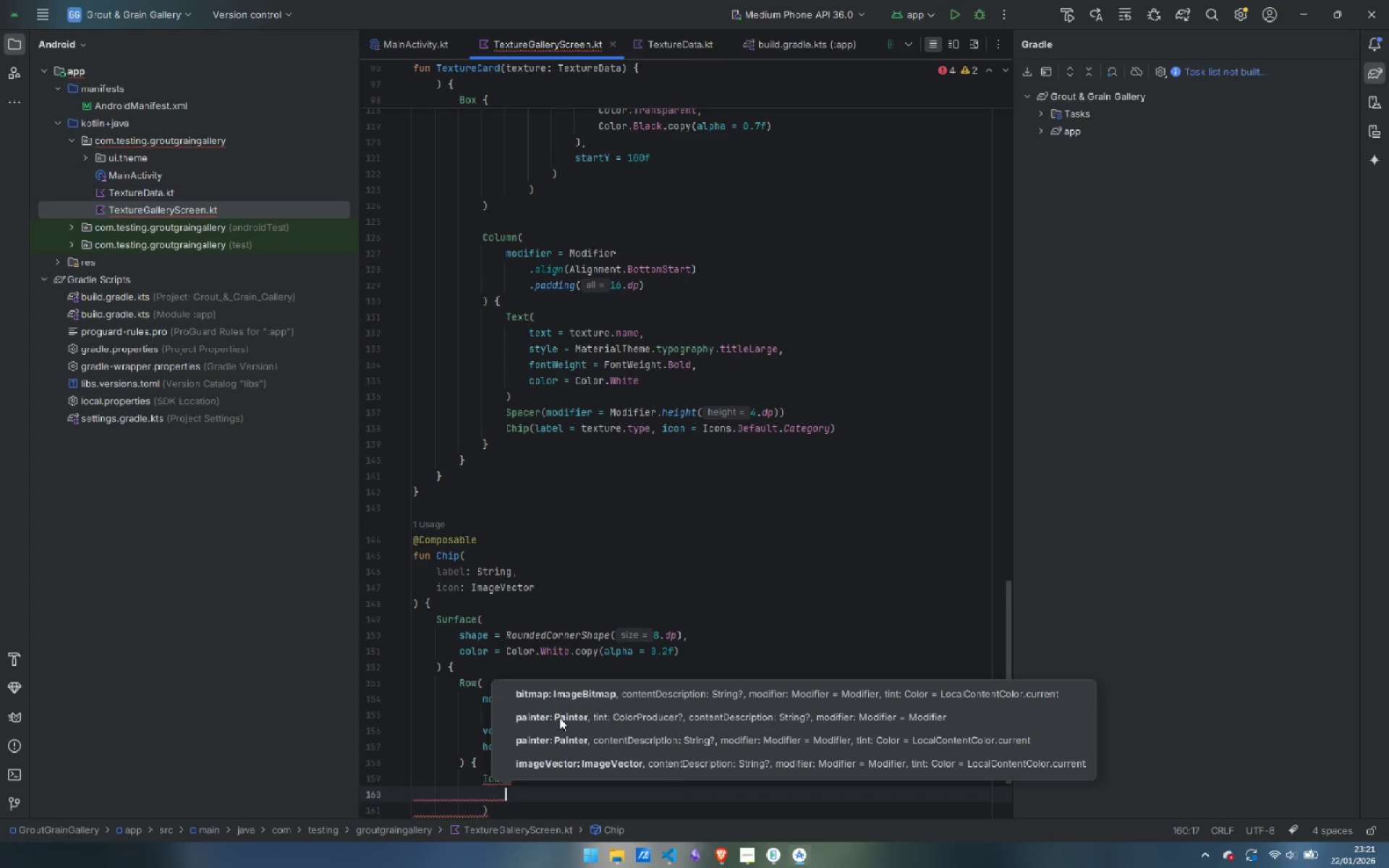 
key(Escape)
type(imageV)
 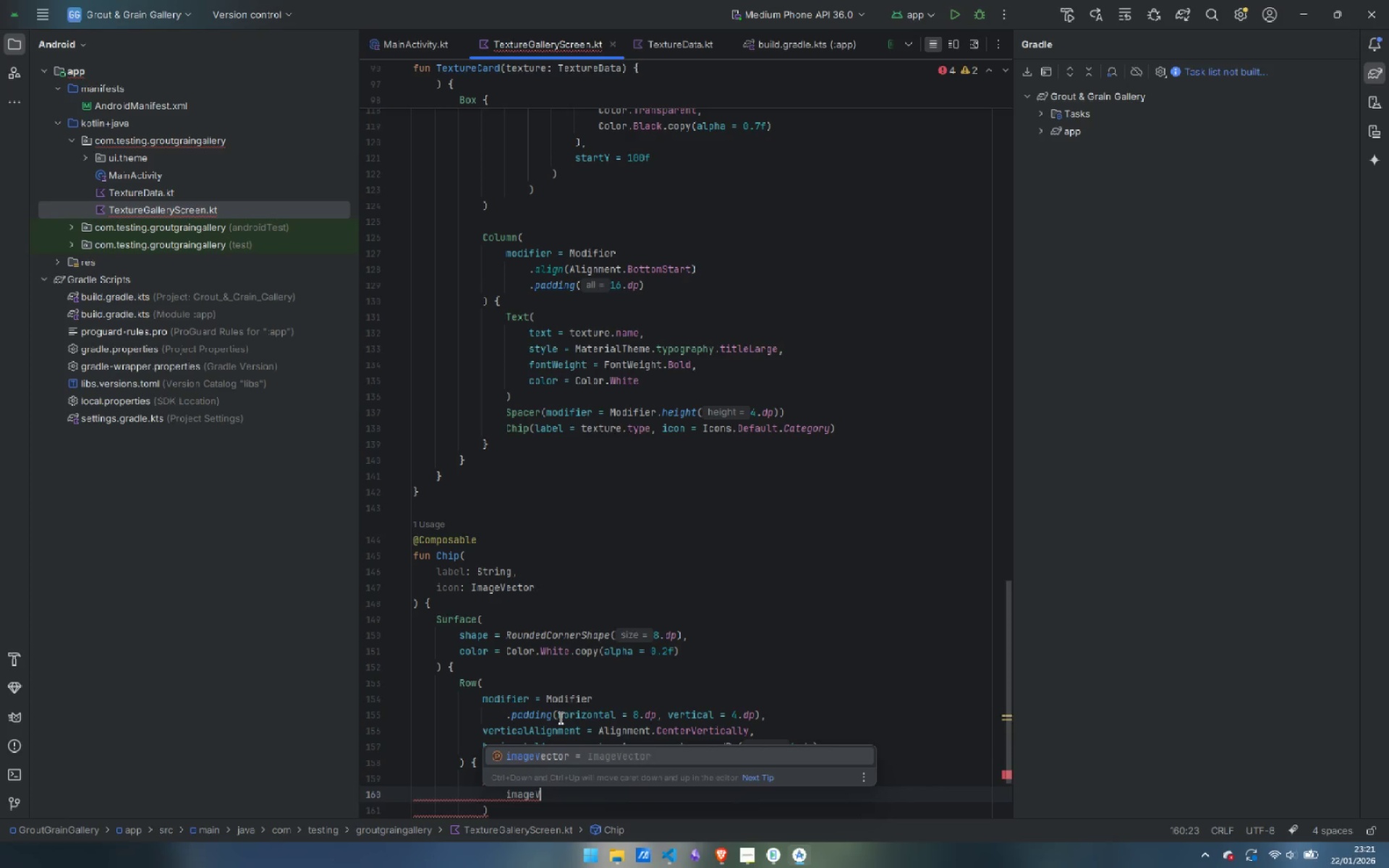 
key(Enter)
 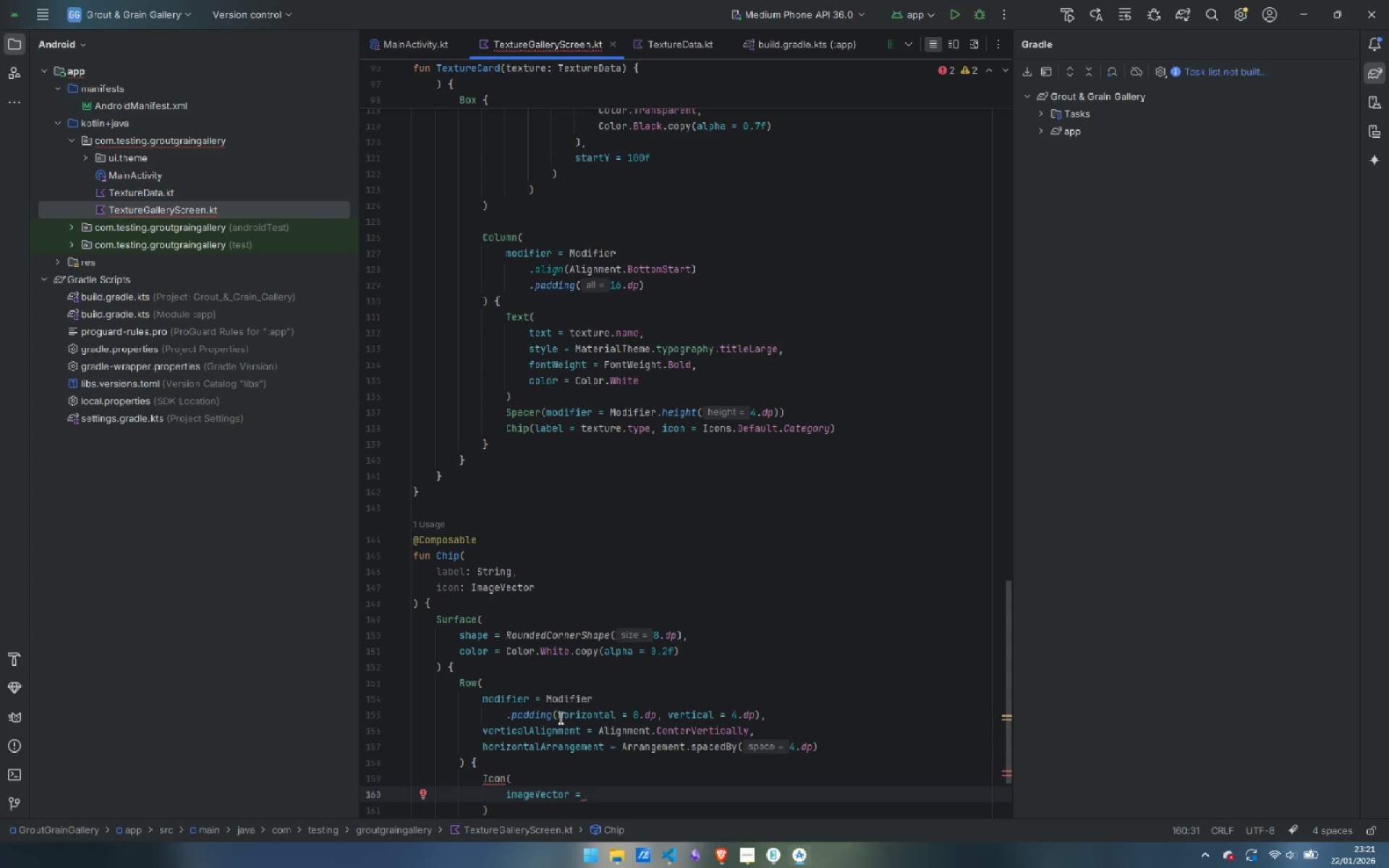 
type(icon,)
 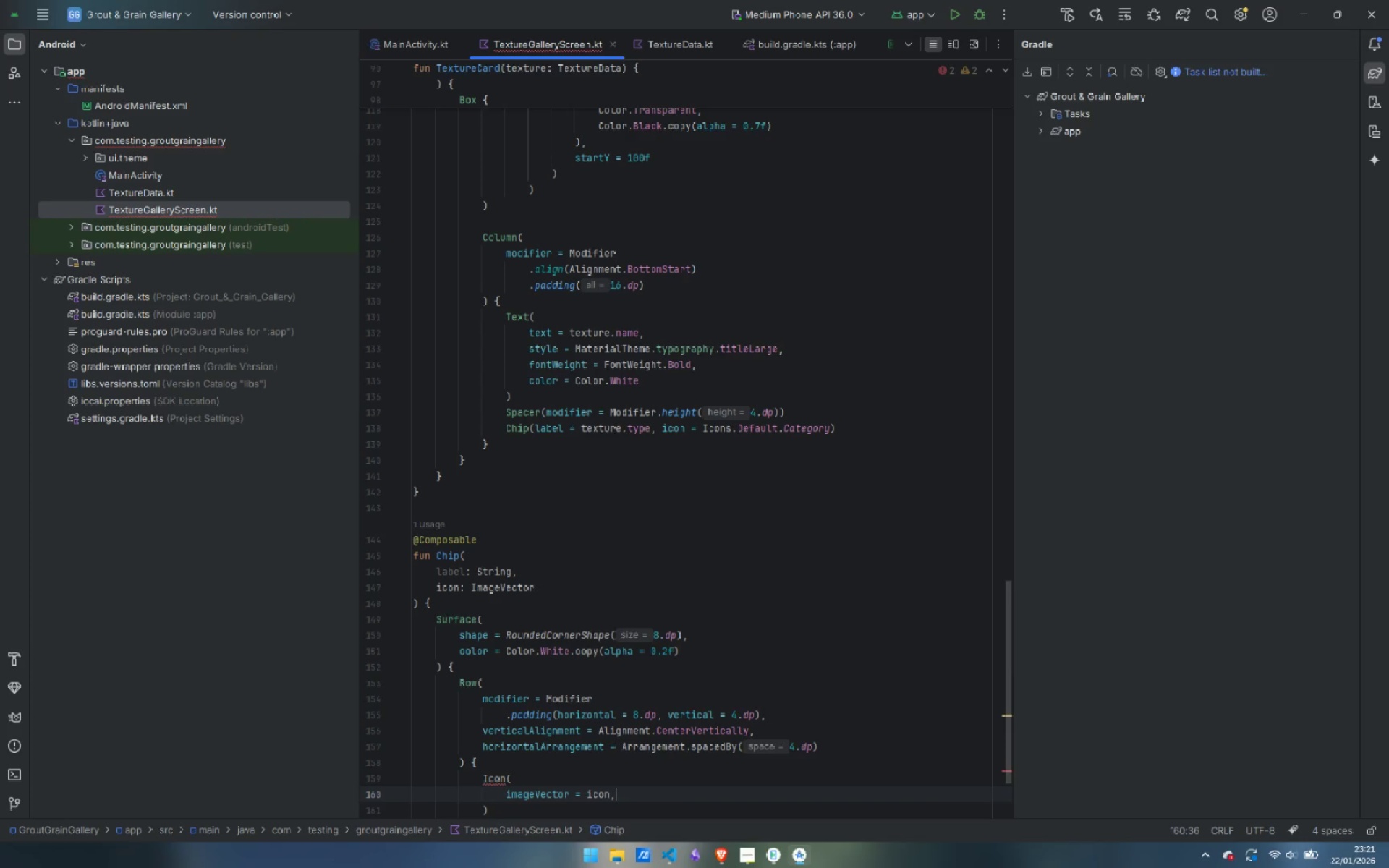 
key(Enter)
 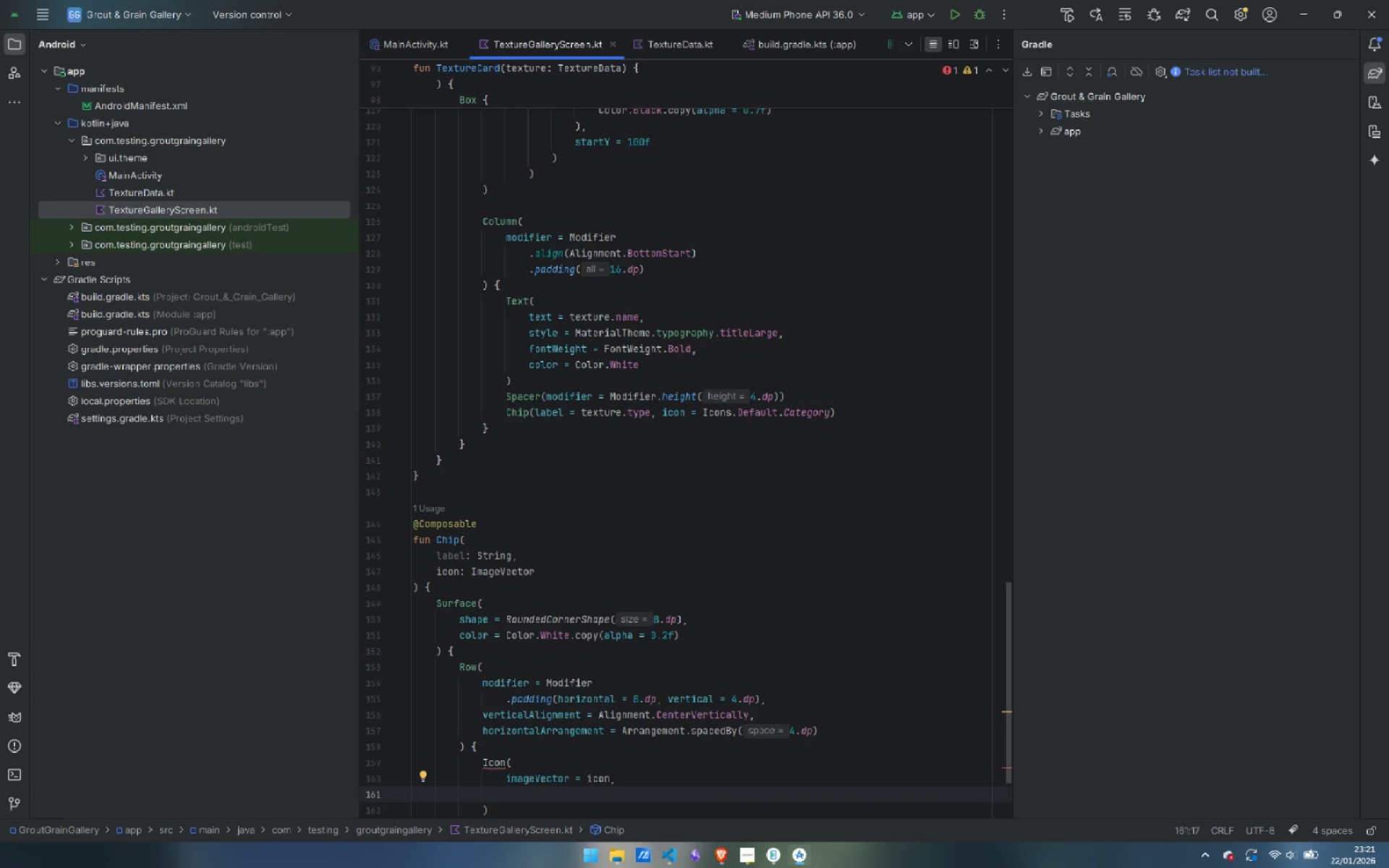 
type(con)
 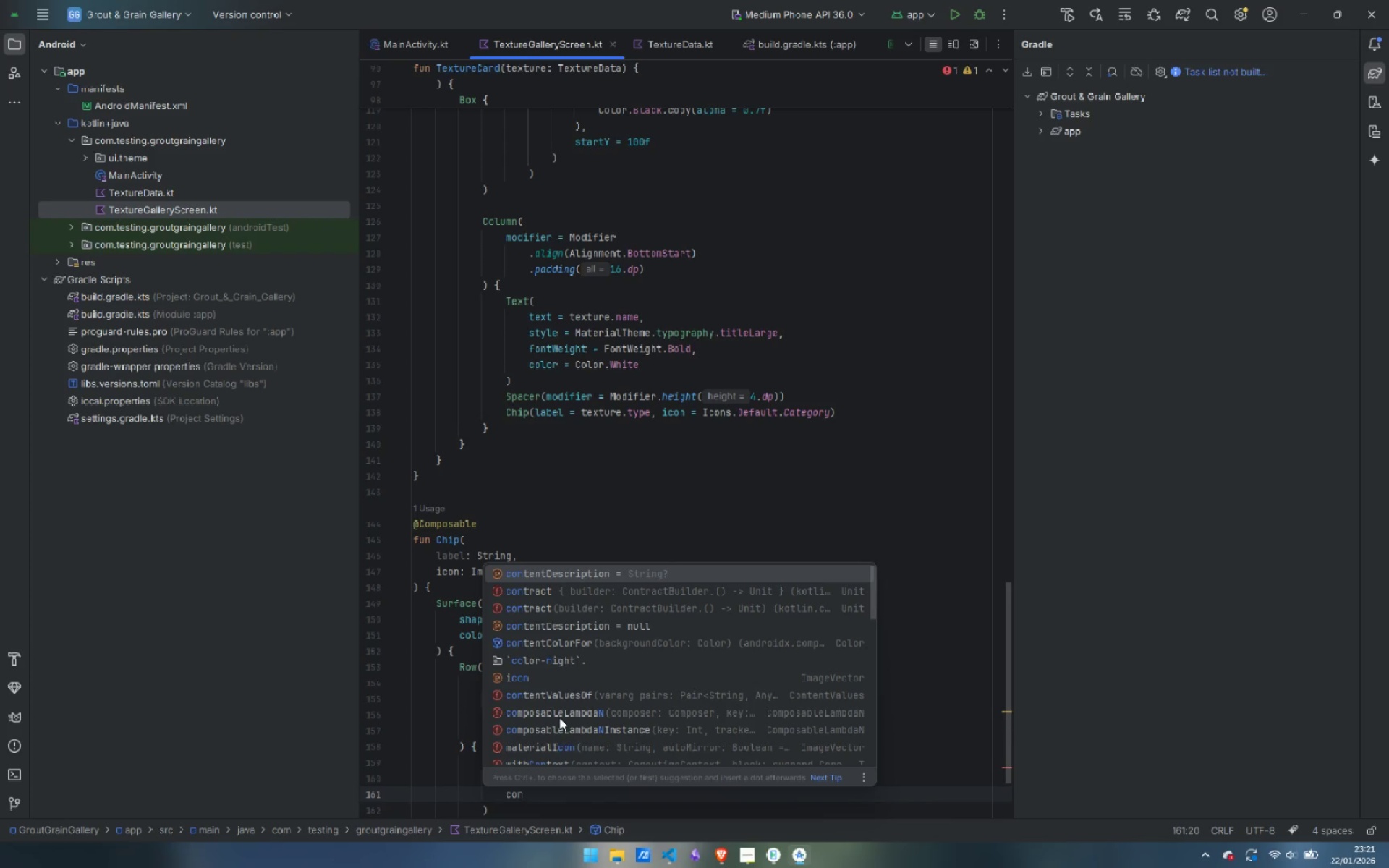 
key(Enter)
 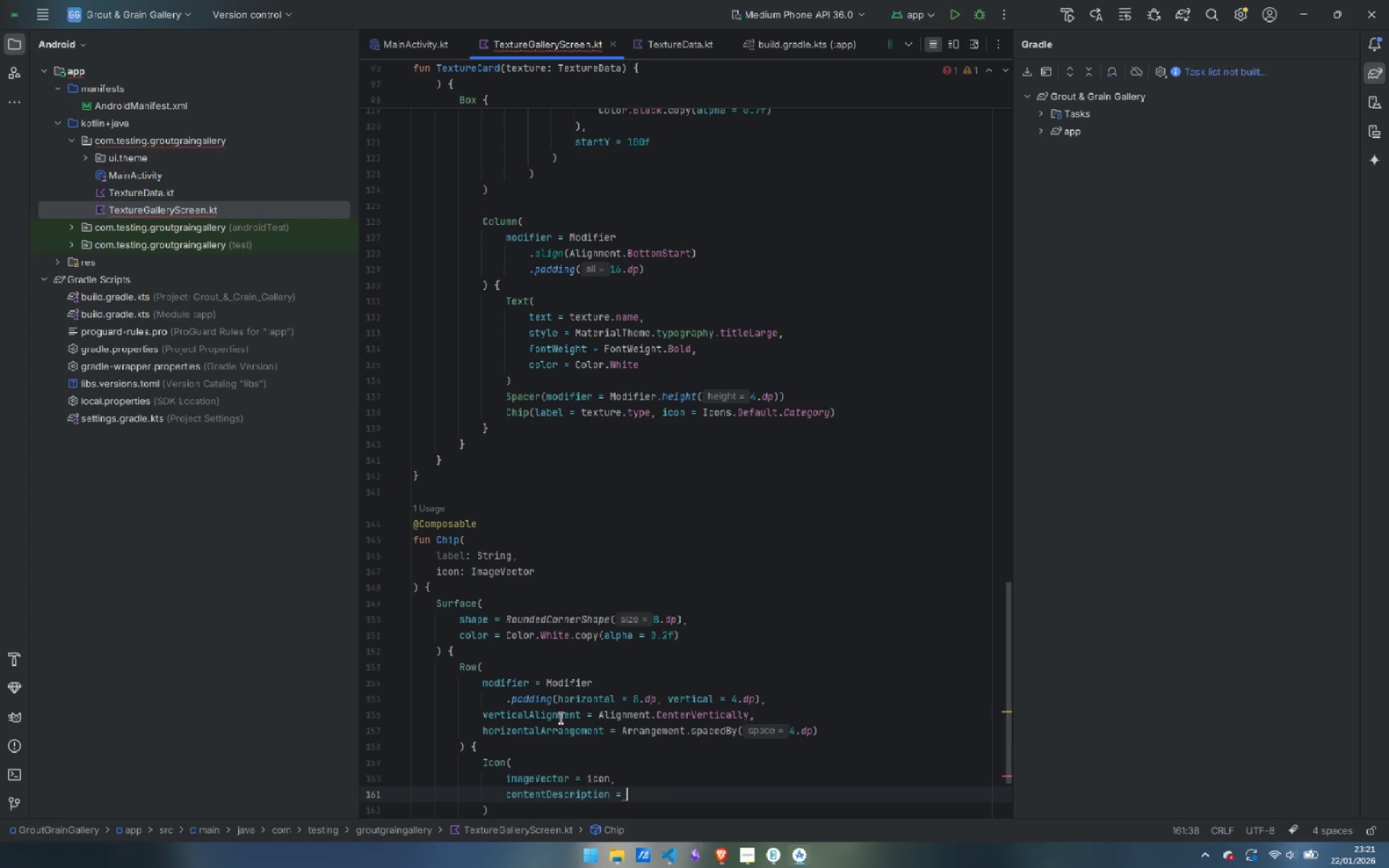 
type(nnull)
 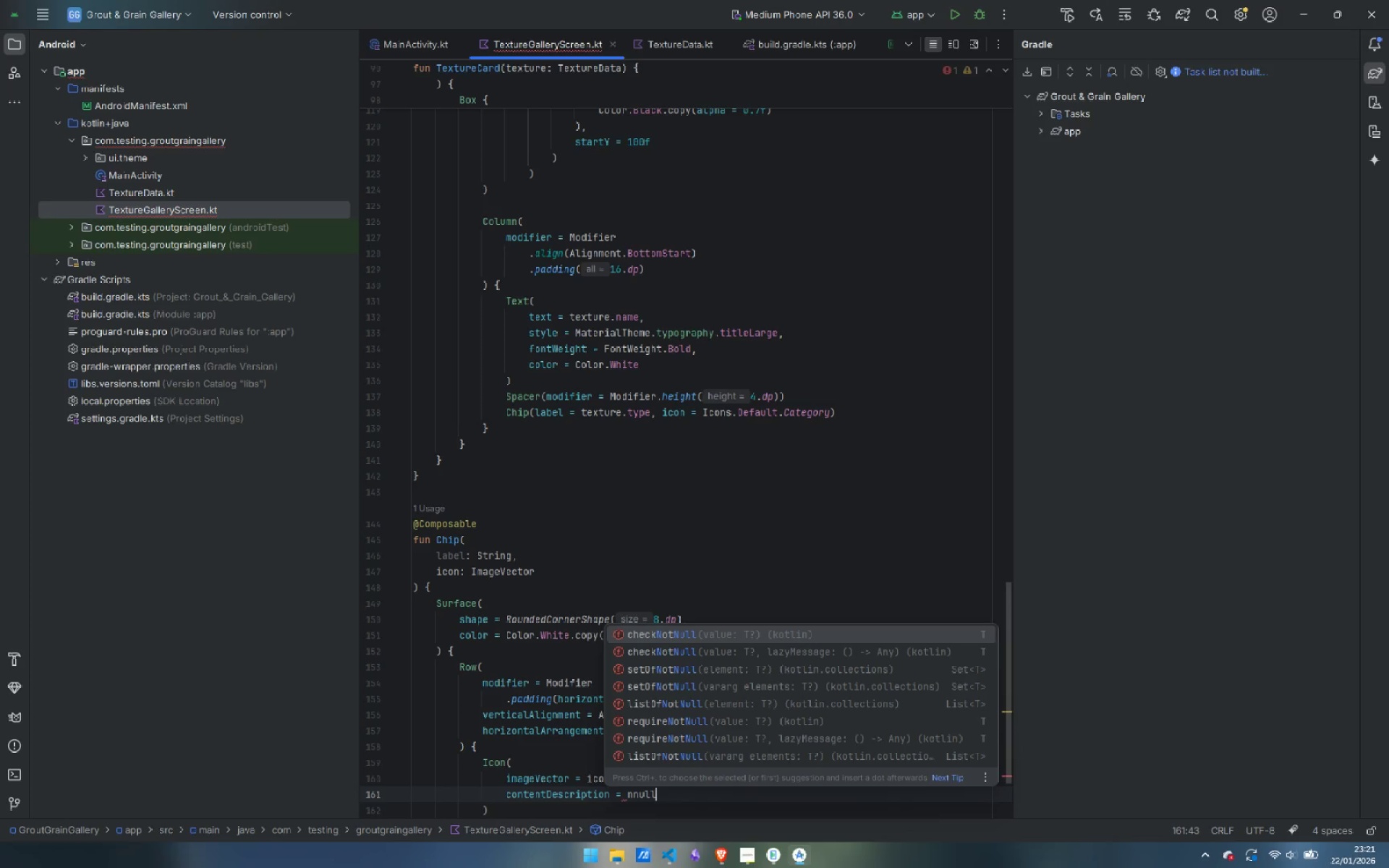 
key(Control+ControlLeft)
 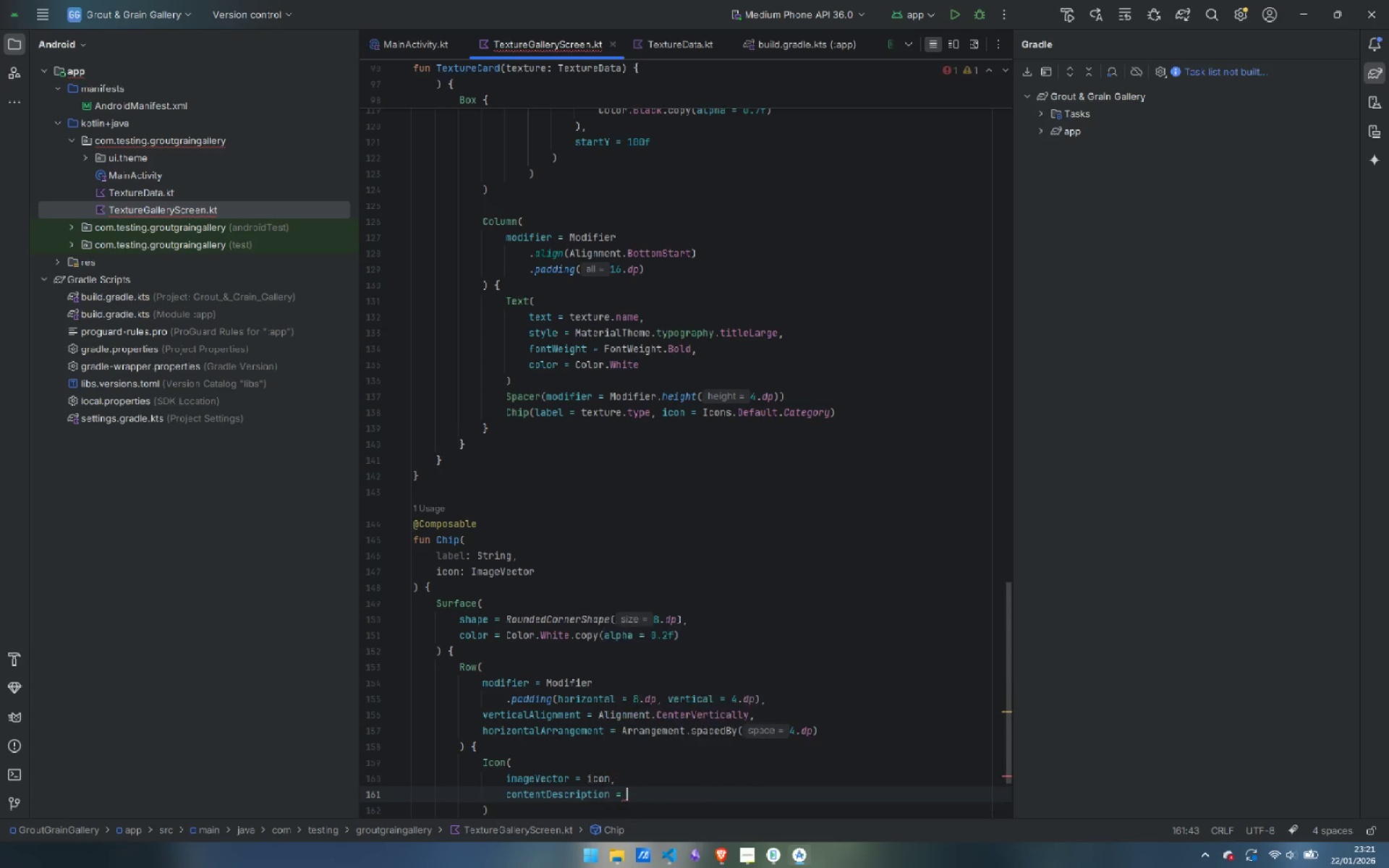 
key(Control+Backspace)
 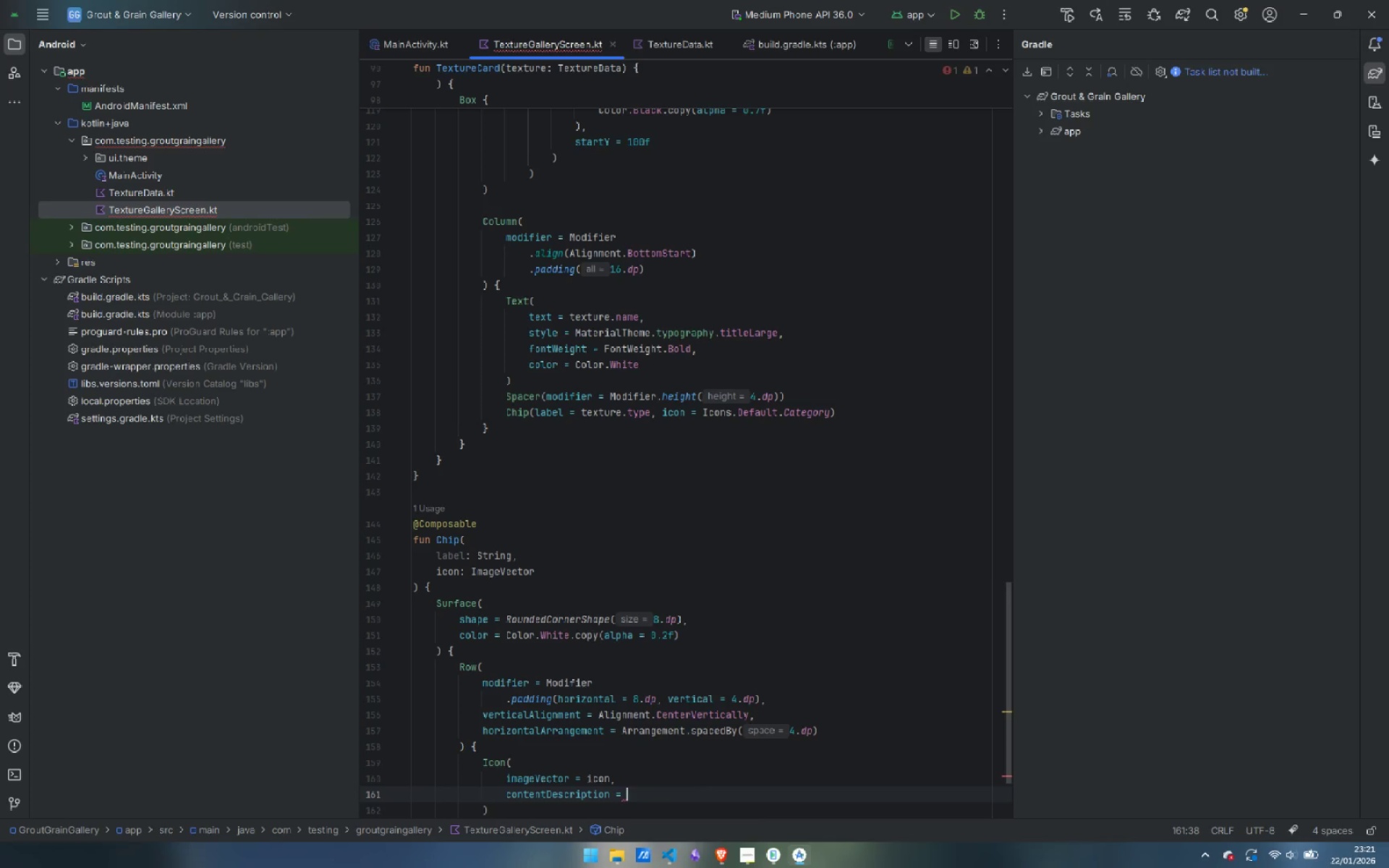 
type(null,)
 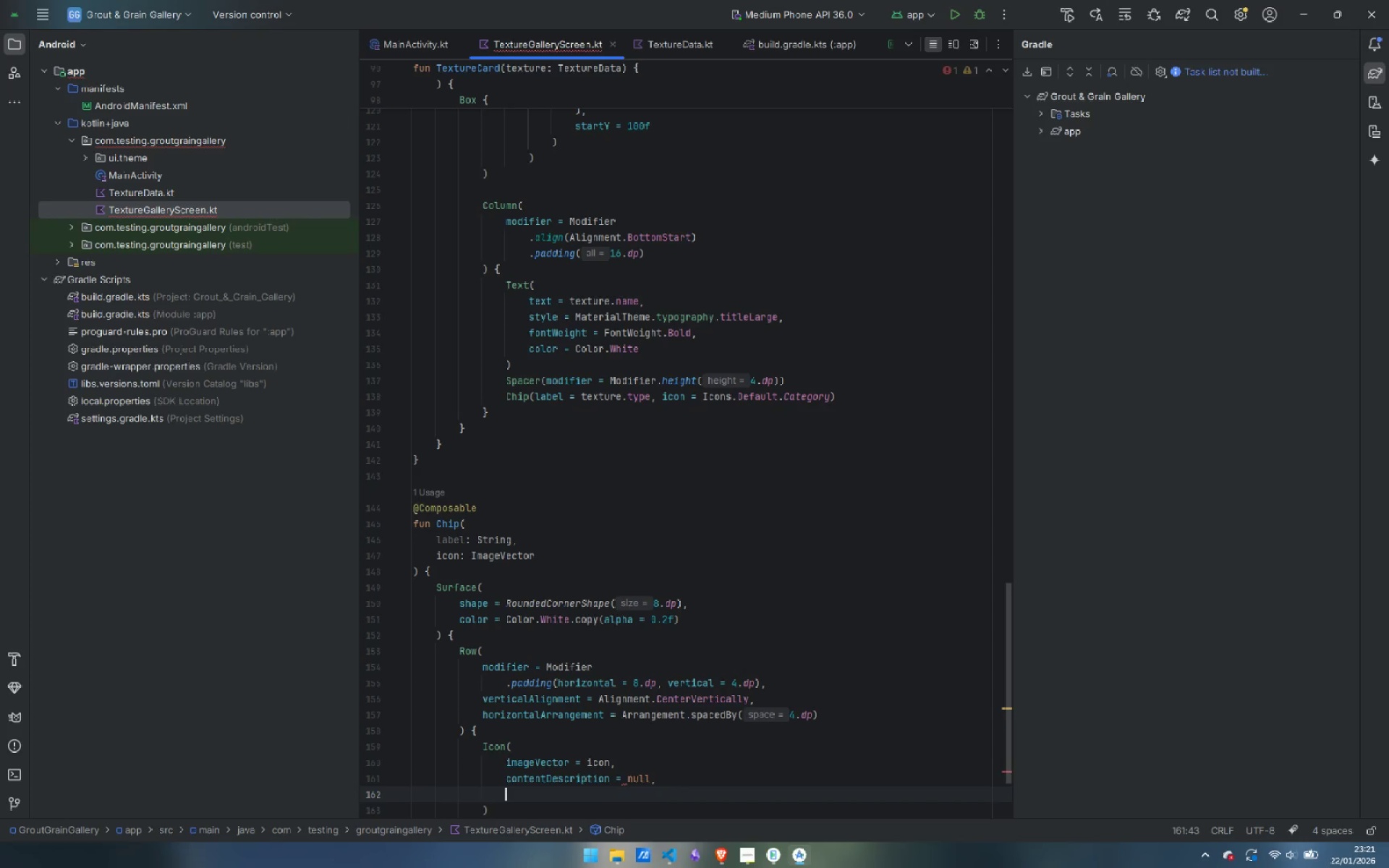 
key(Enter)
 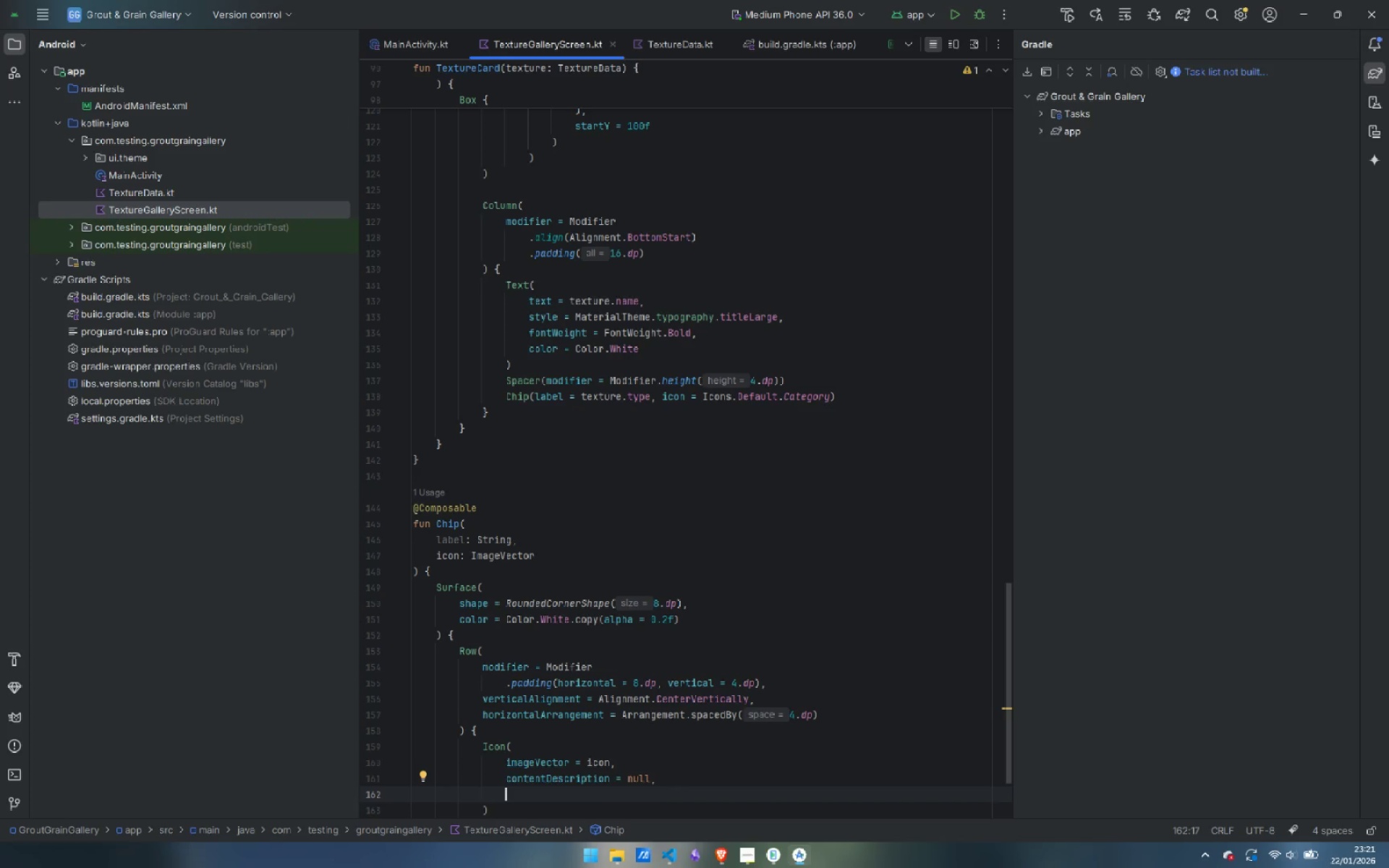 
type(mod)
 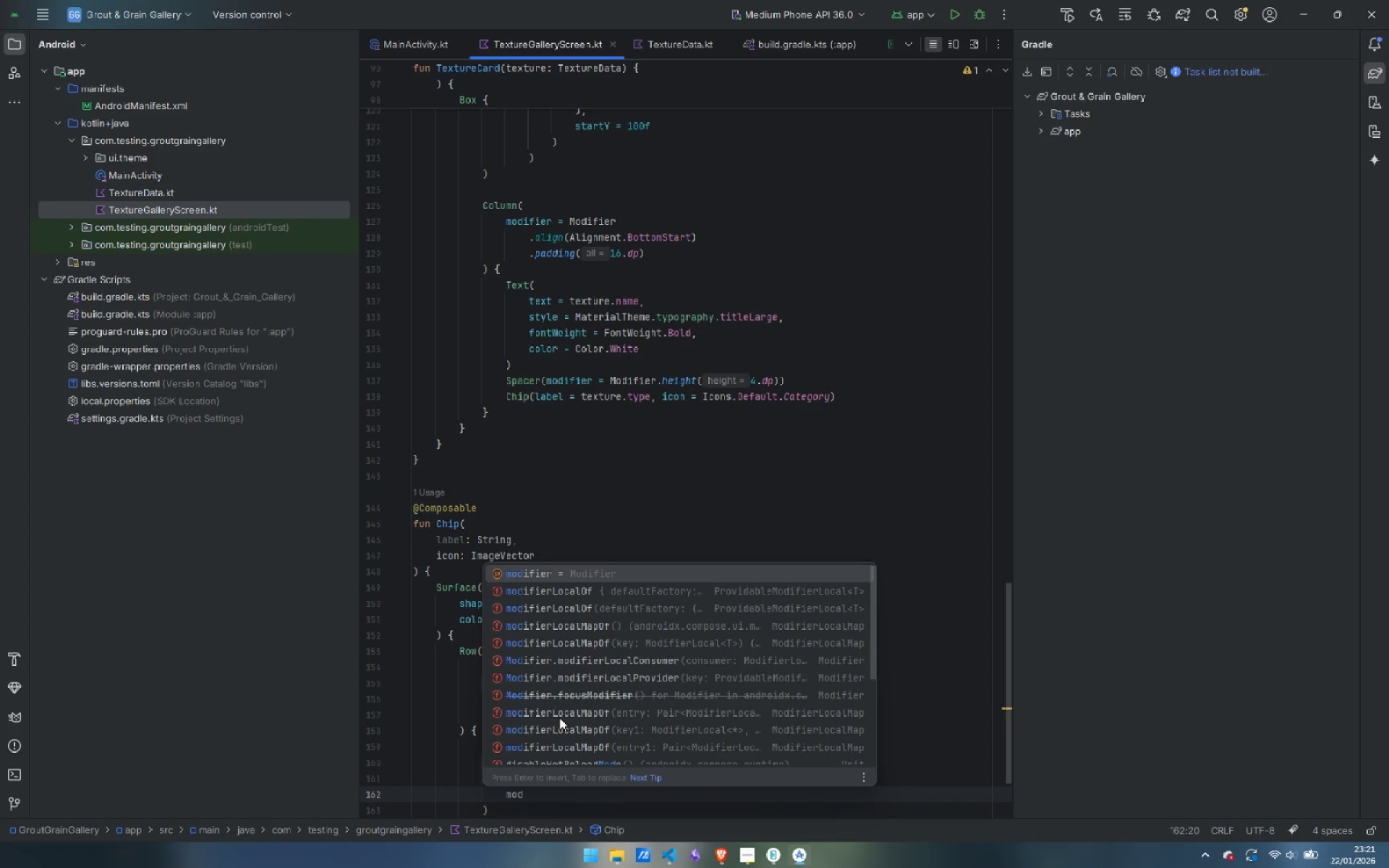 
key(Enter)
 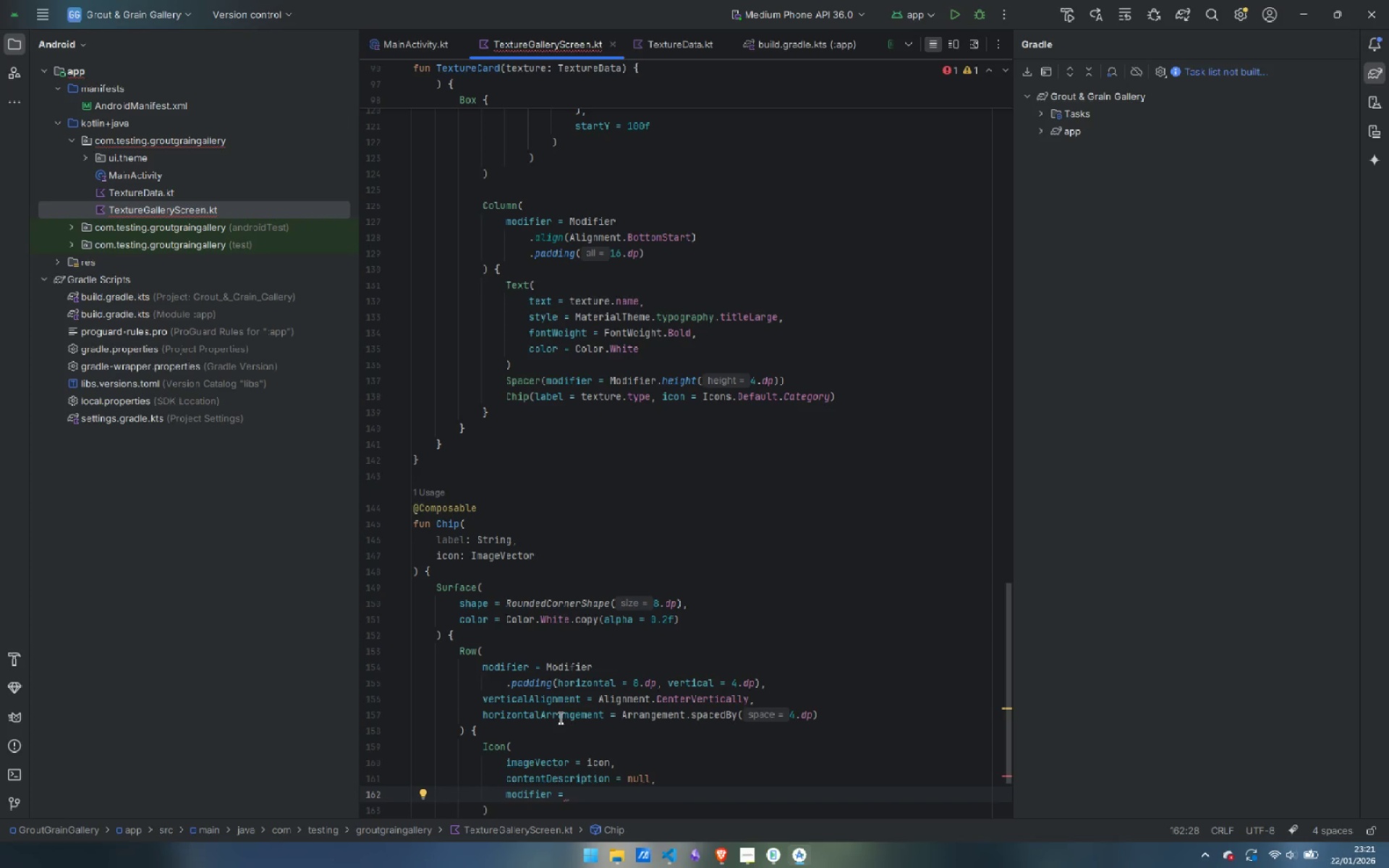 
type(Modifi)
 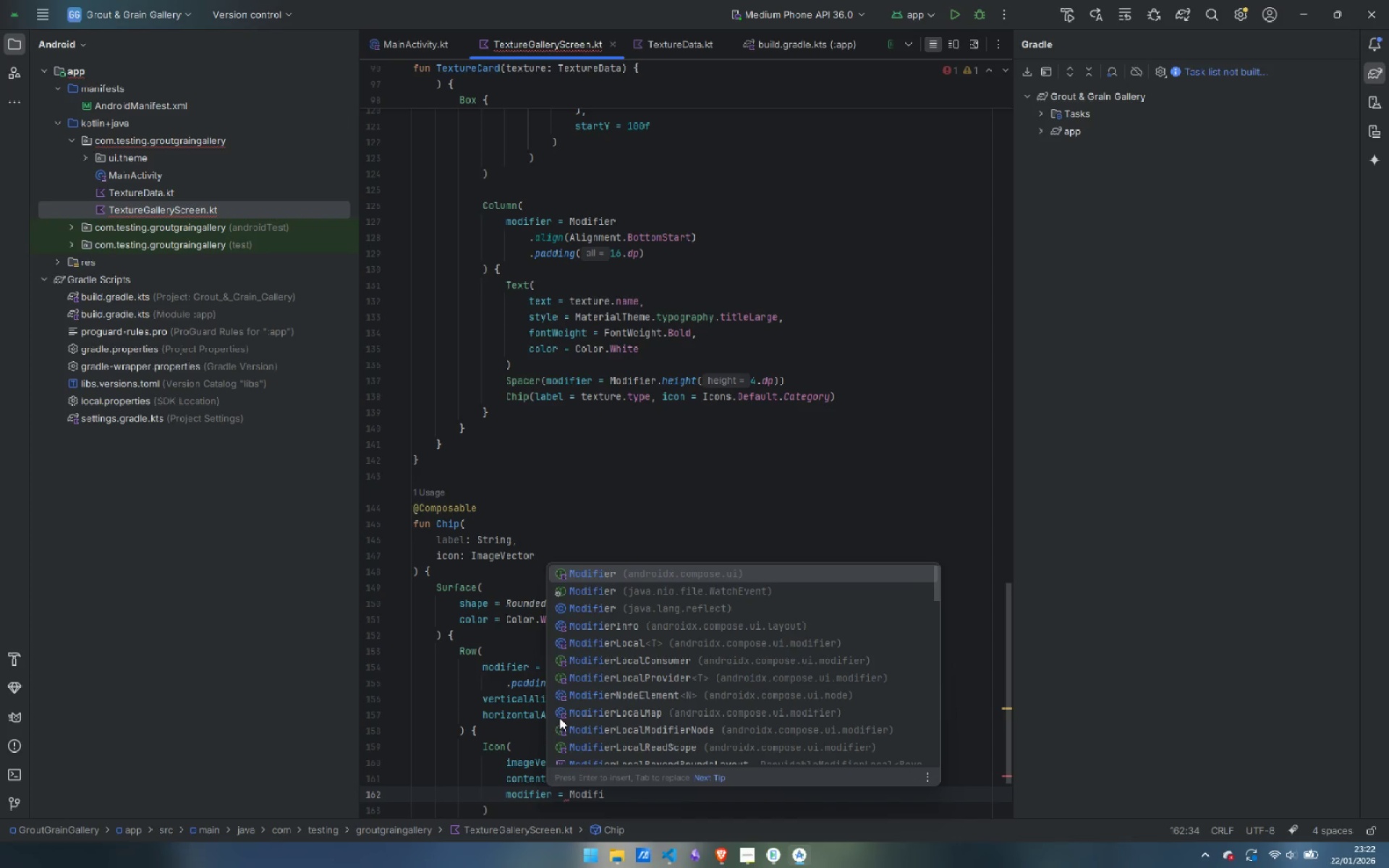 
key(Enter)
 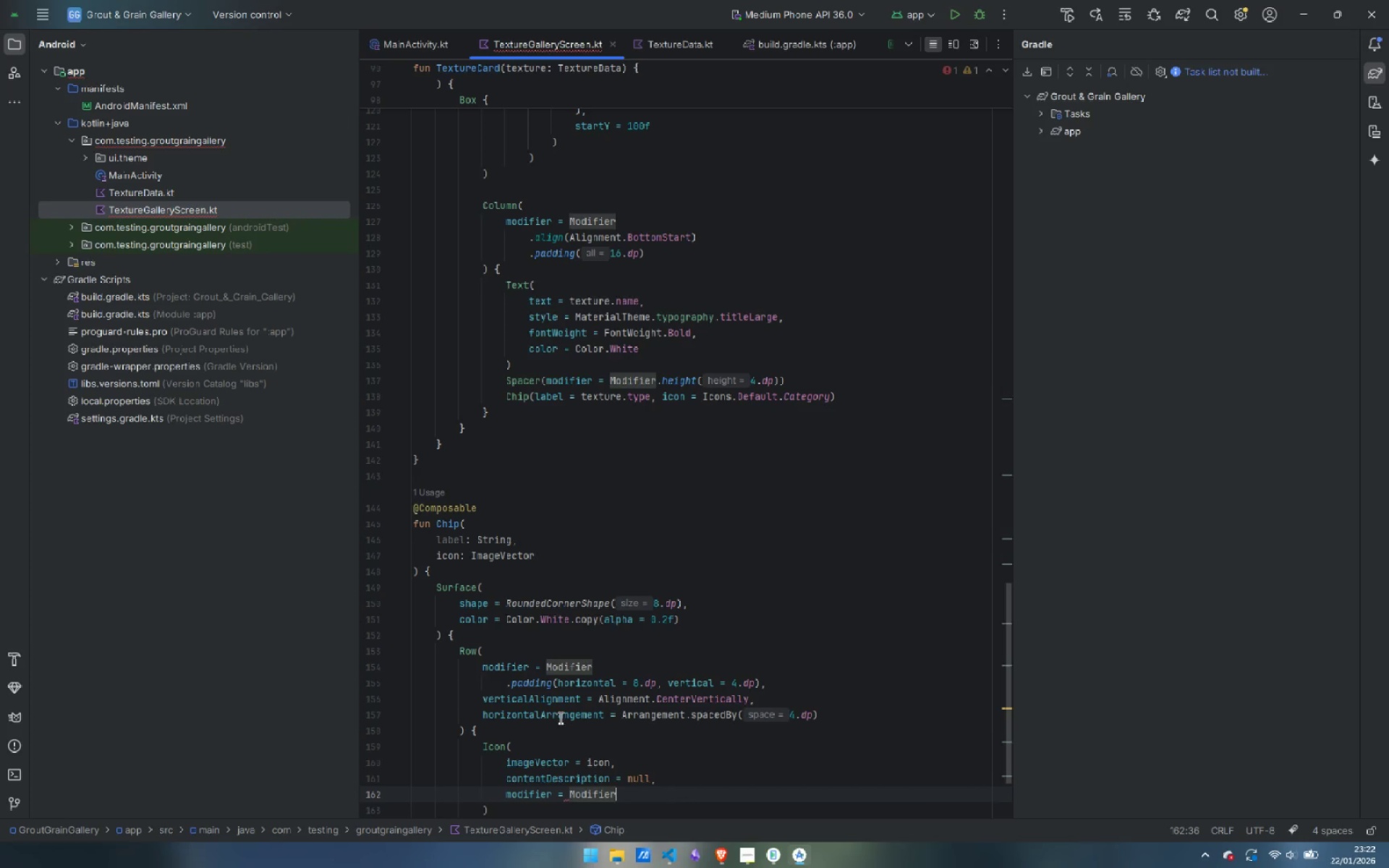 
type(.si)
 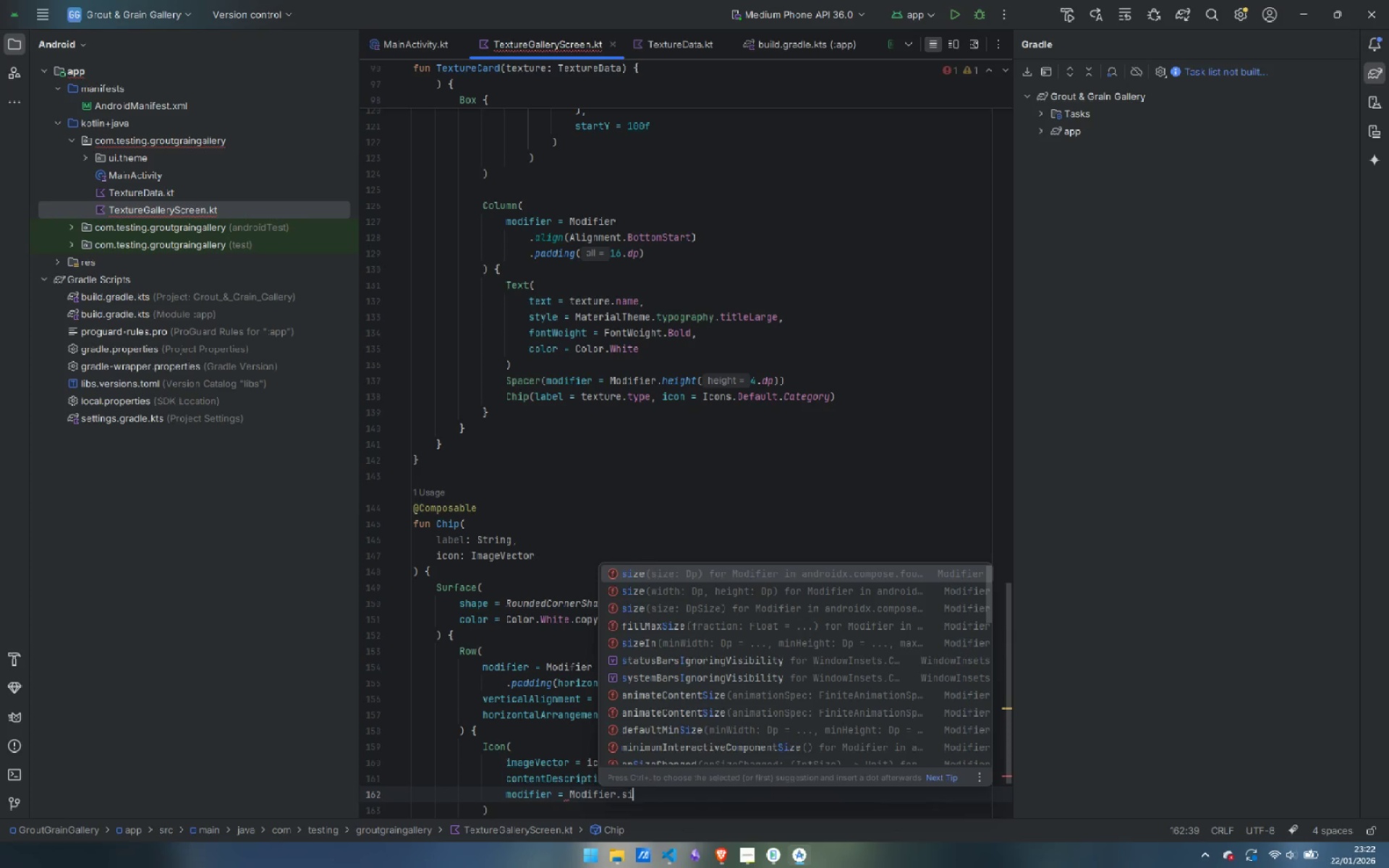 
key(Enter)
 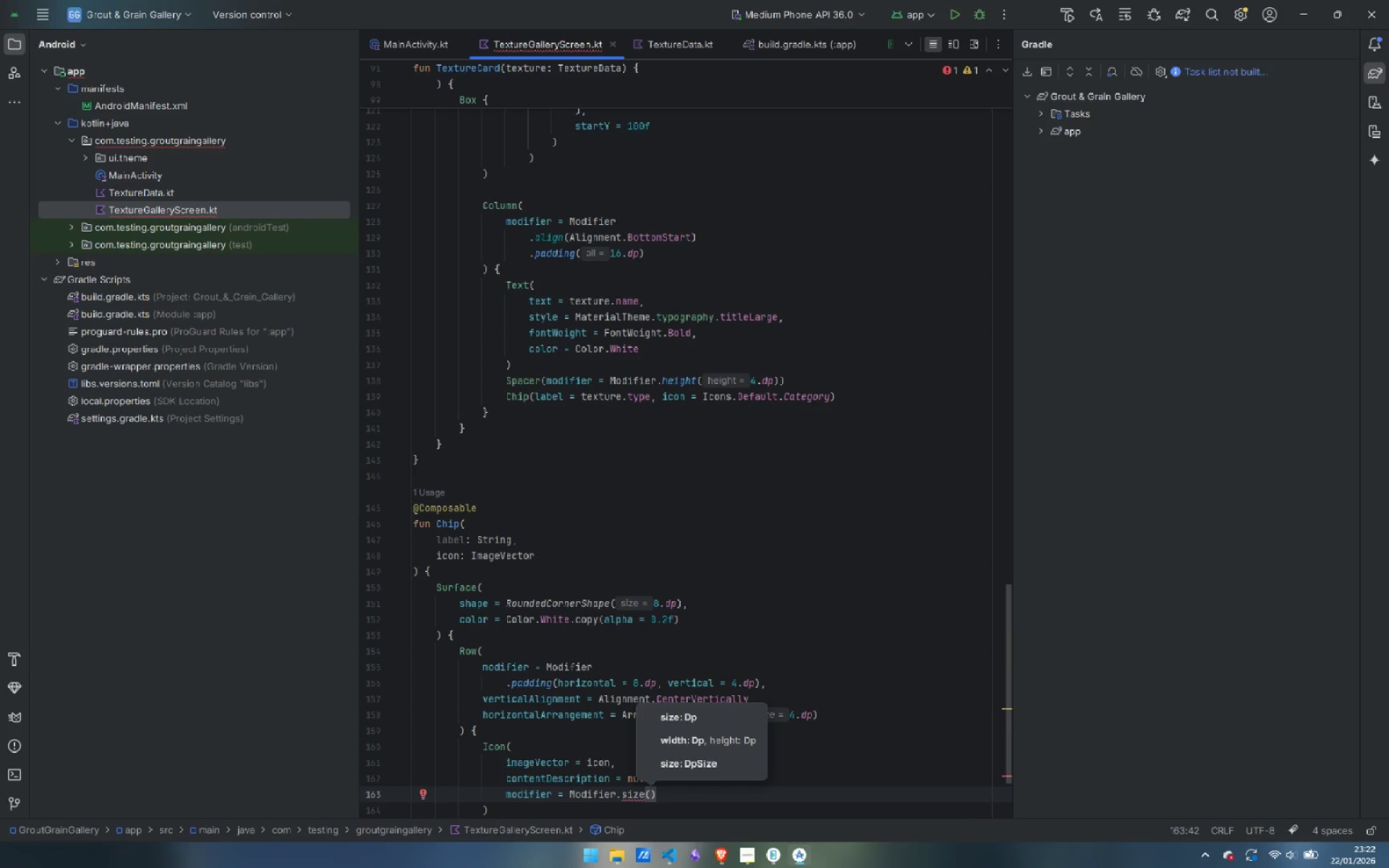 
type(14.dp)
 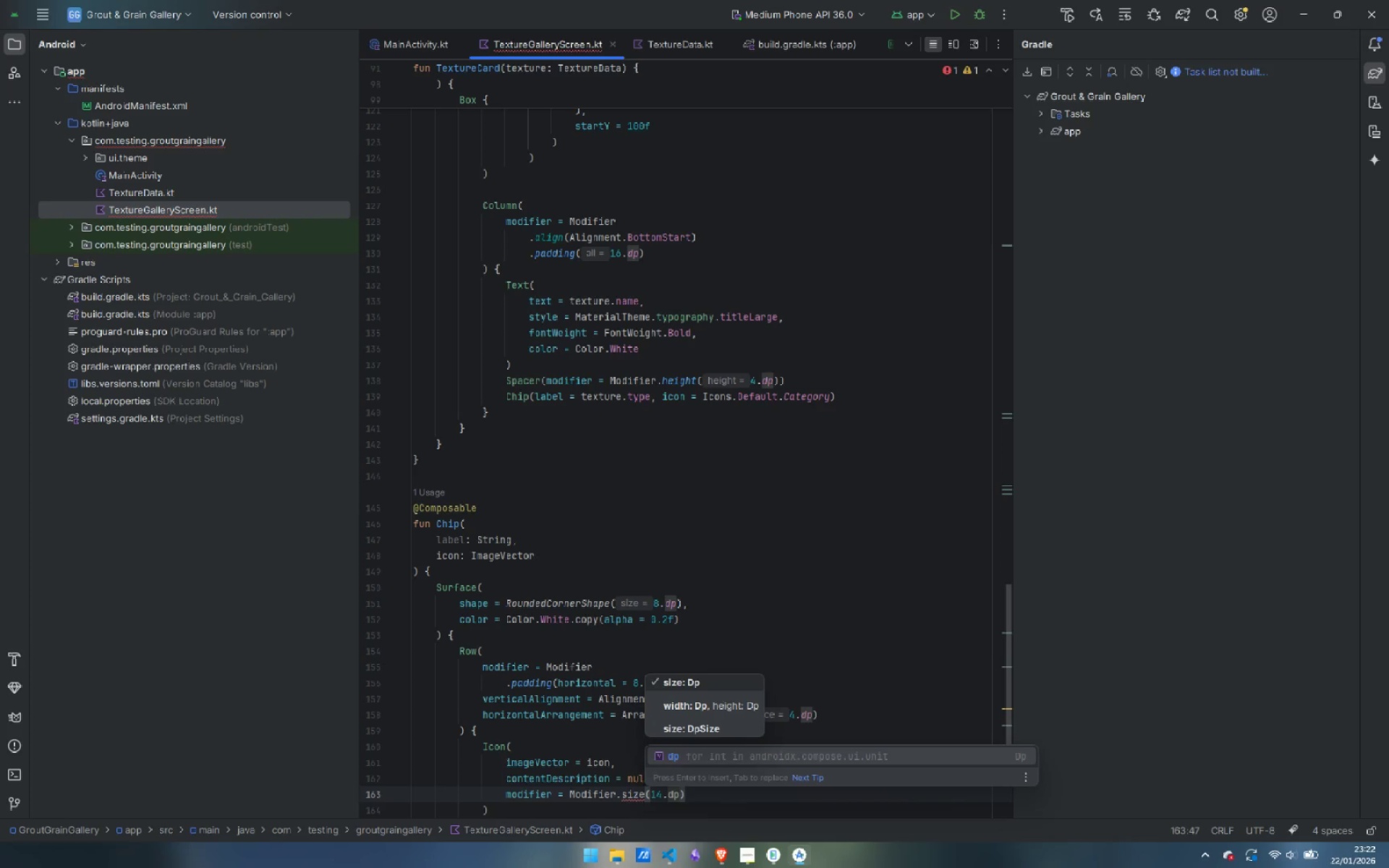 
key(Enter)
 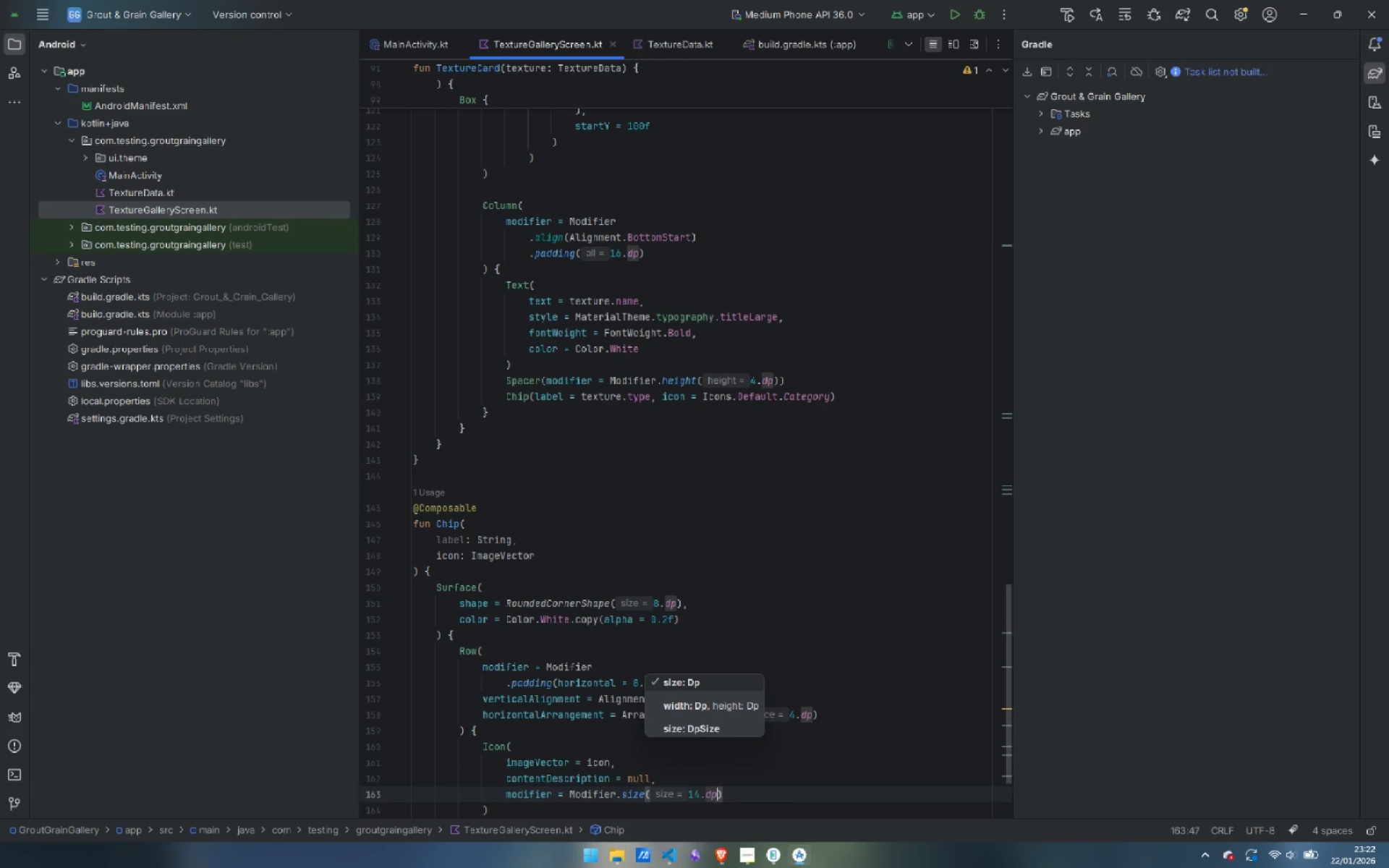 
key(ArrowRight)
 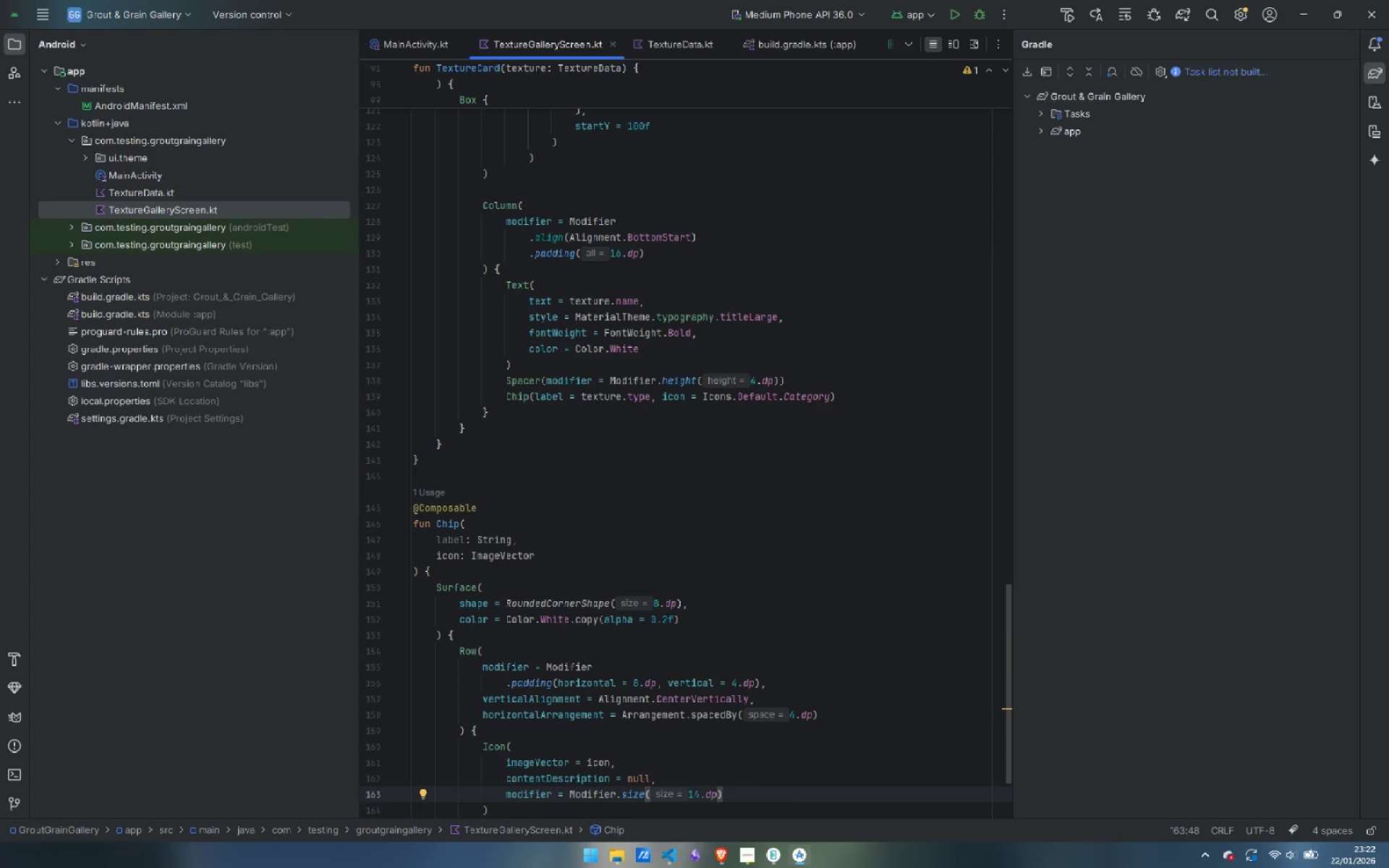 
key(Comma)
 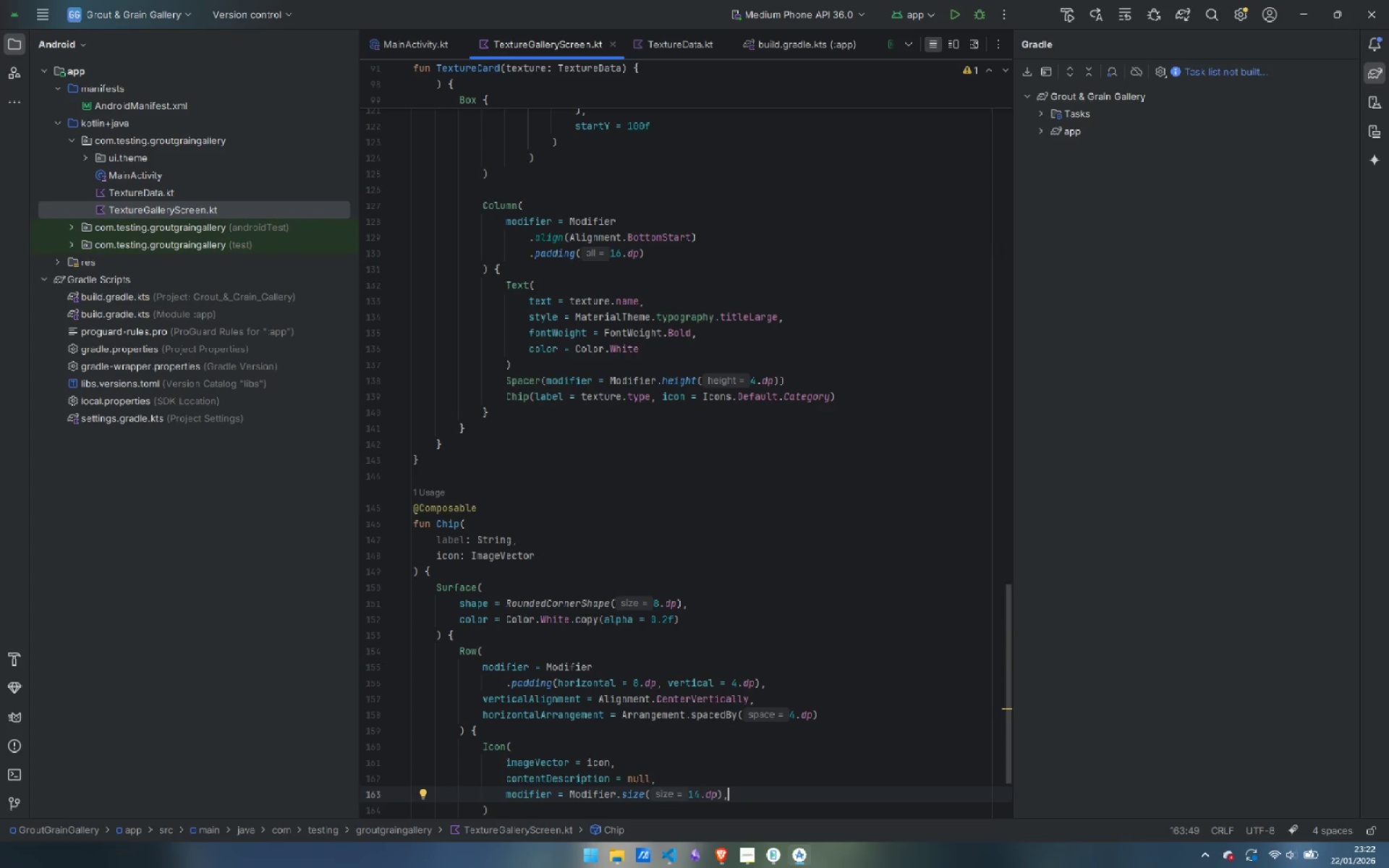 
key(Enter)
 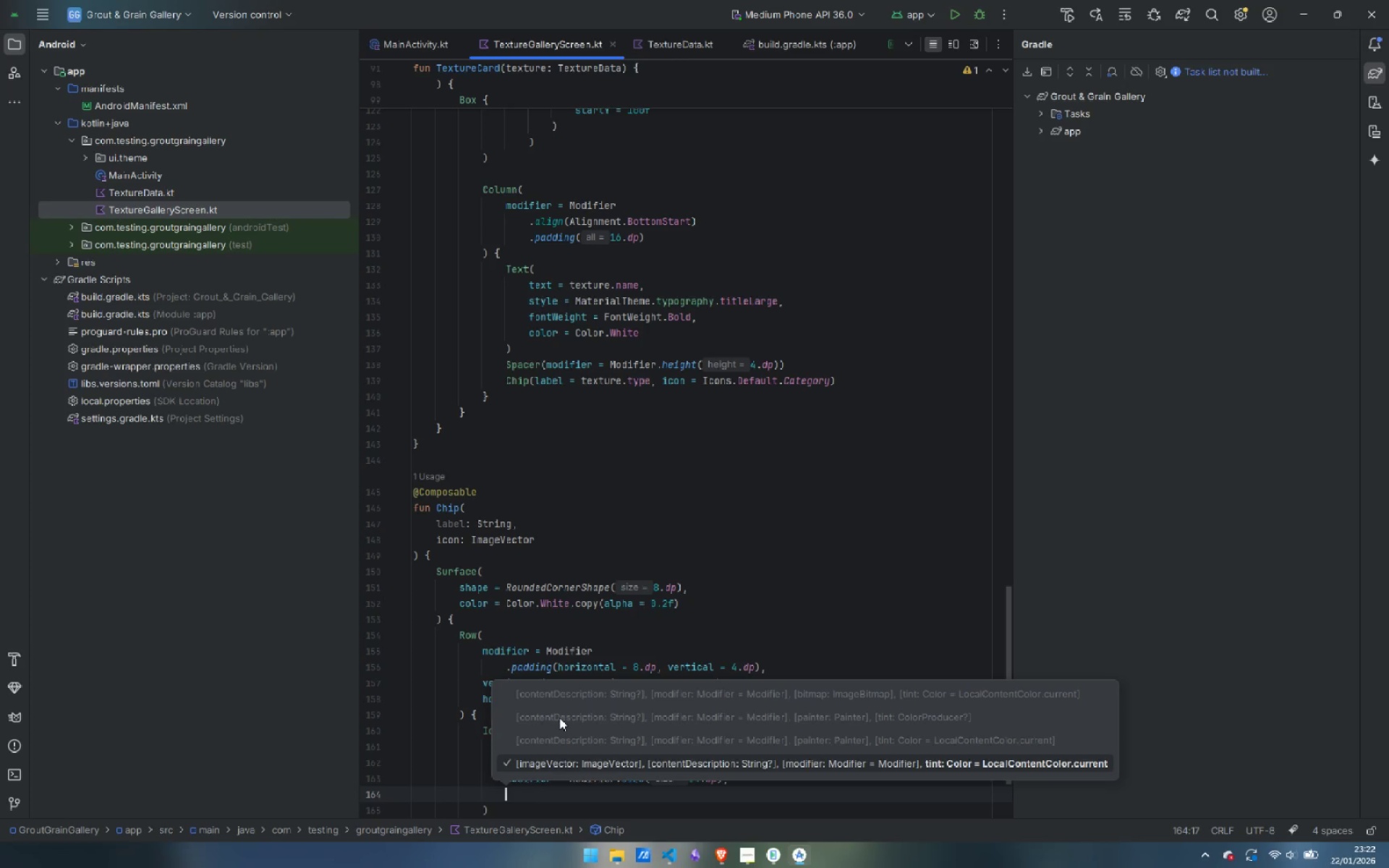 
type(ti)
 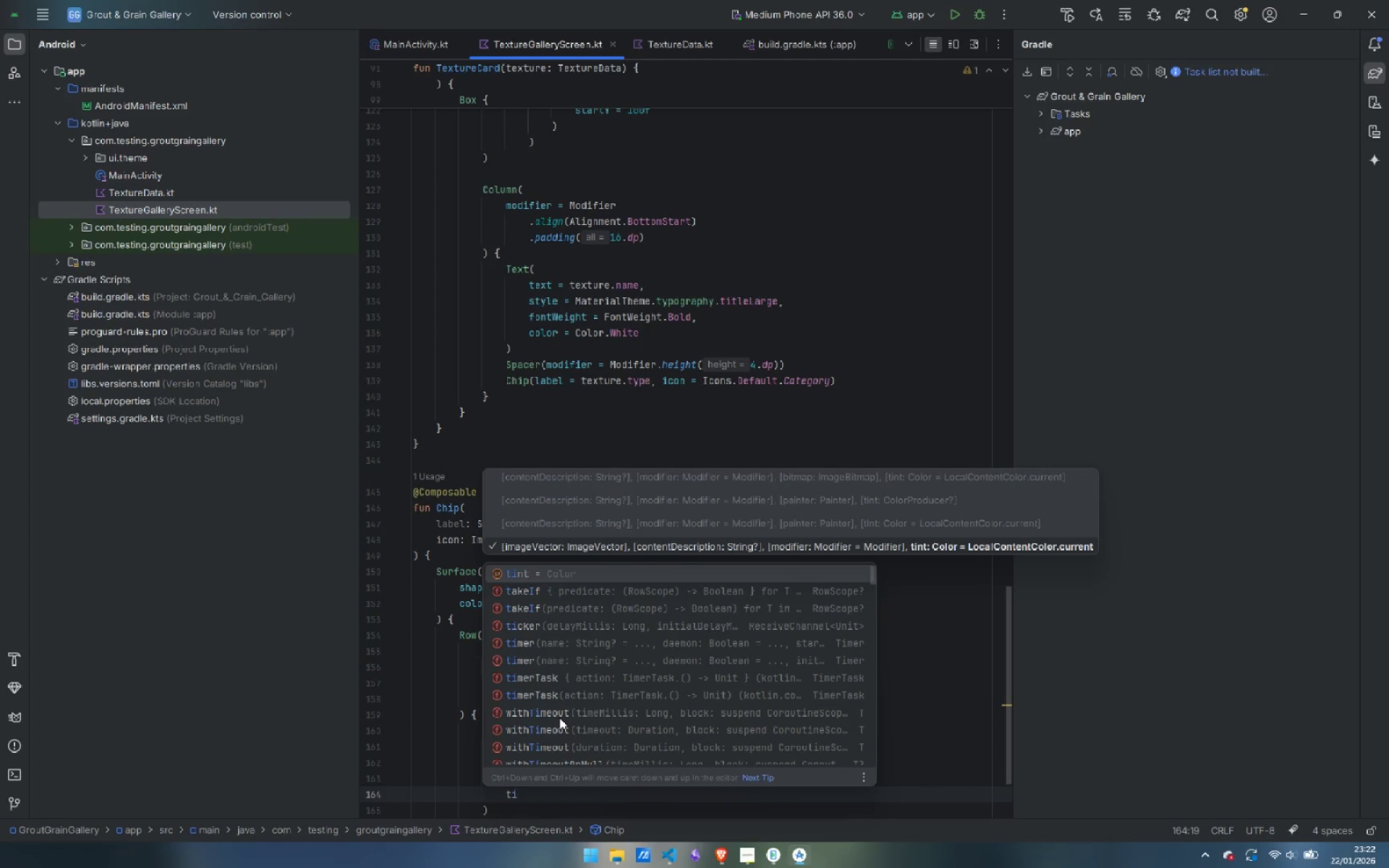 
key(Enter)
 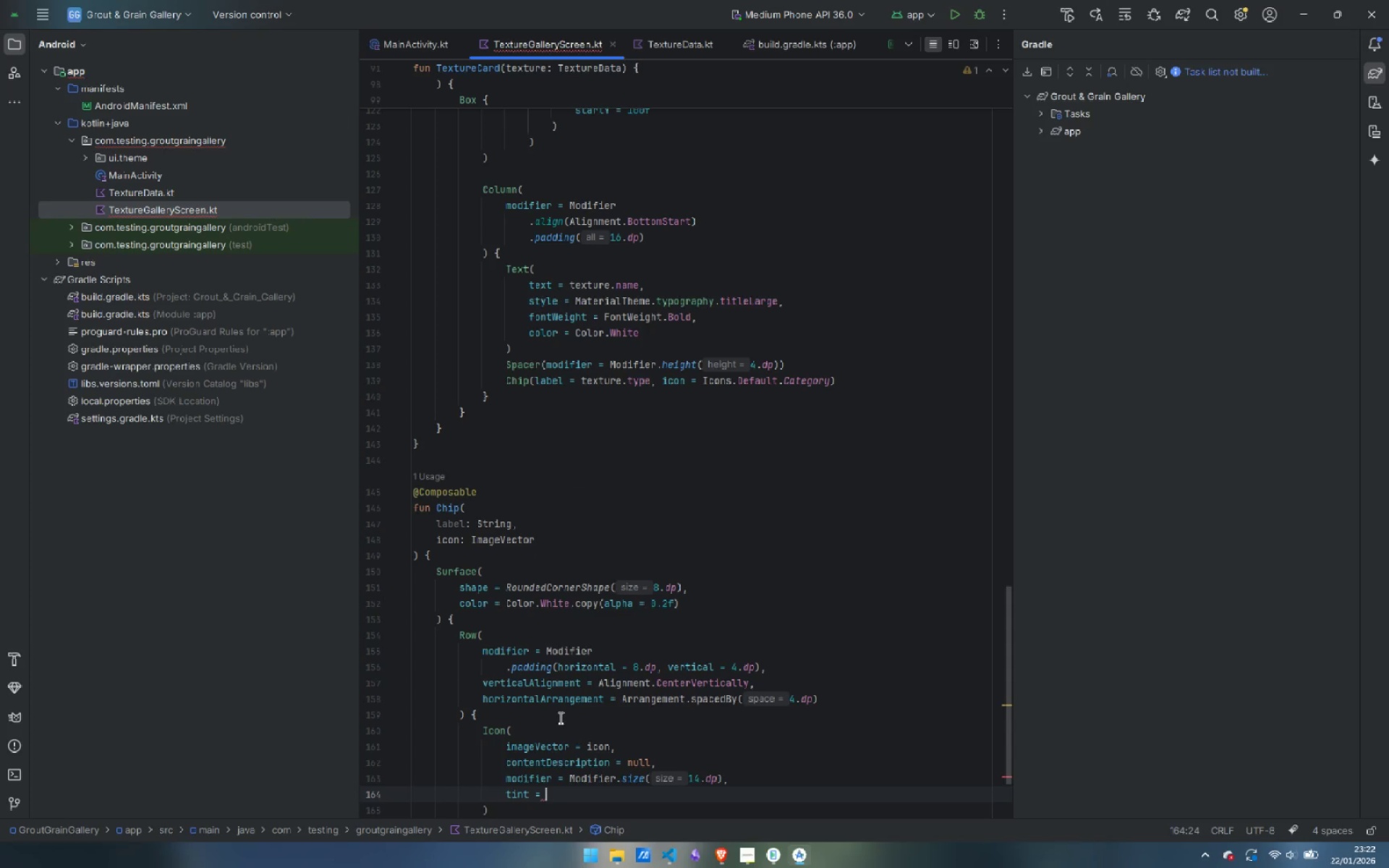 
type(Col)
 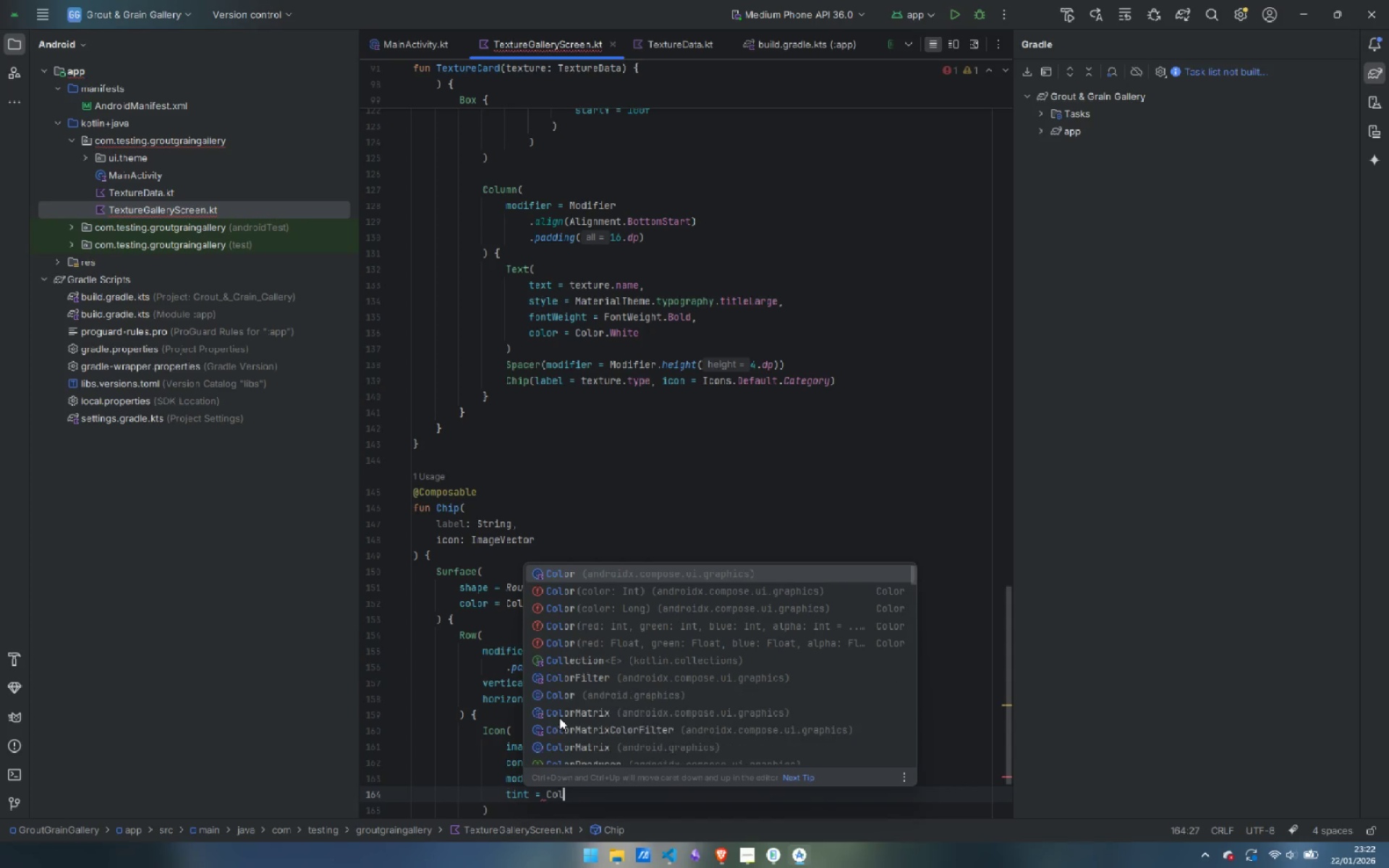 
key(Enter)
 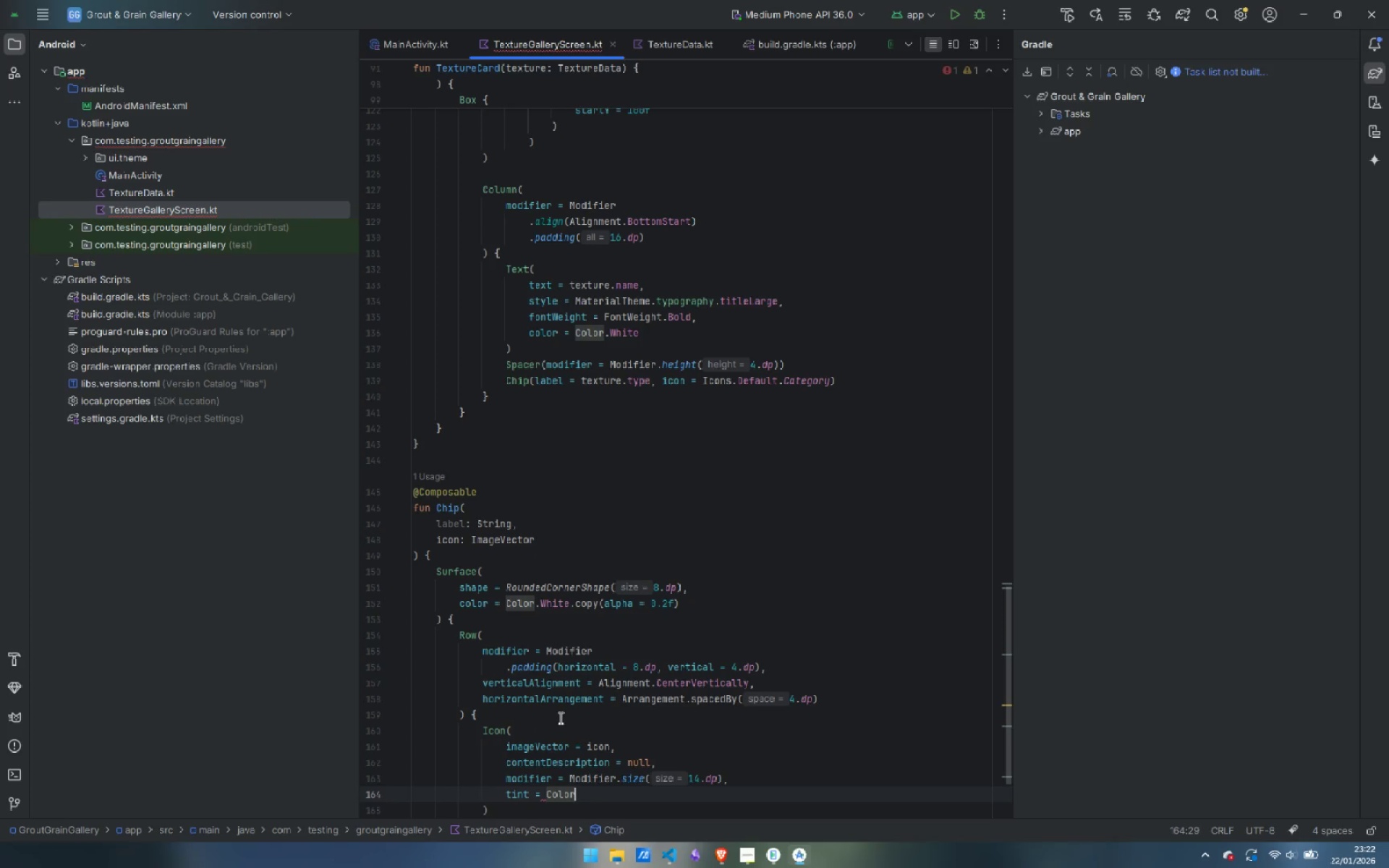 
key(Period)
 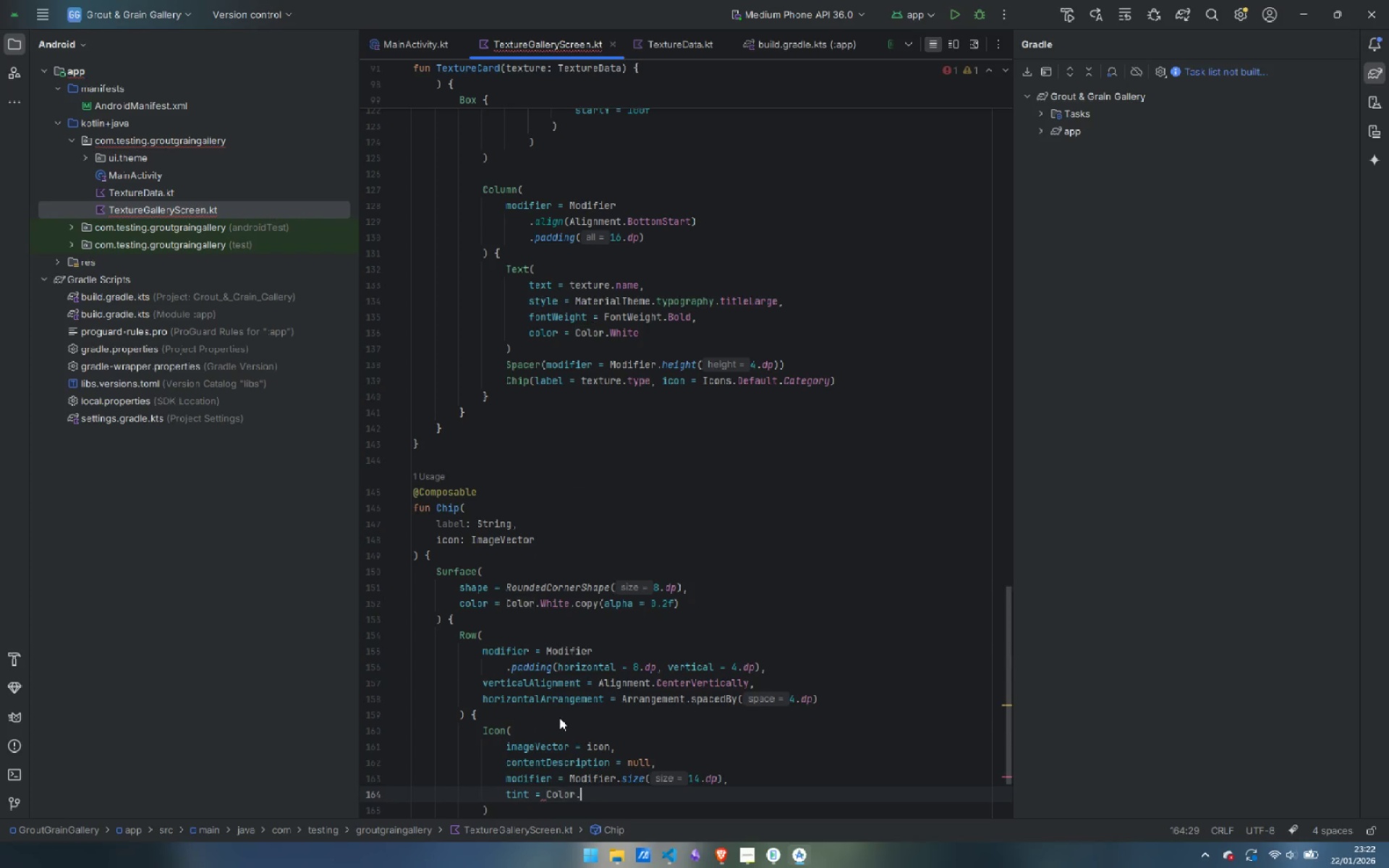 
key(W)
 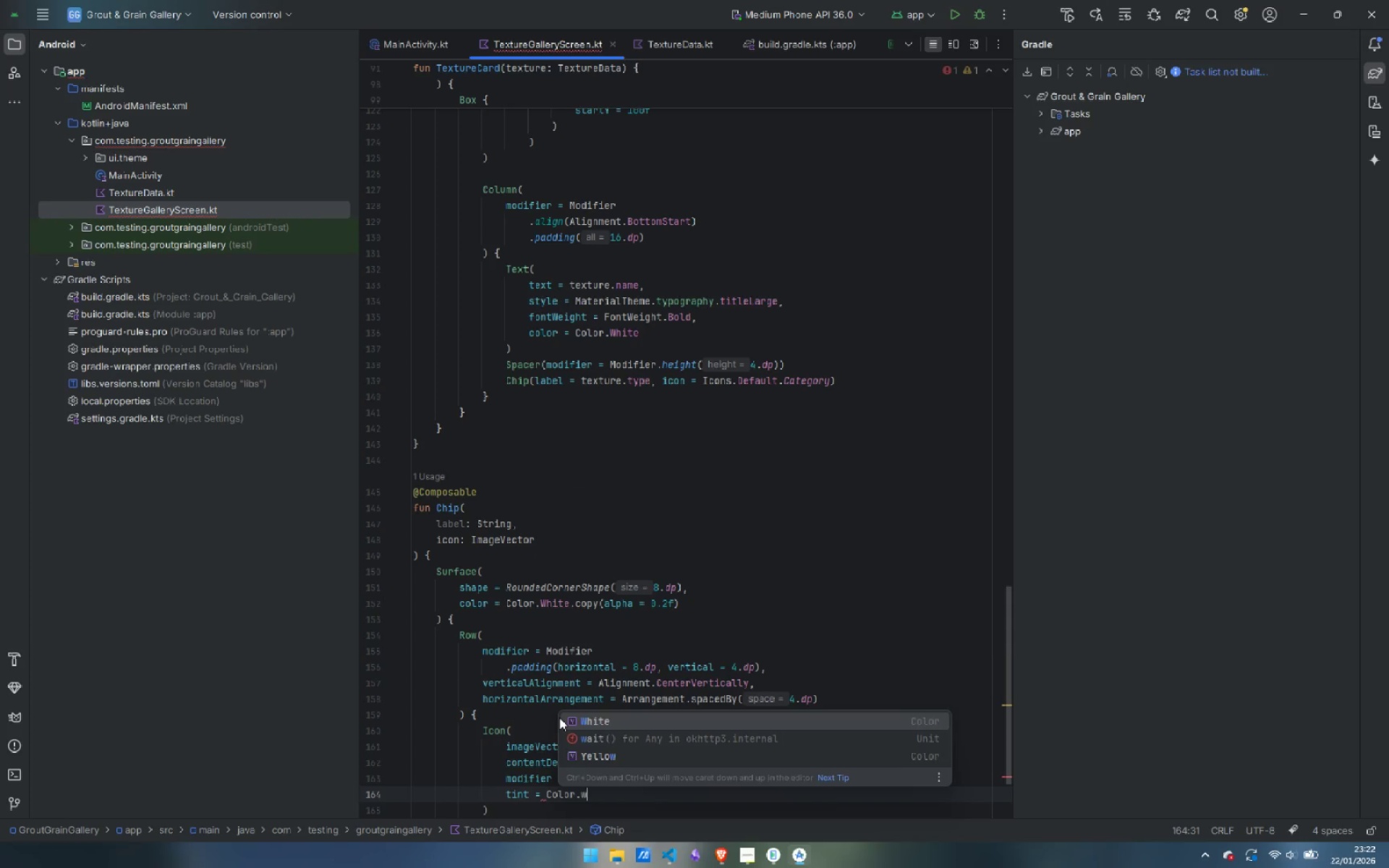 
key(Enter)
 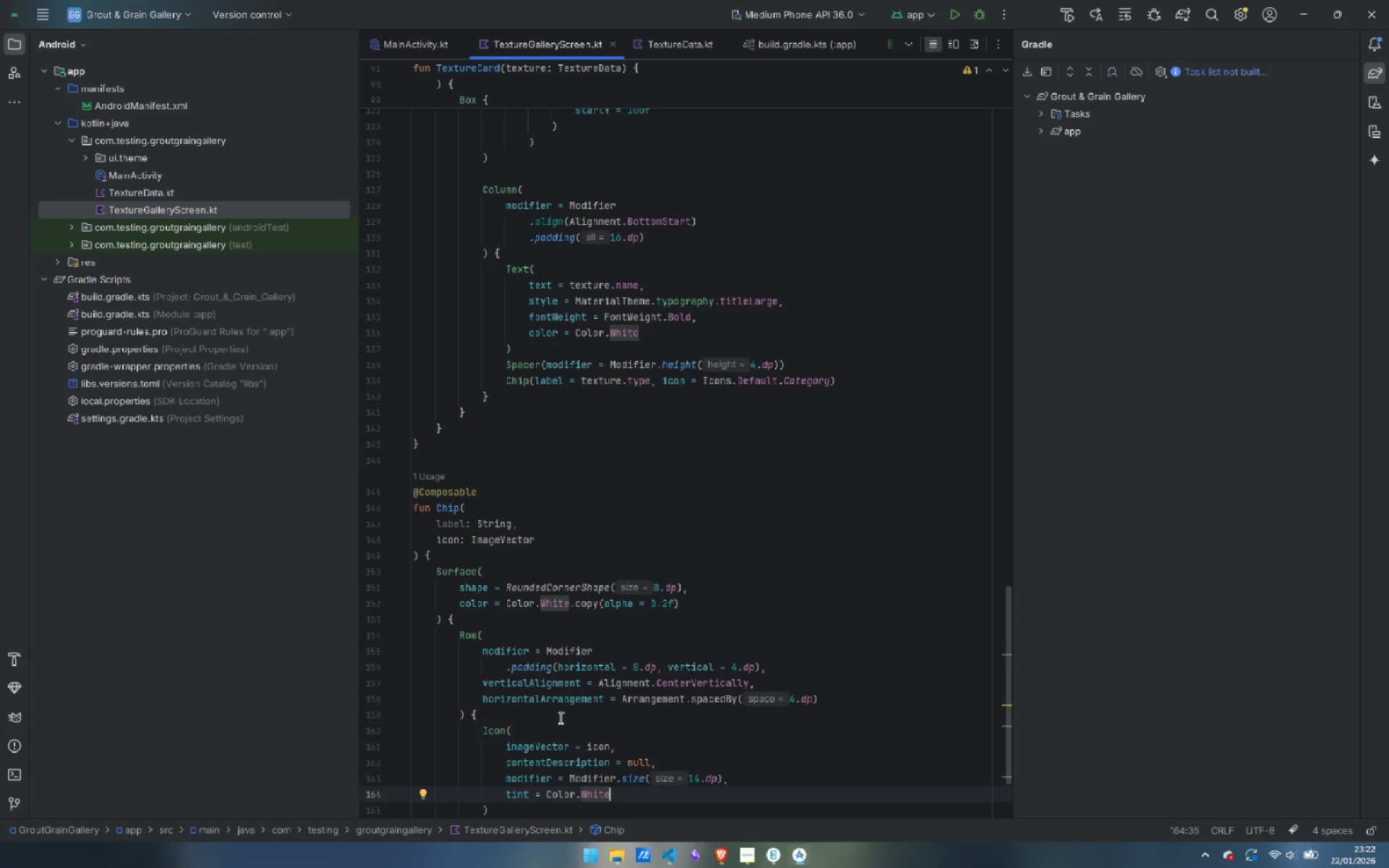 
scroll: coordinate [573, 686], scroll_direction: down, amount: 3.0
 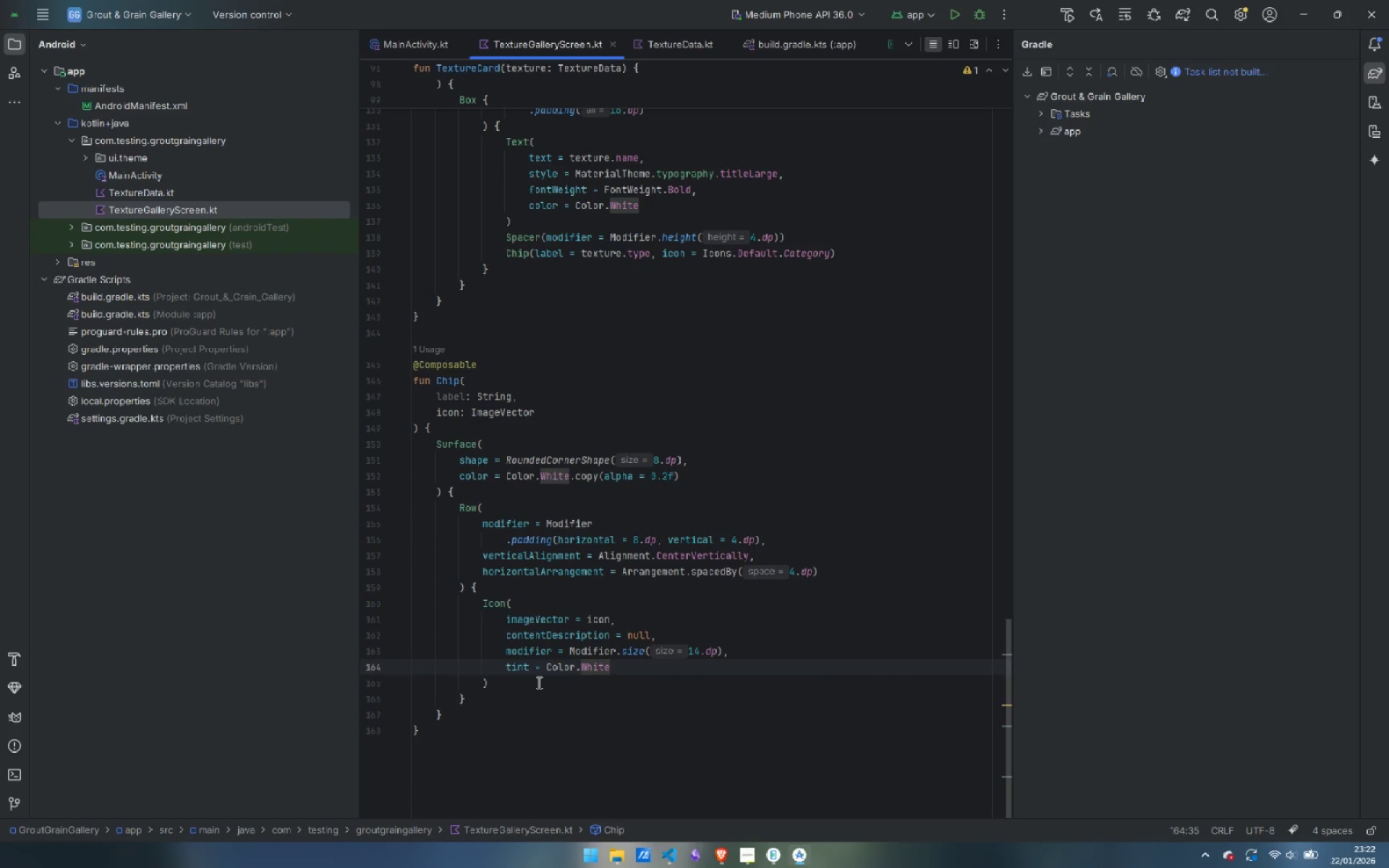 
left_click([538, 682])
 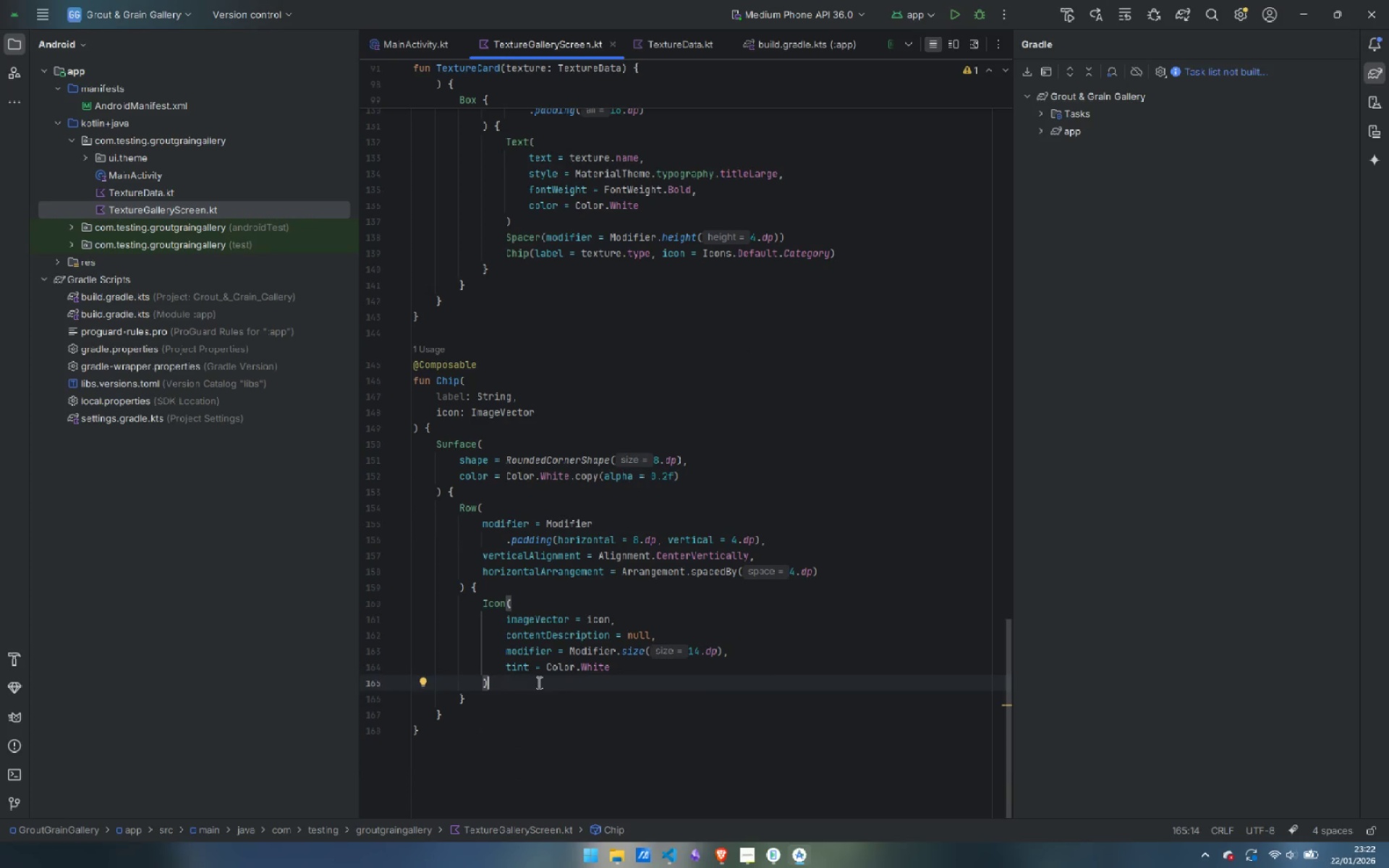 
key(Enter)
 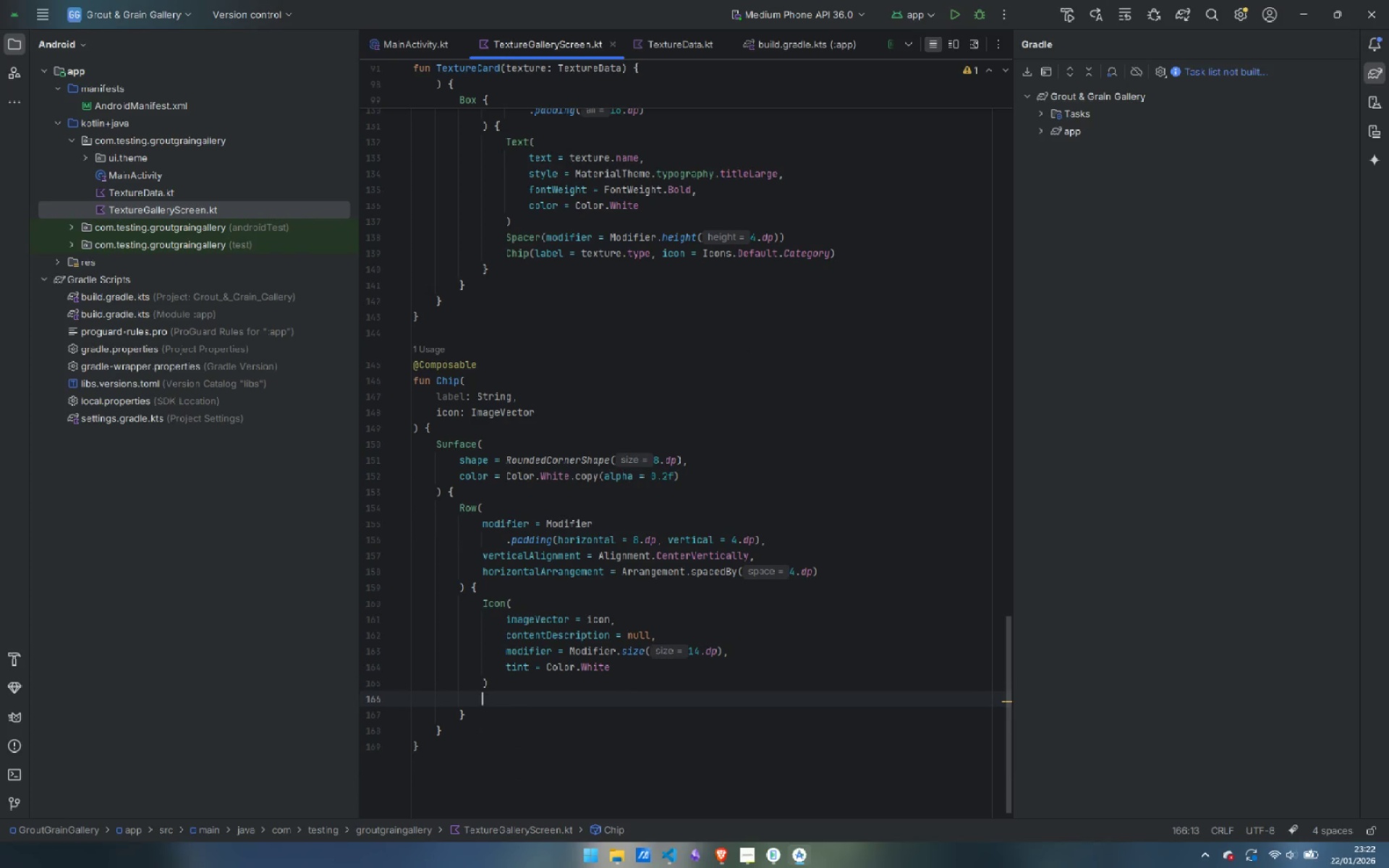 
type(Textr)
key(Backspace)
 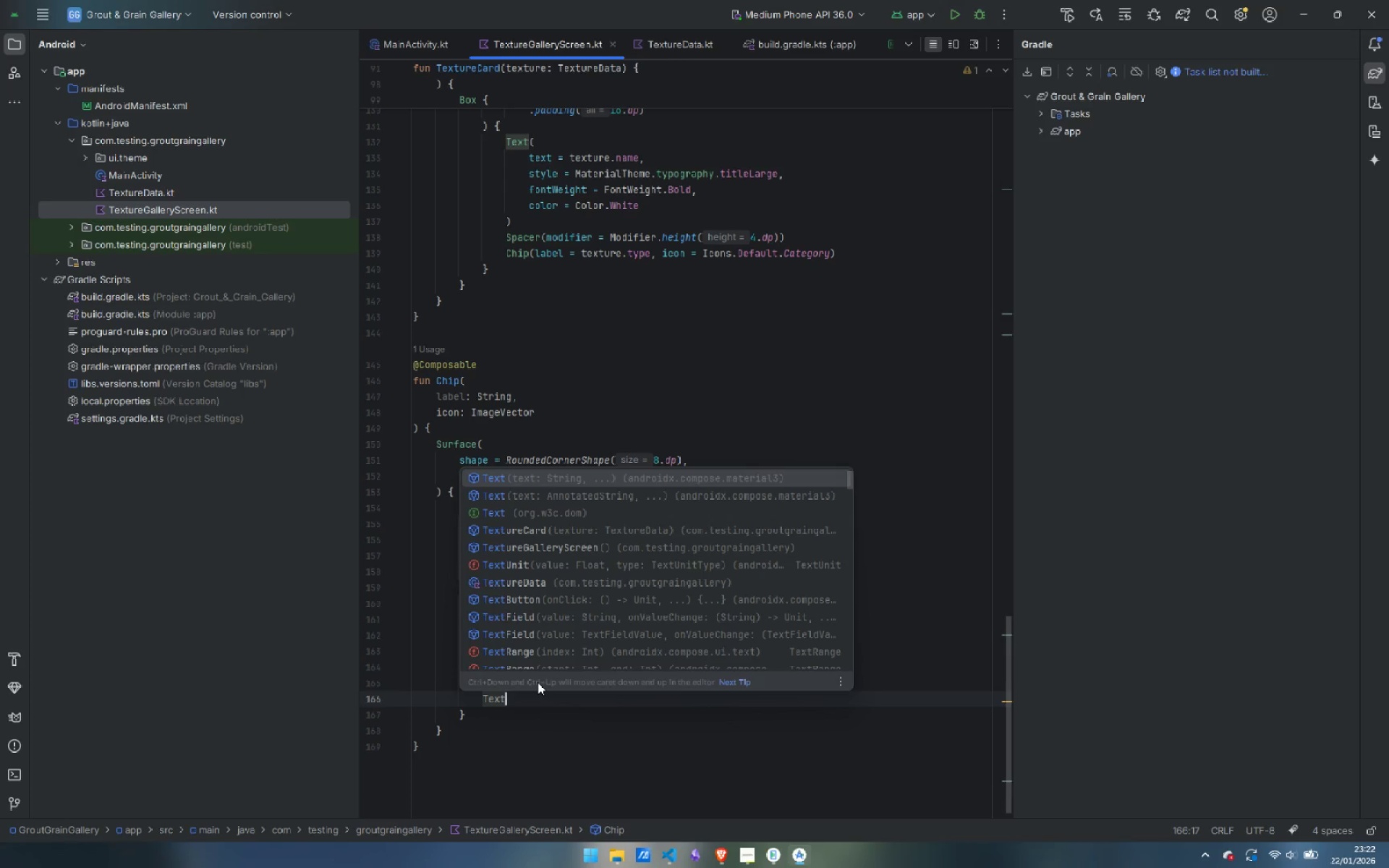 
key(Enter)
 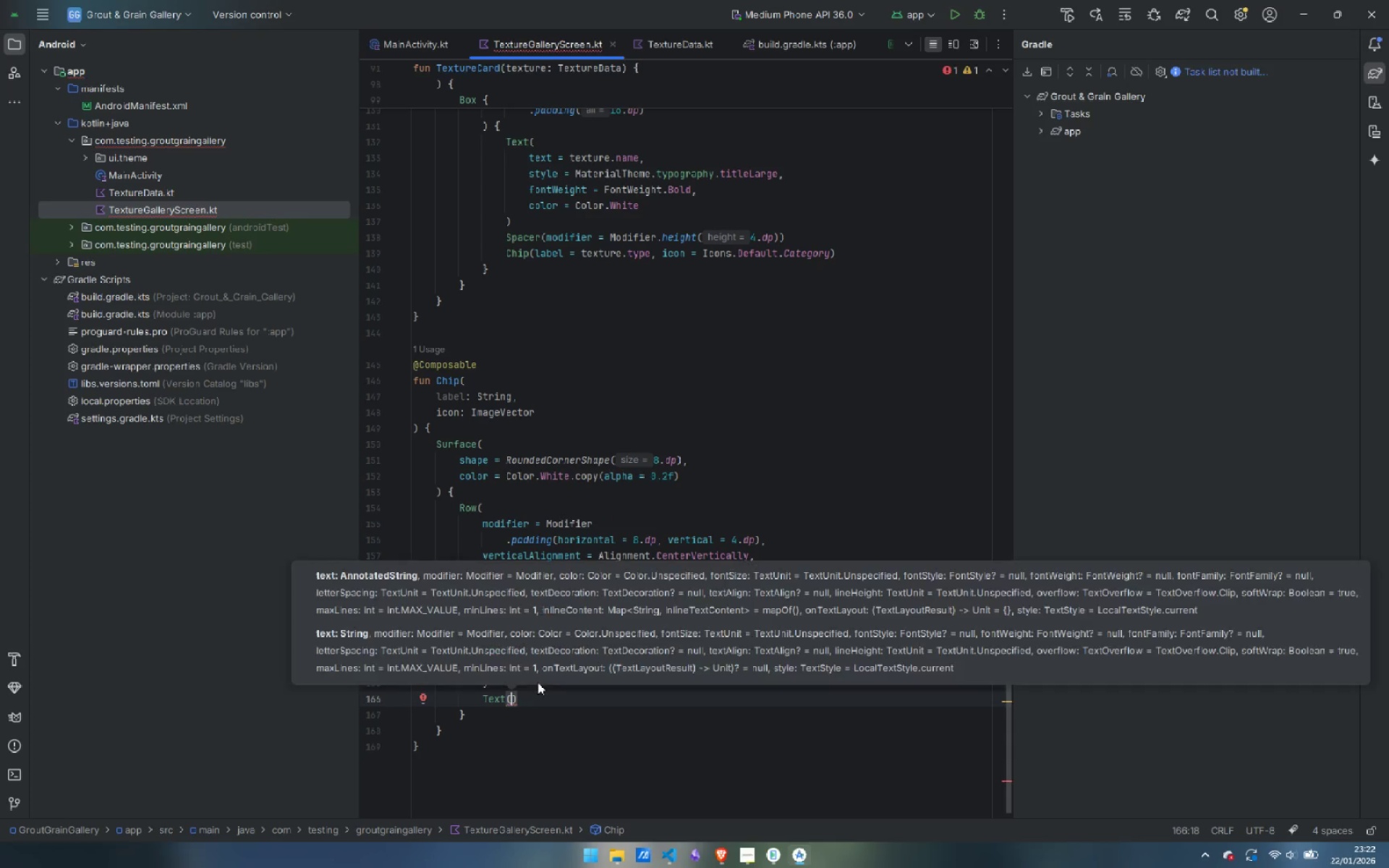 
key(Enter)
 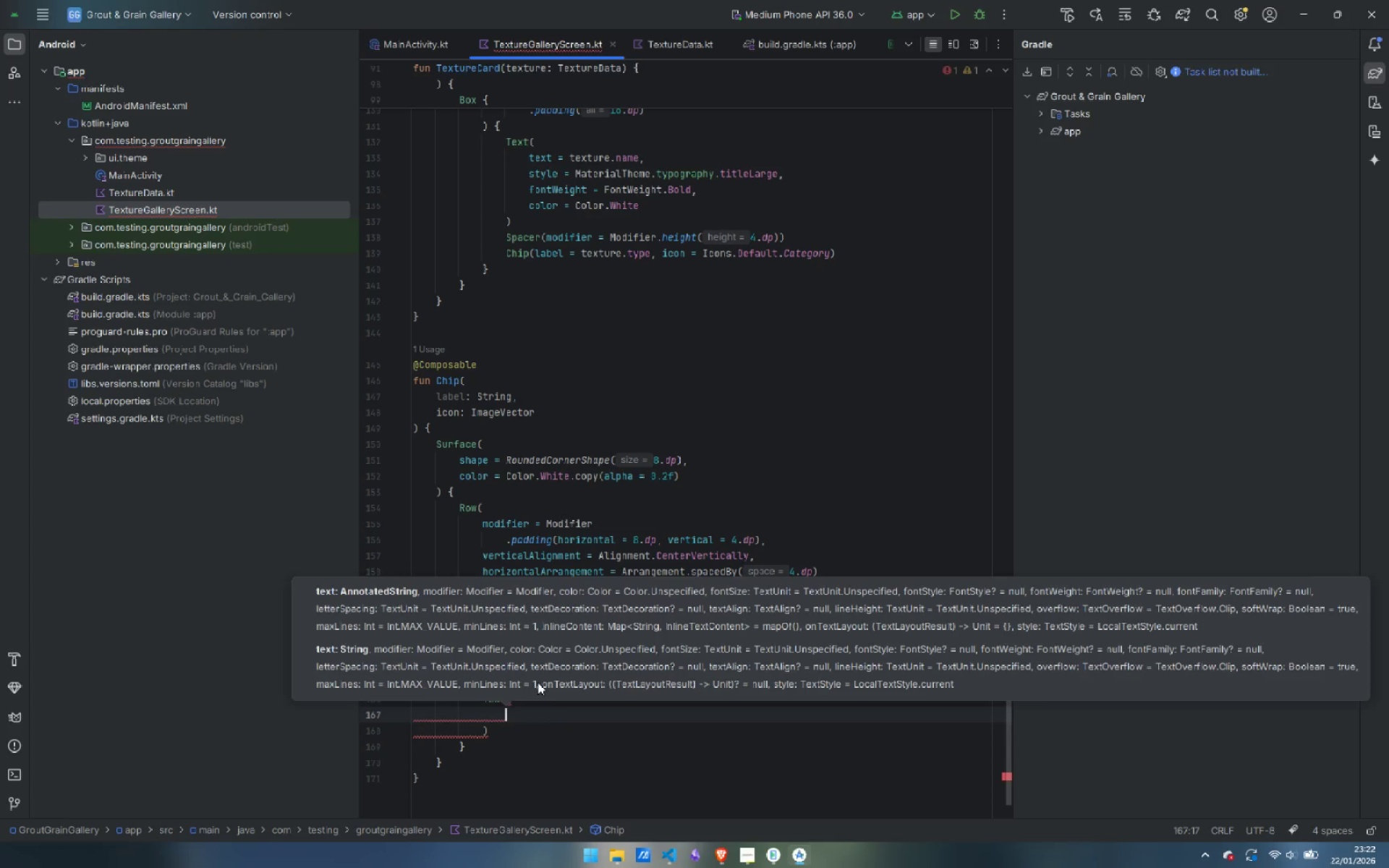 
key(Escape)
type(tex)
 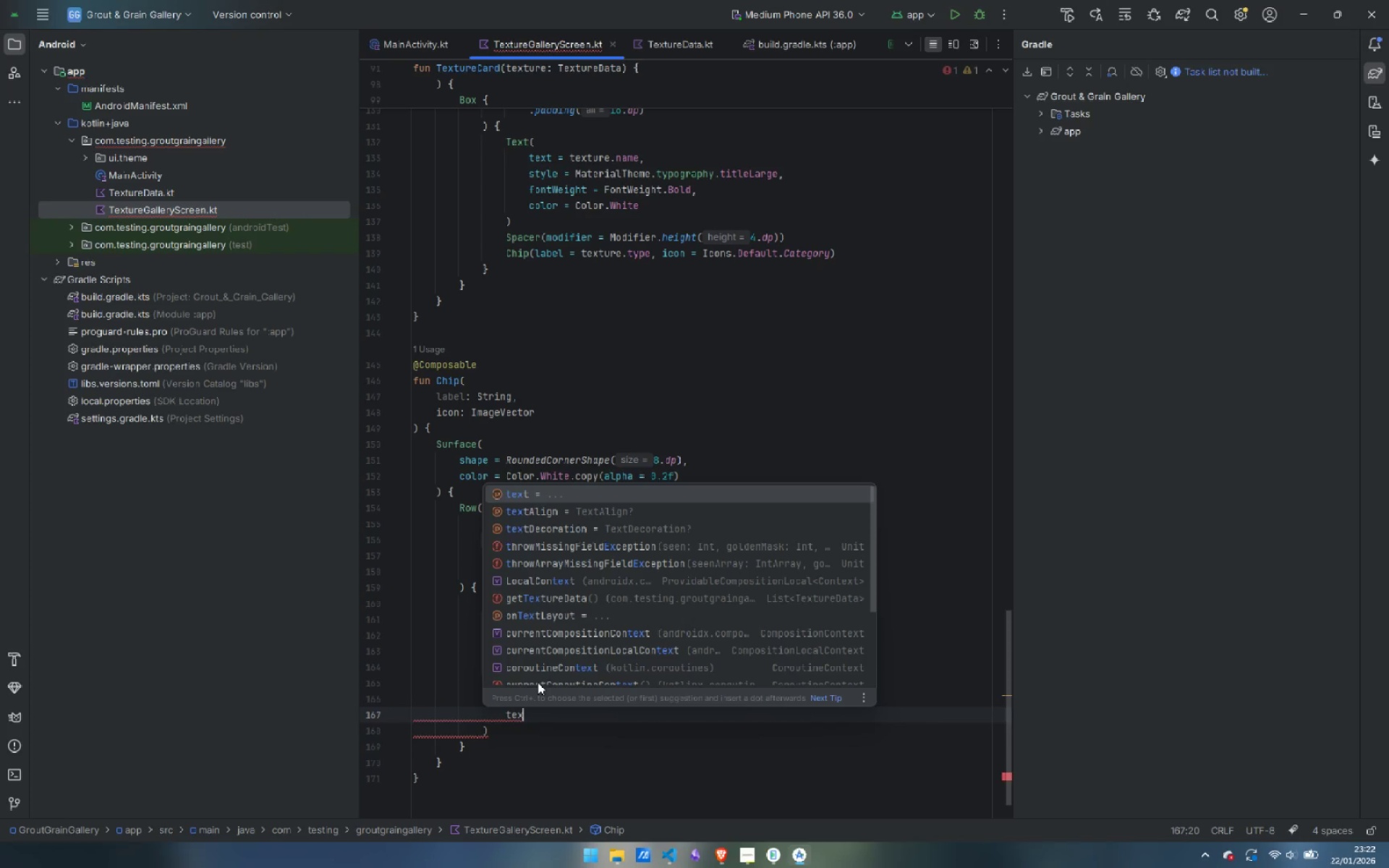 
key(Enter)
 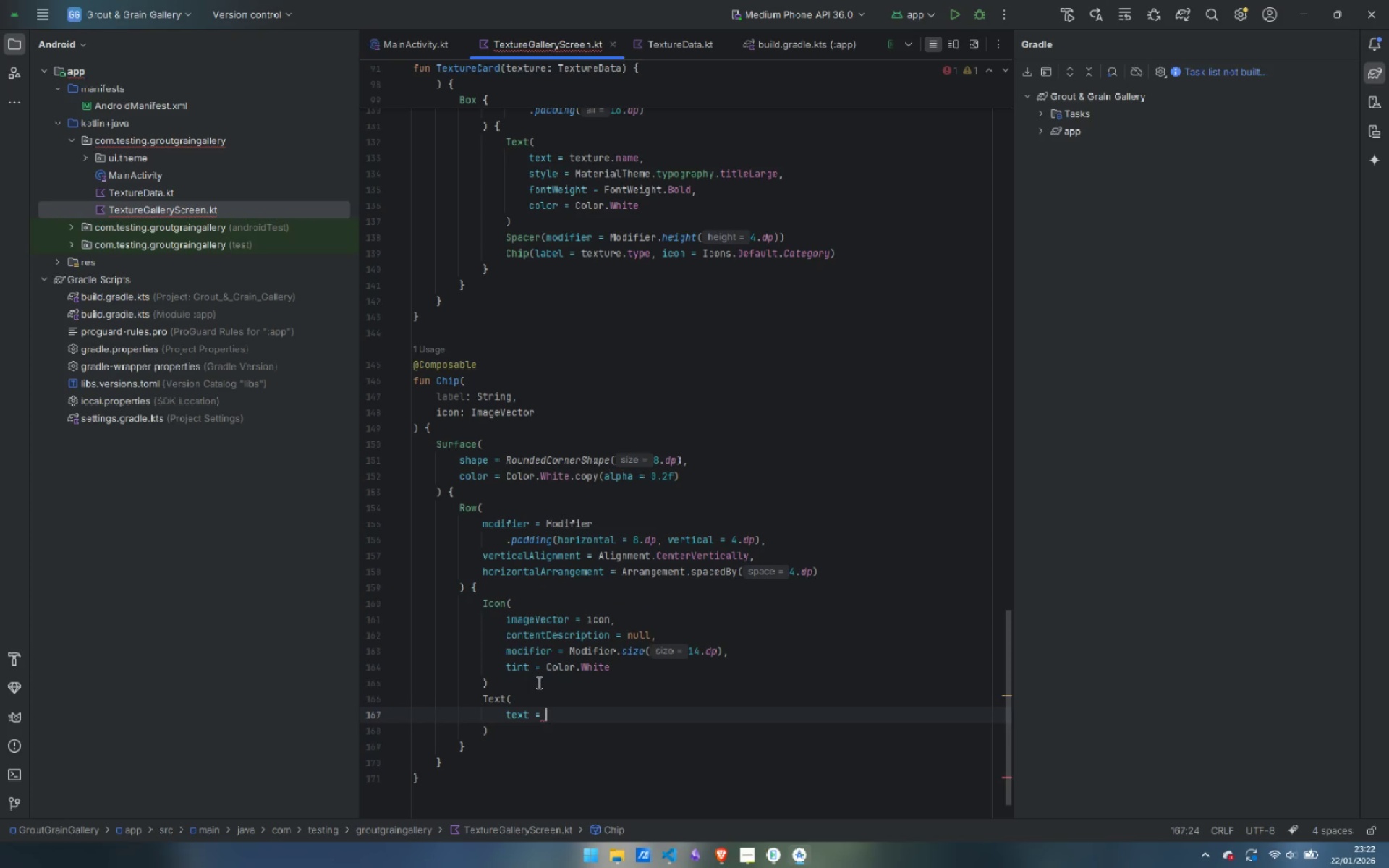 
type(label,)
 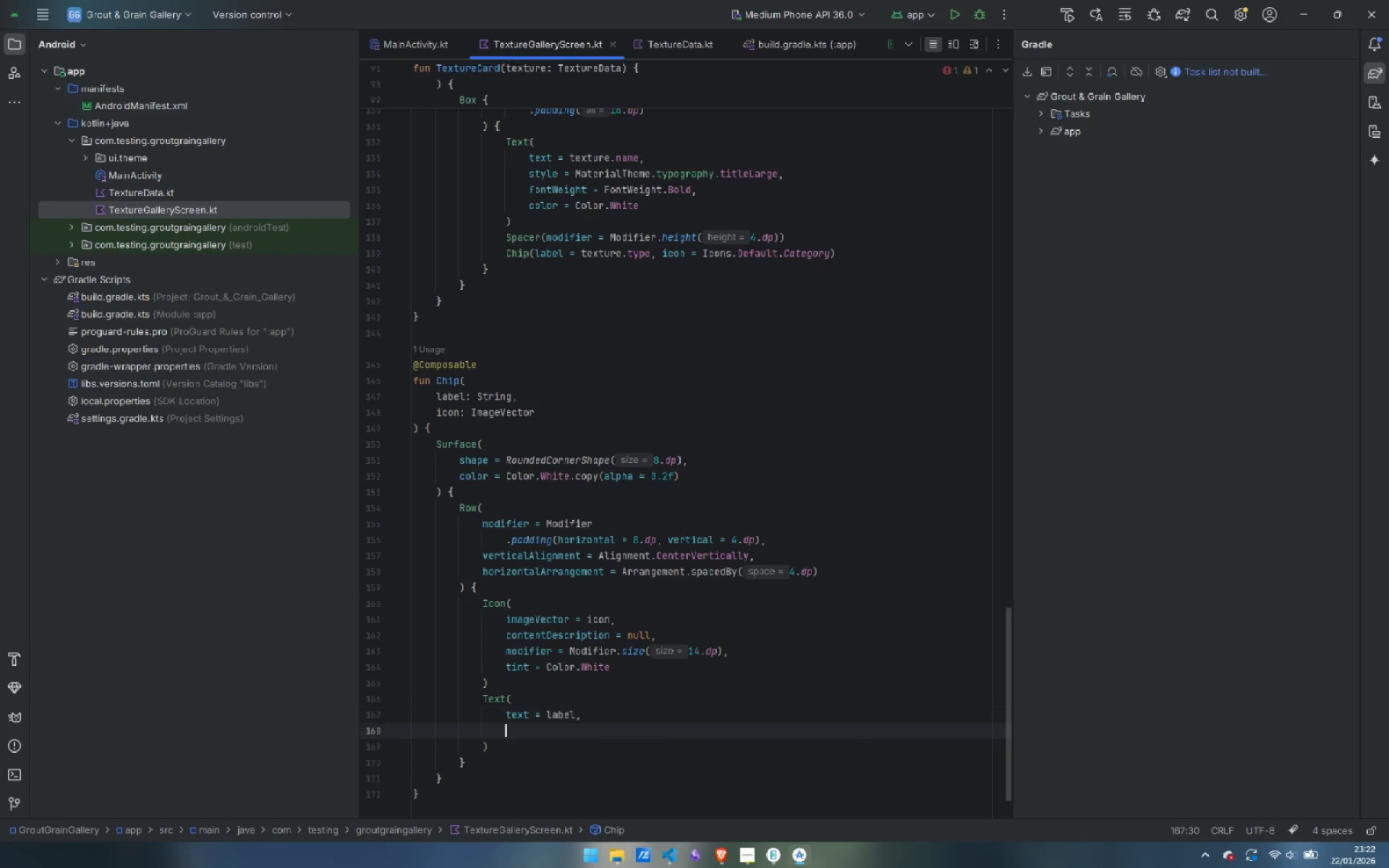 
key(Enter)
 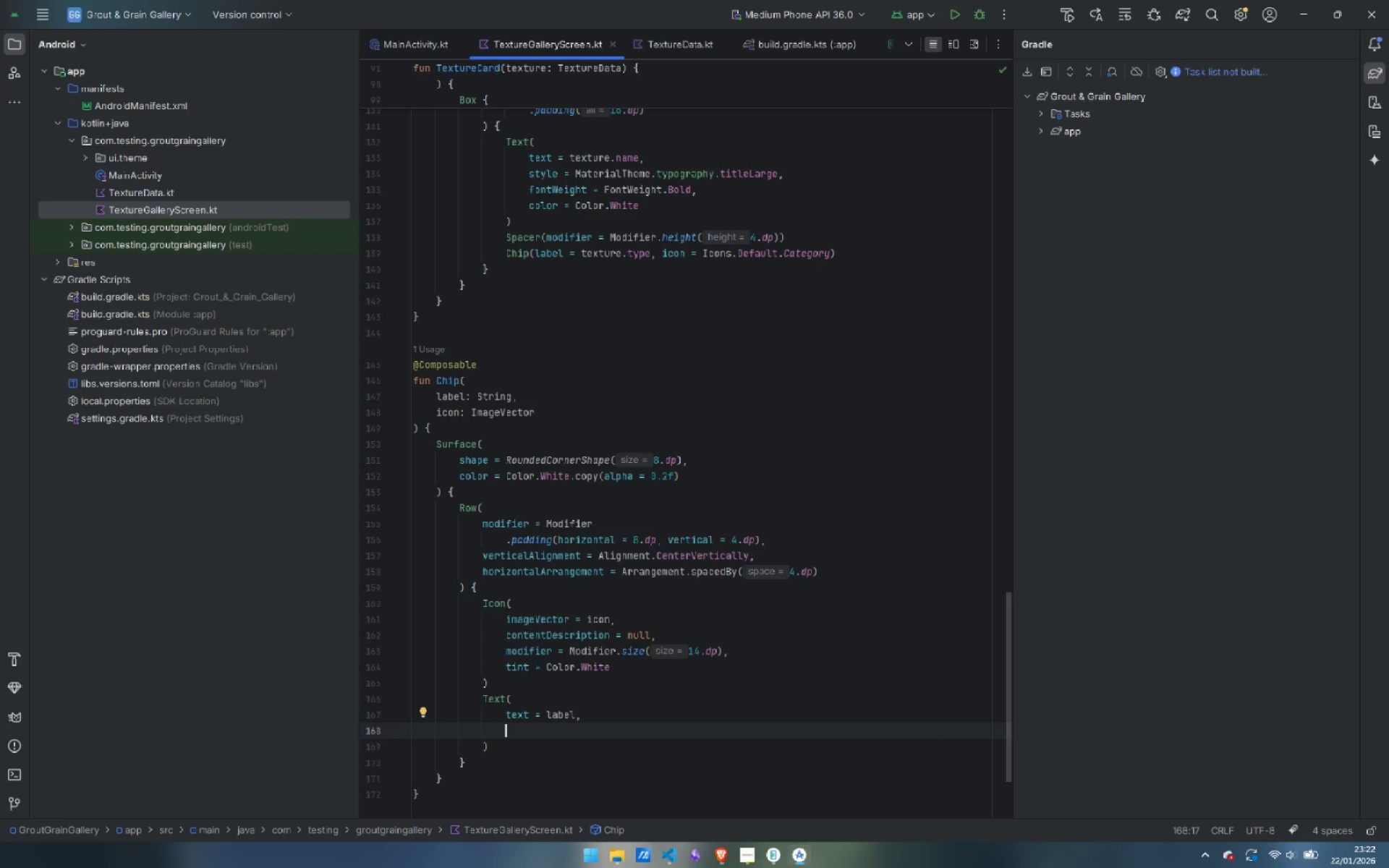 
type(style)
 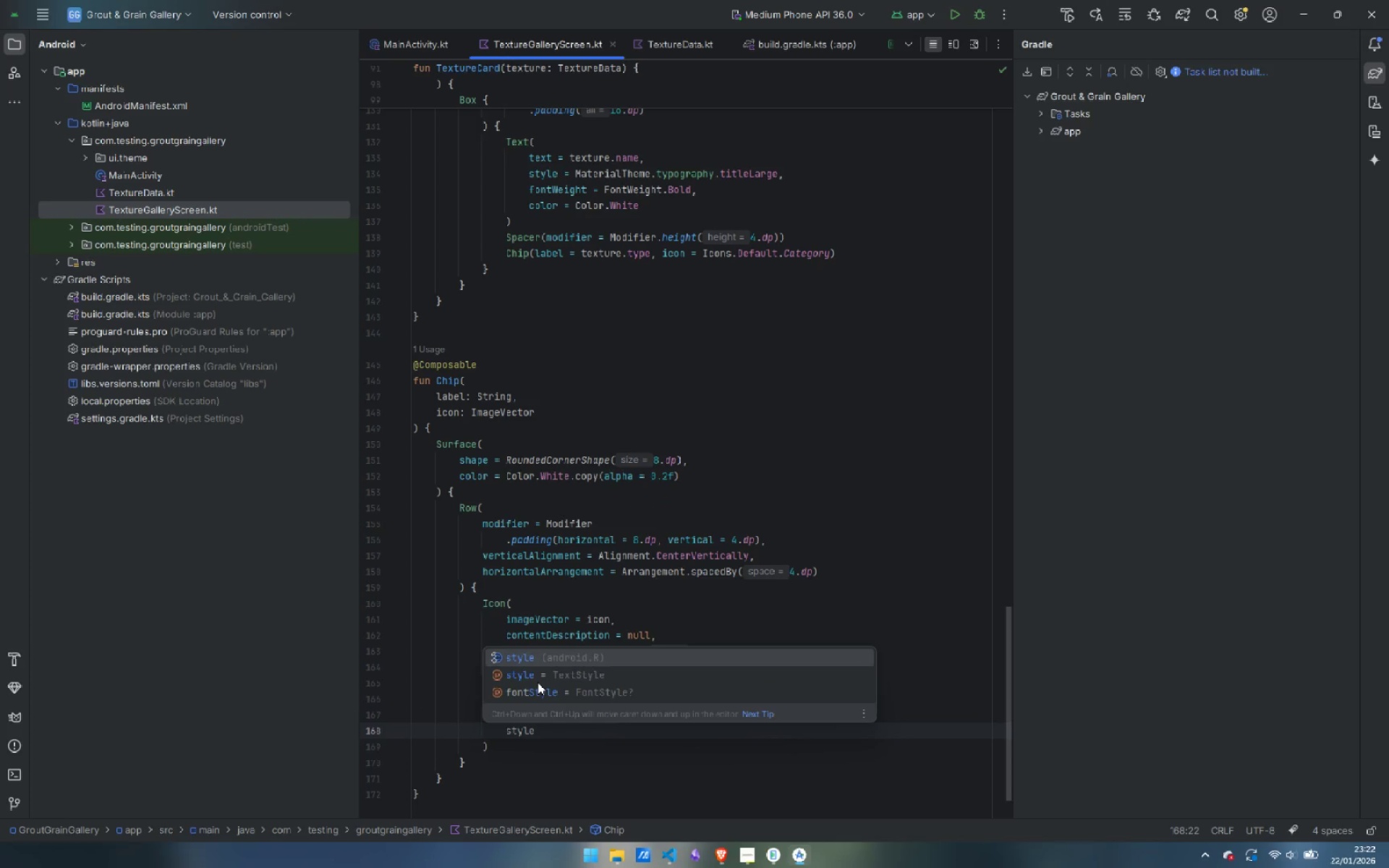 
key(Enter)
 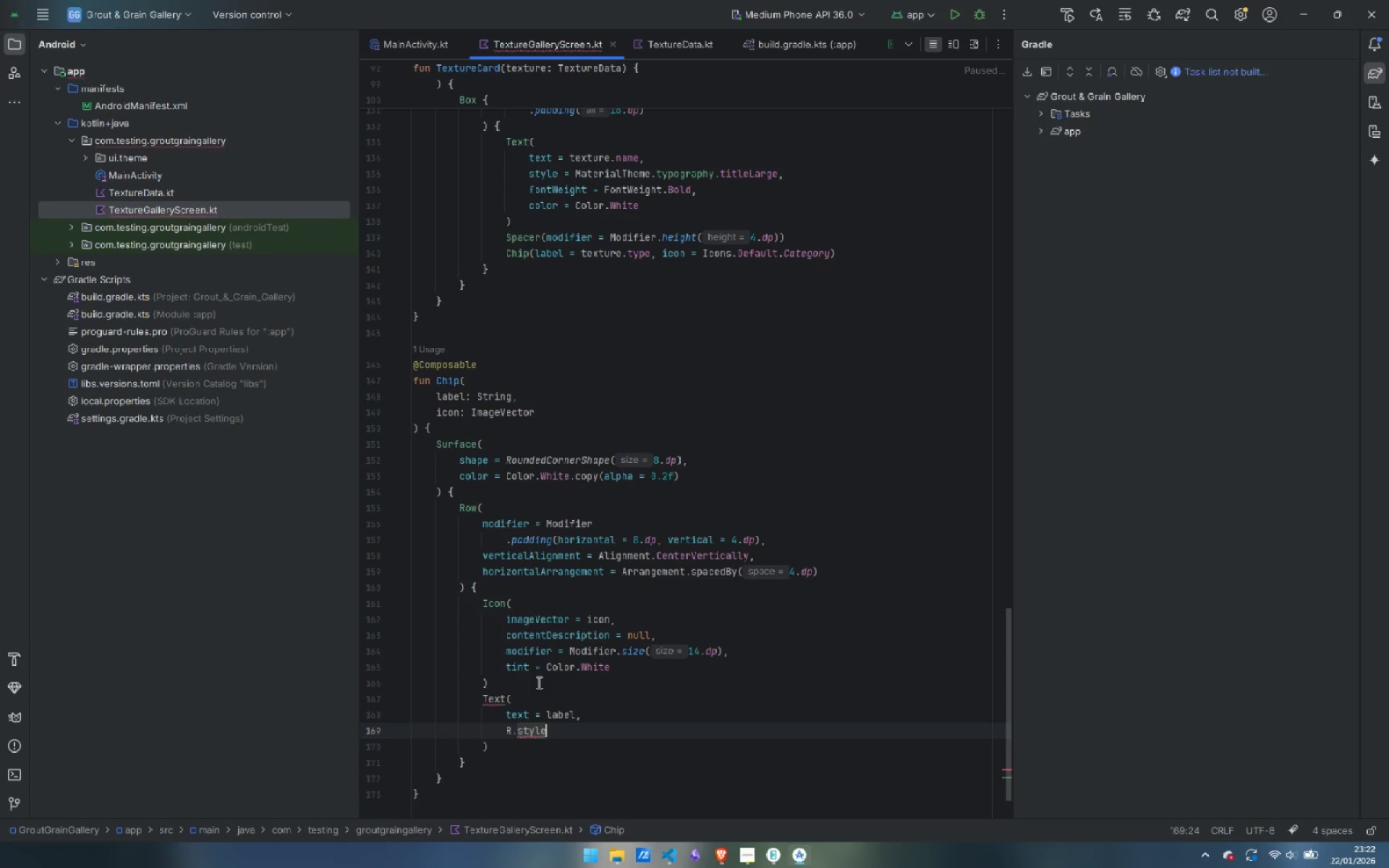 
key(Control+ControlLeft)
 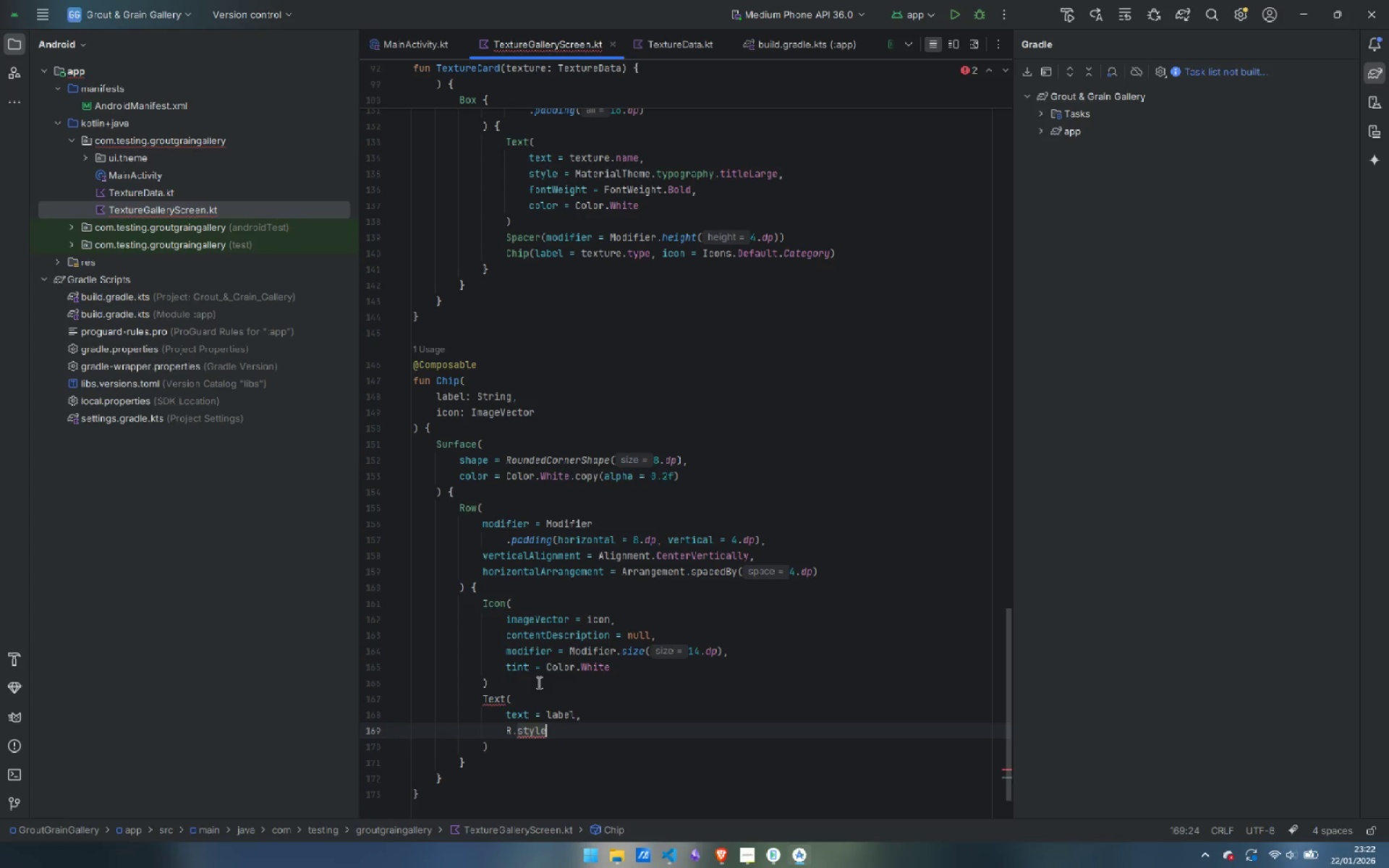 
key(Control+Z)
 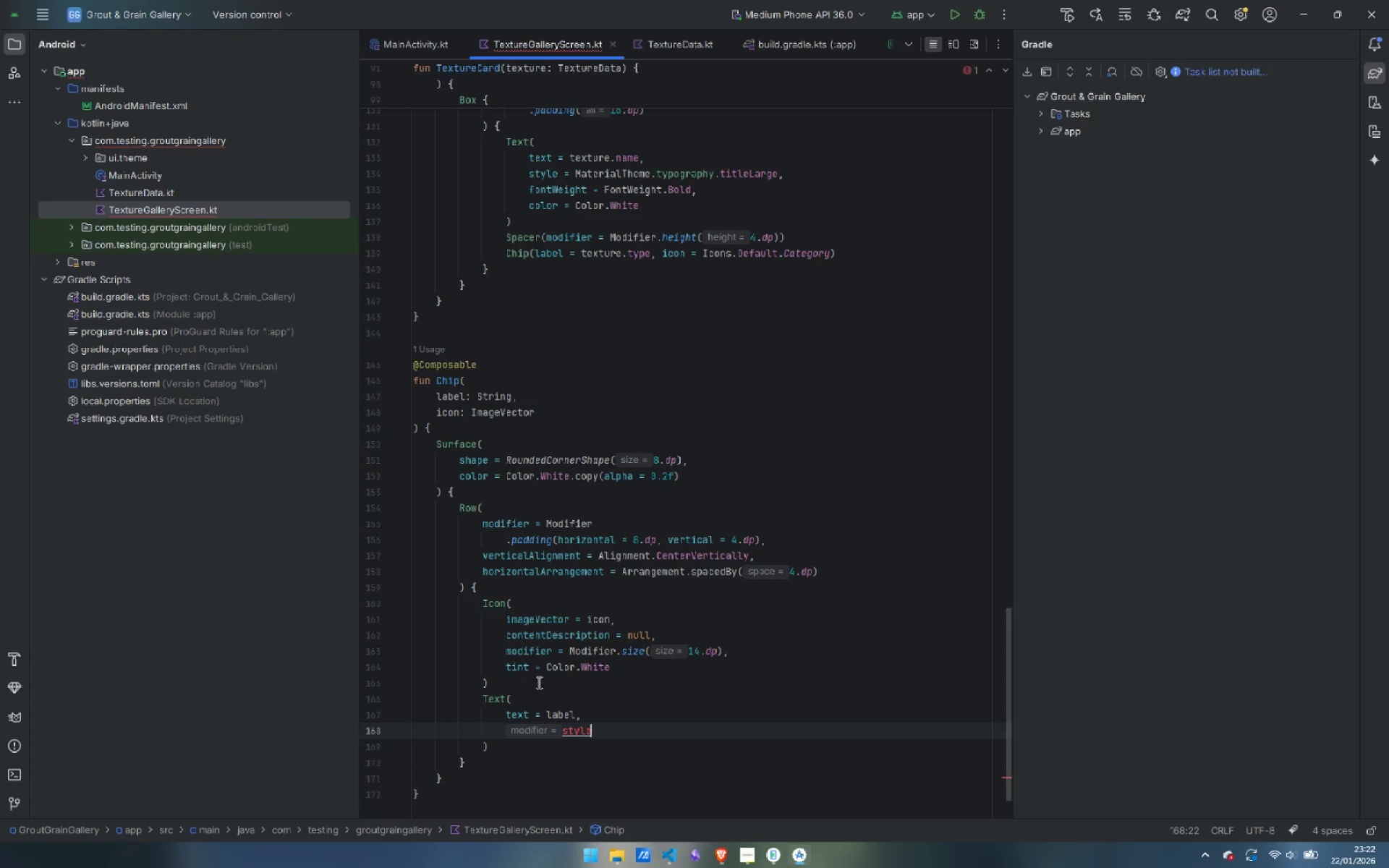 
type( = Mate)
 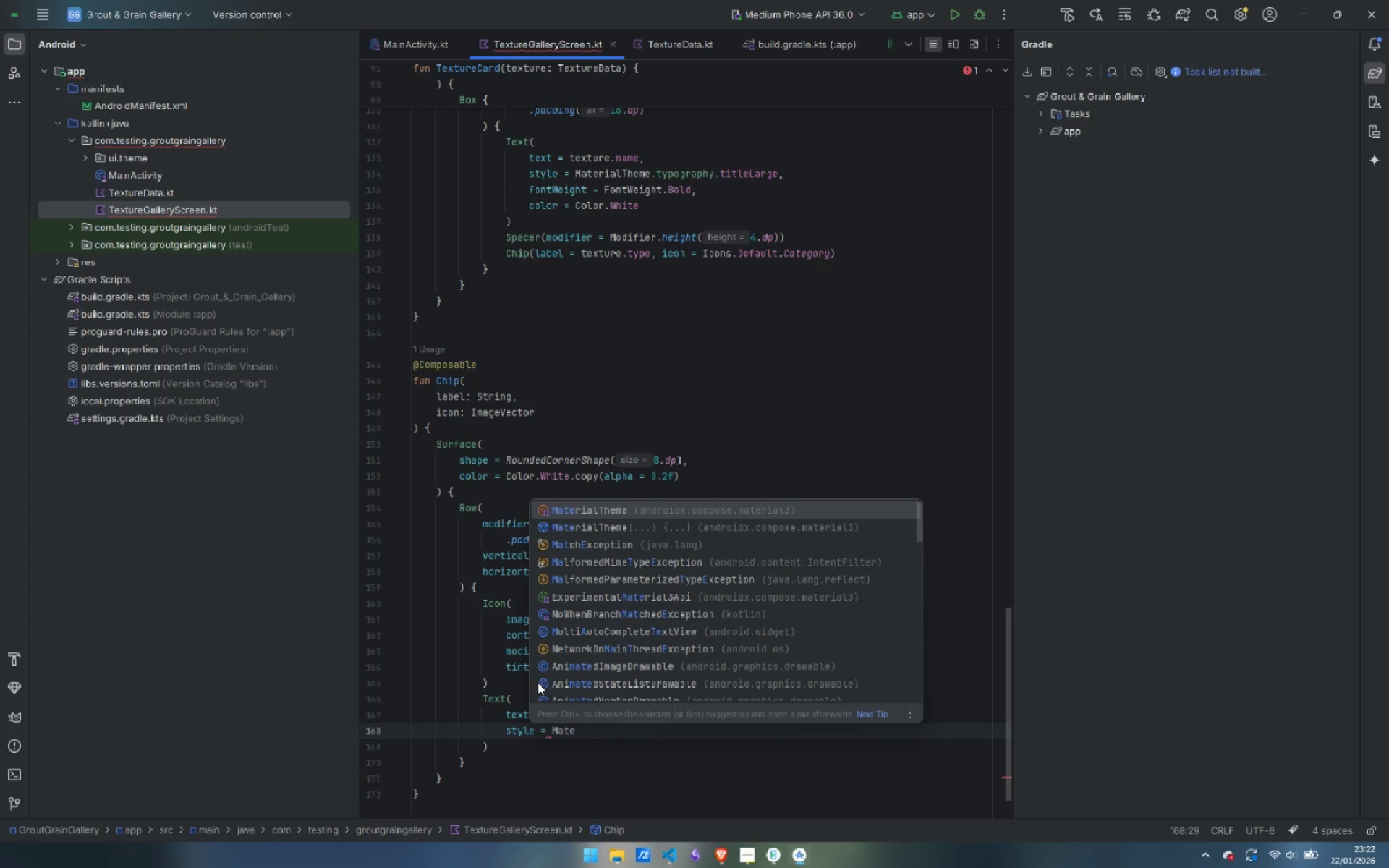 
key(Enter)
 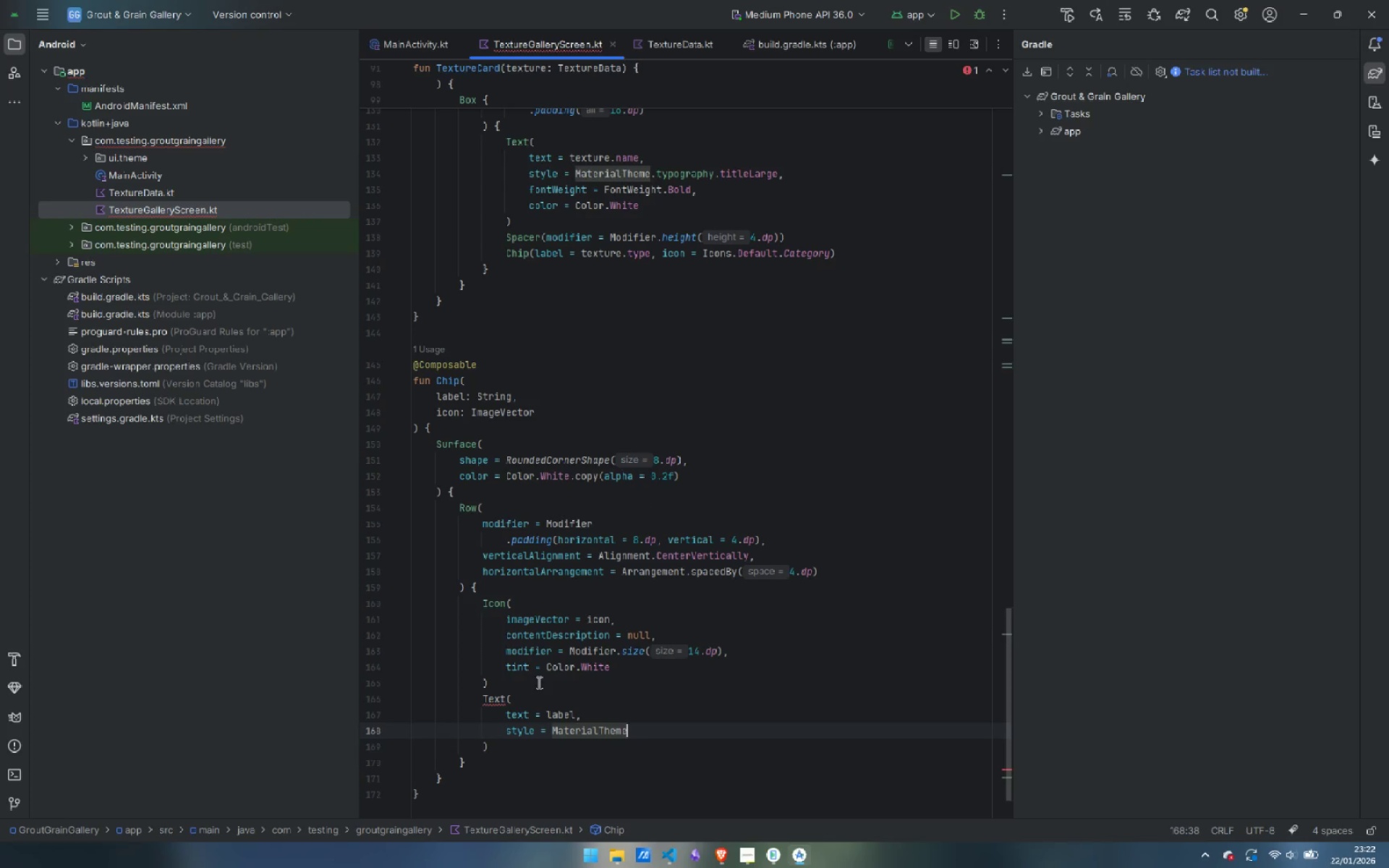 
key(Period)
 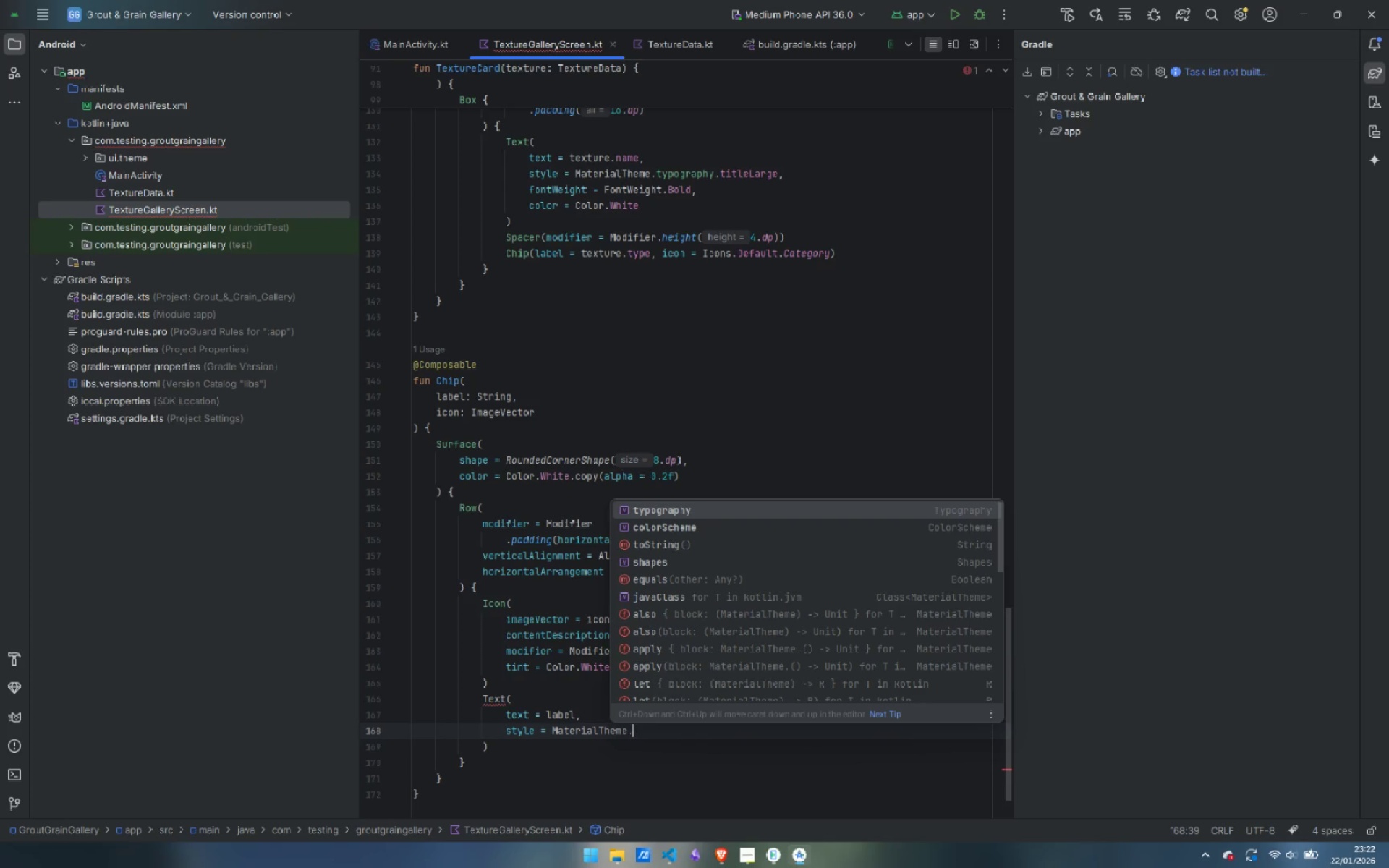 
key(Enter)
 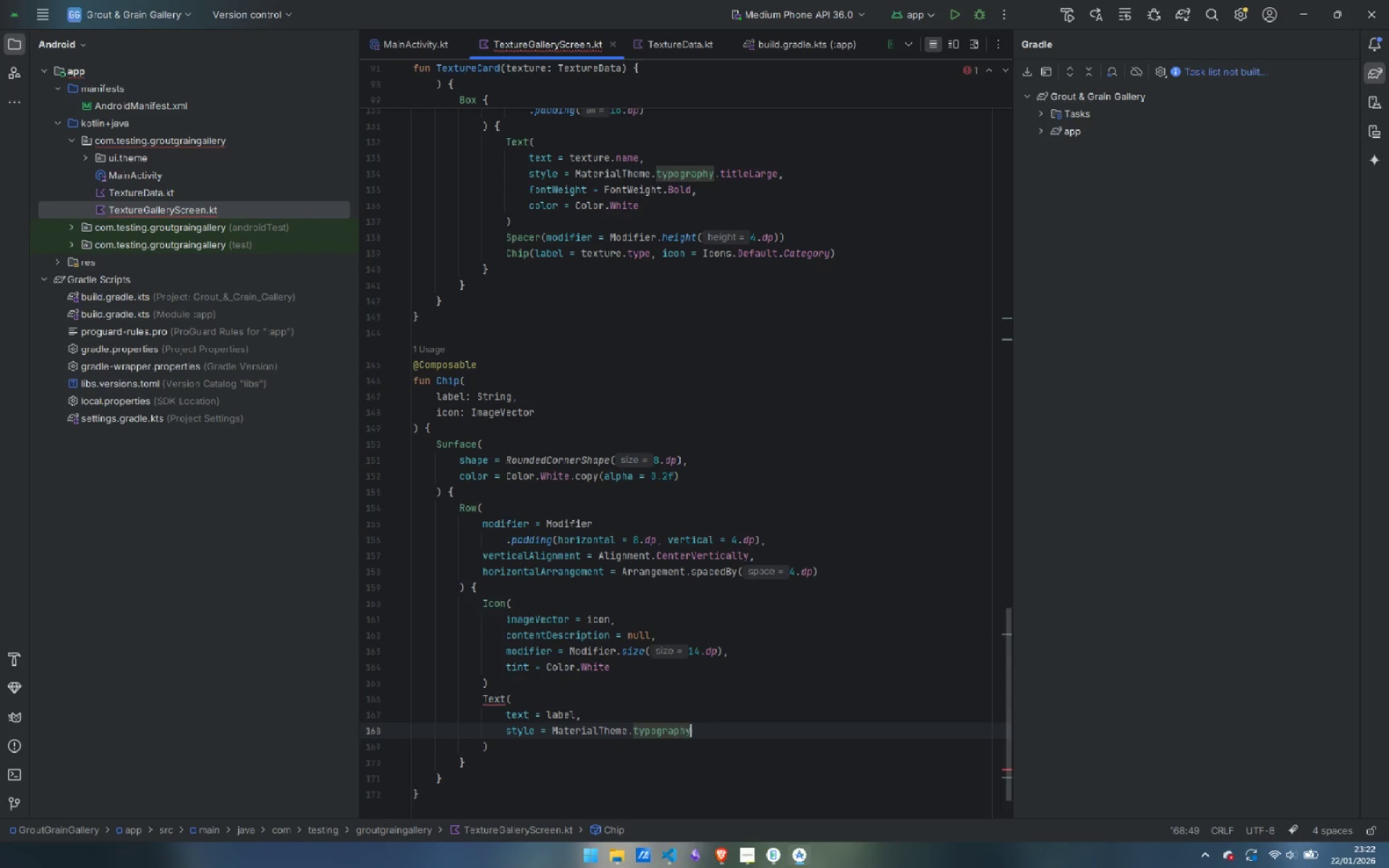 
type(.la)
 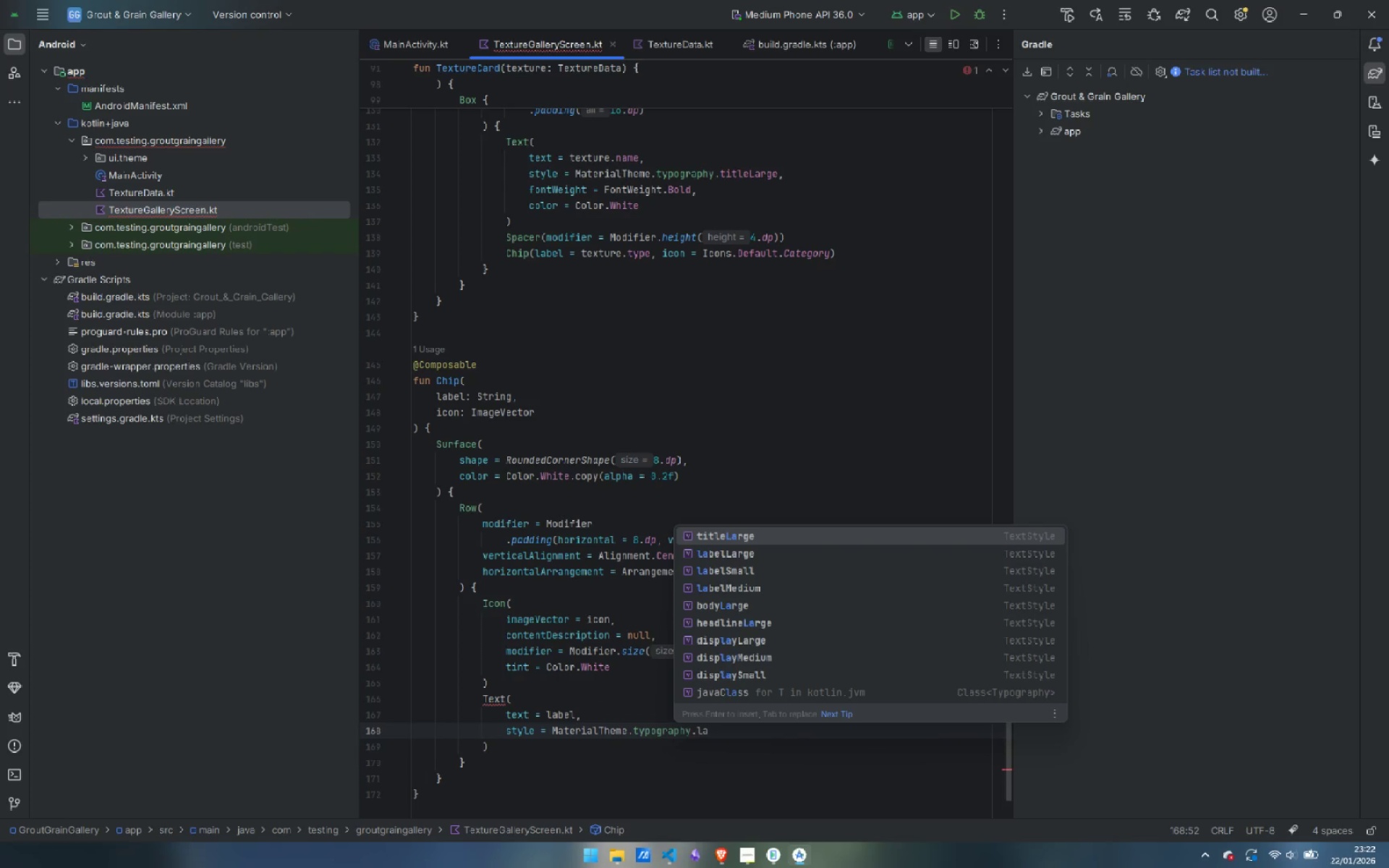 
key(ArrowDown)
 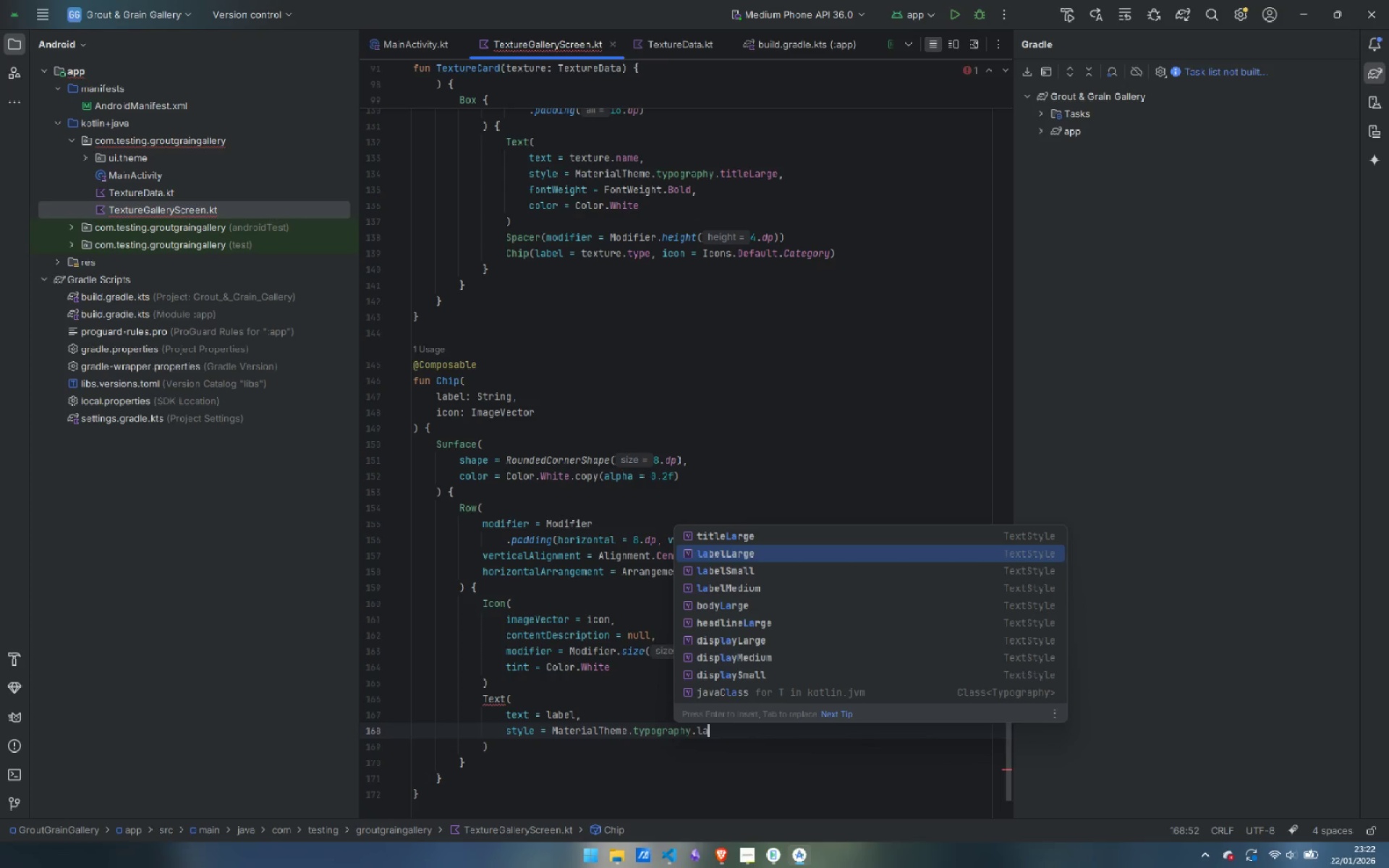 
key(ArrowDown)
 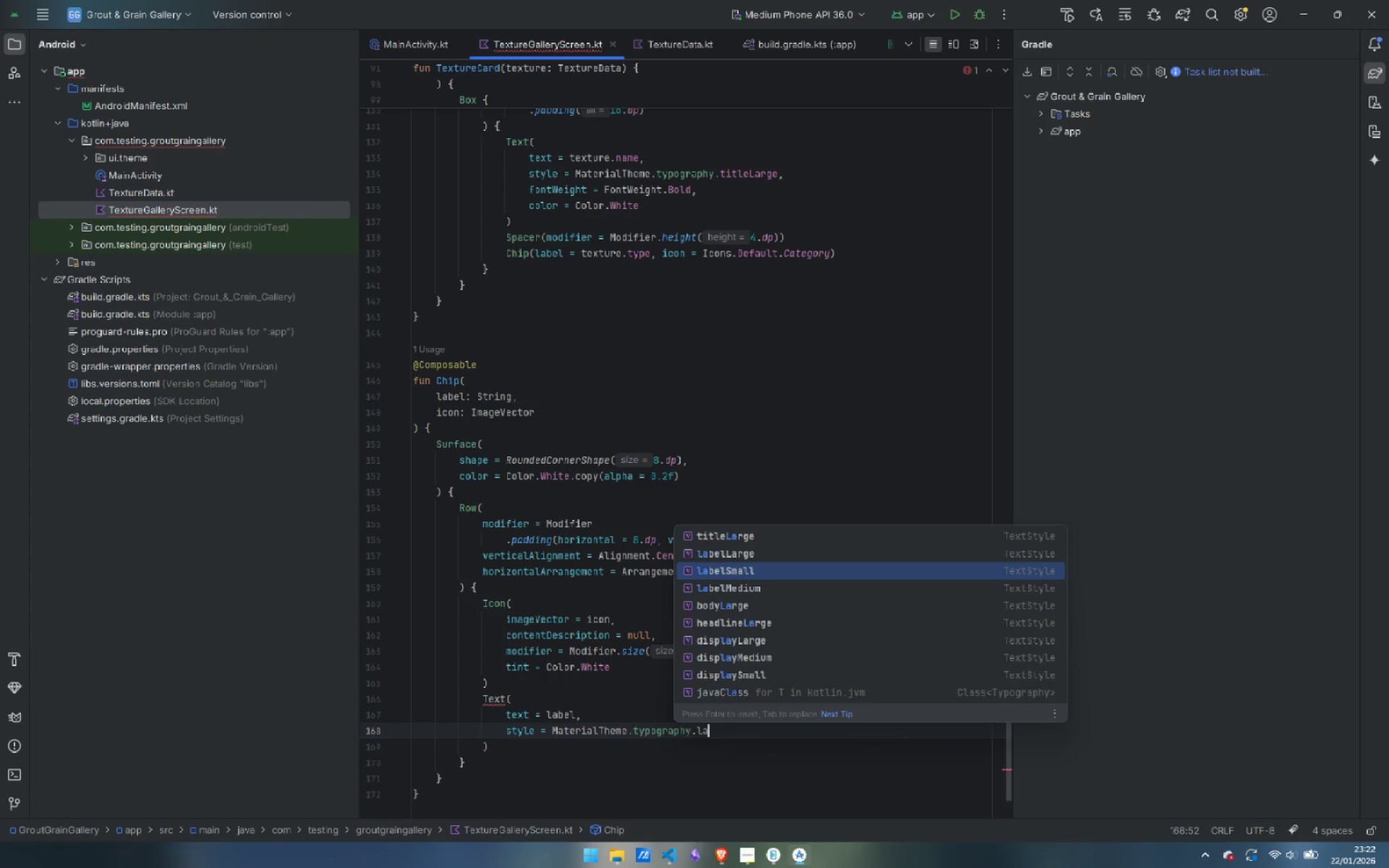 
key(Enter)
 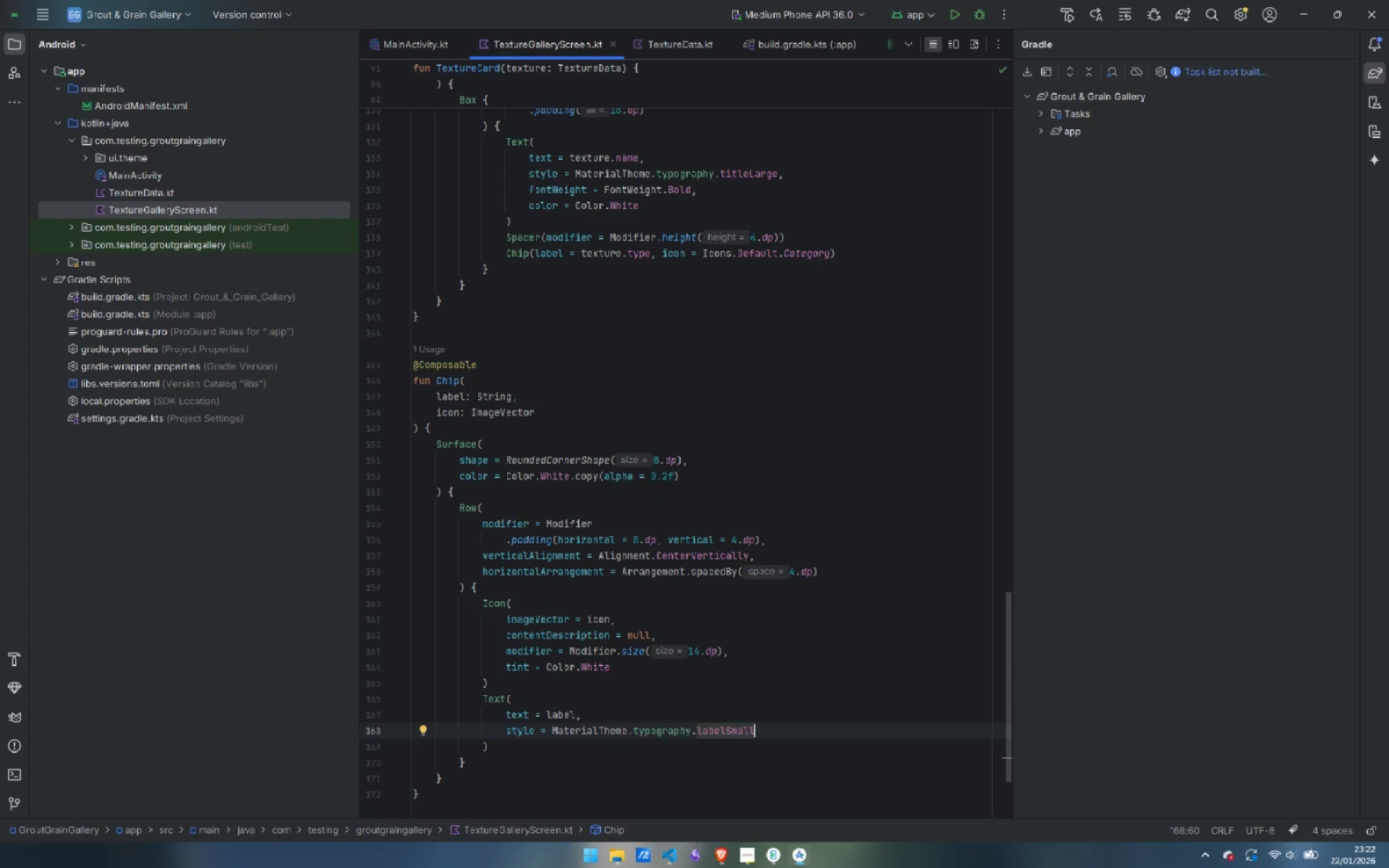 
key(Comma)
 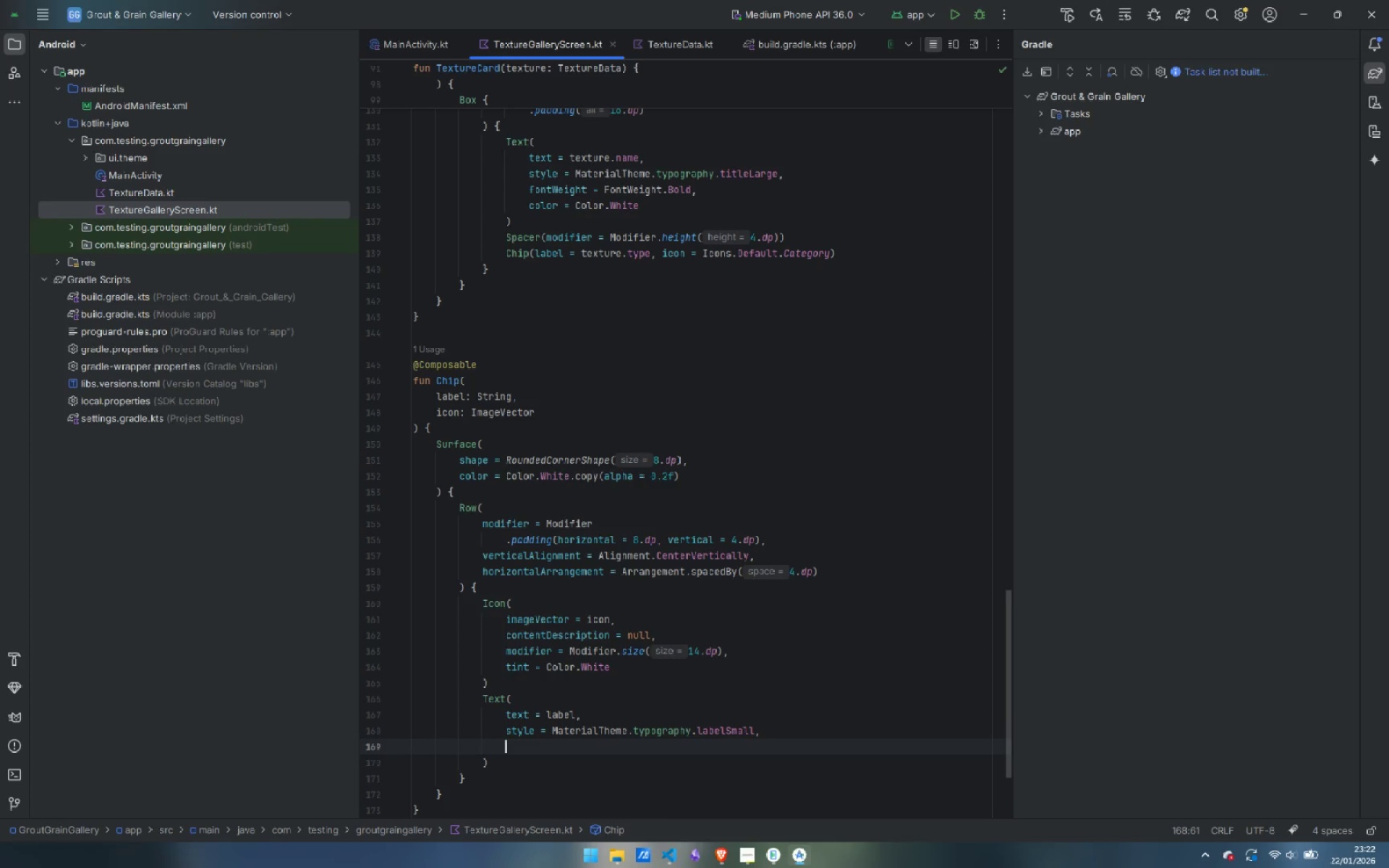 
key(Enter)
 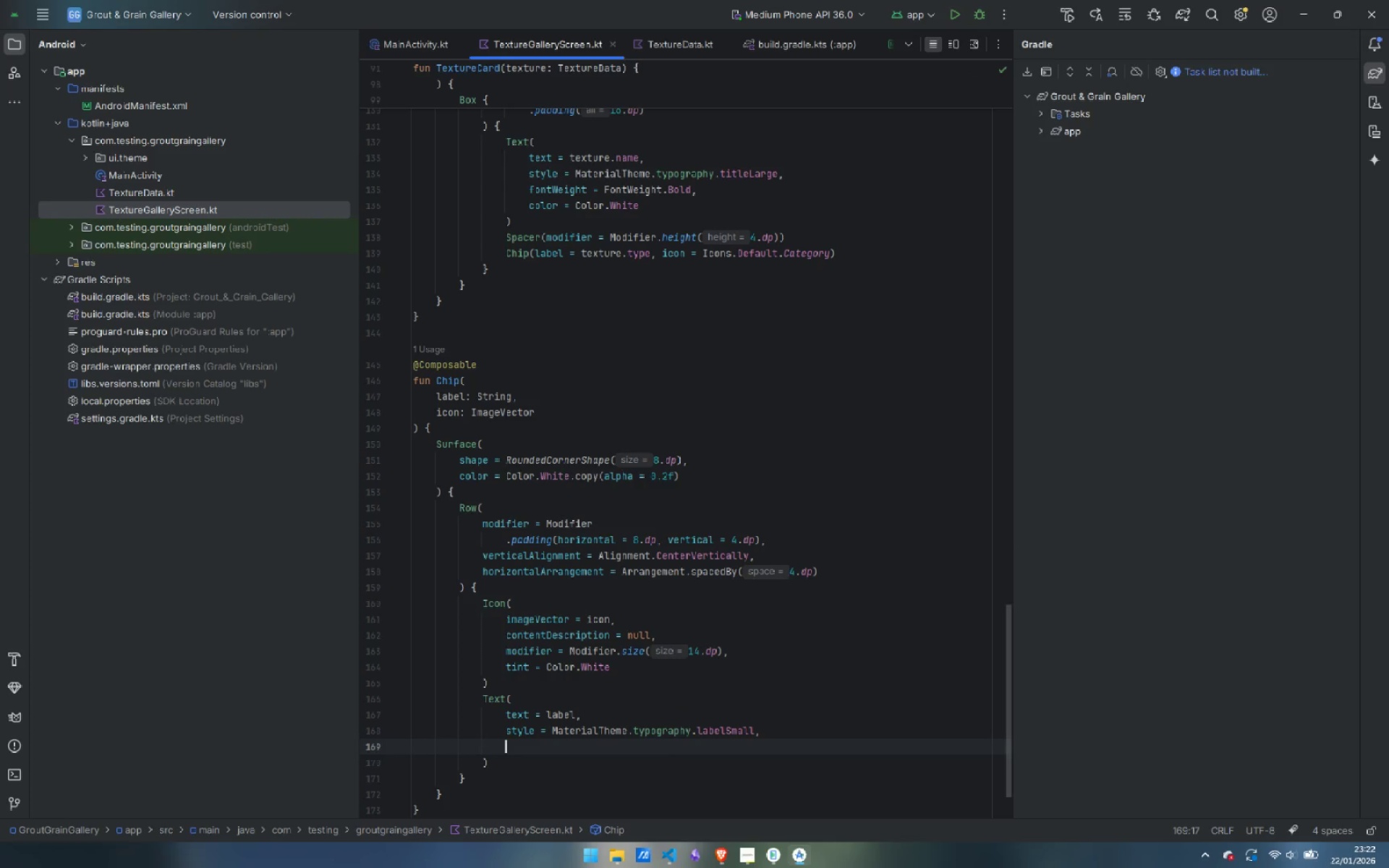 
type(col)
 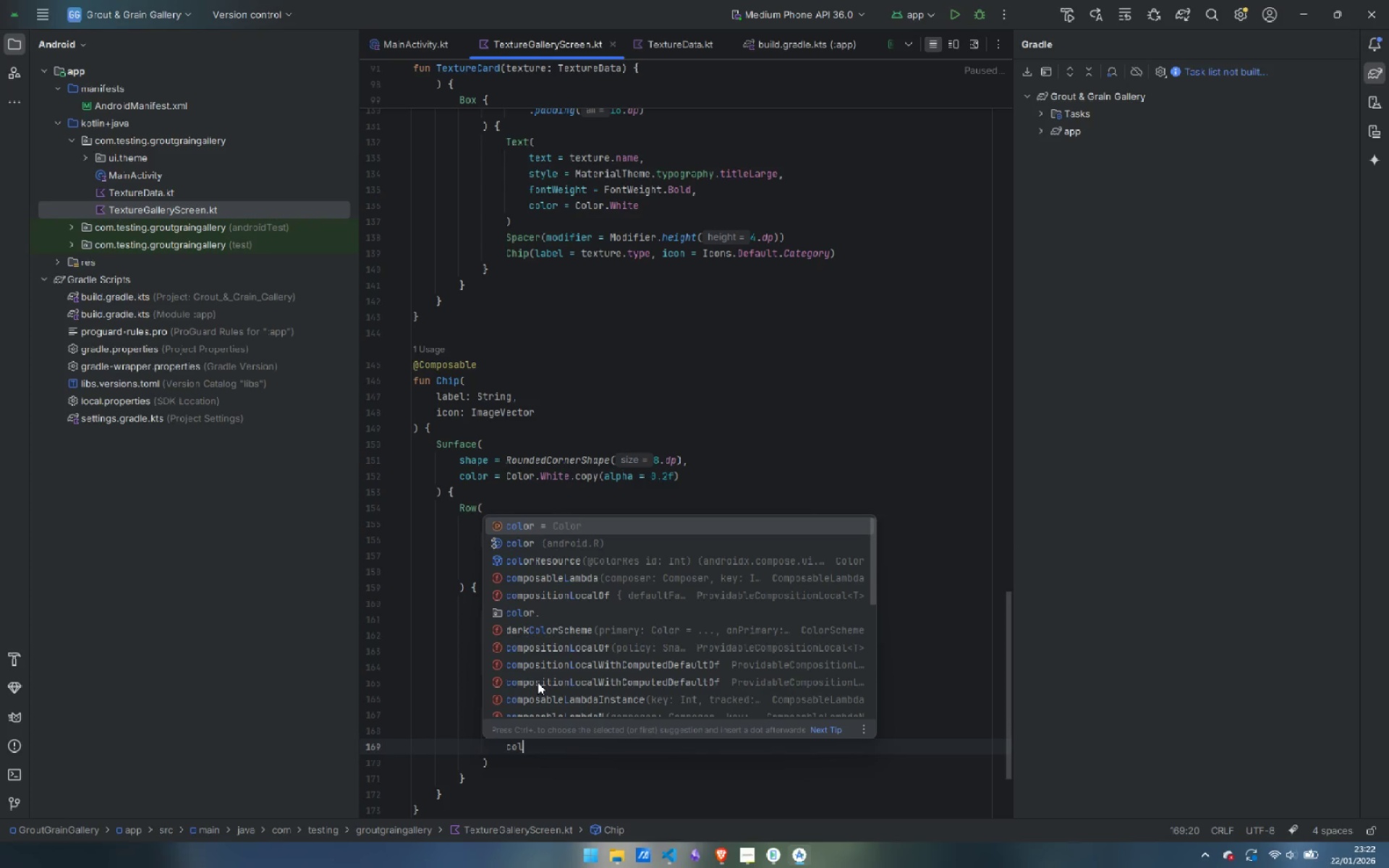 
key(Enter)
 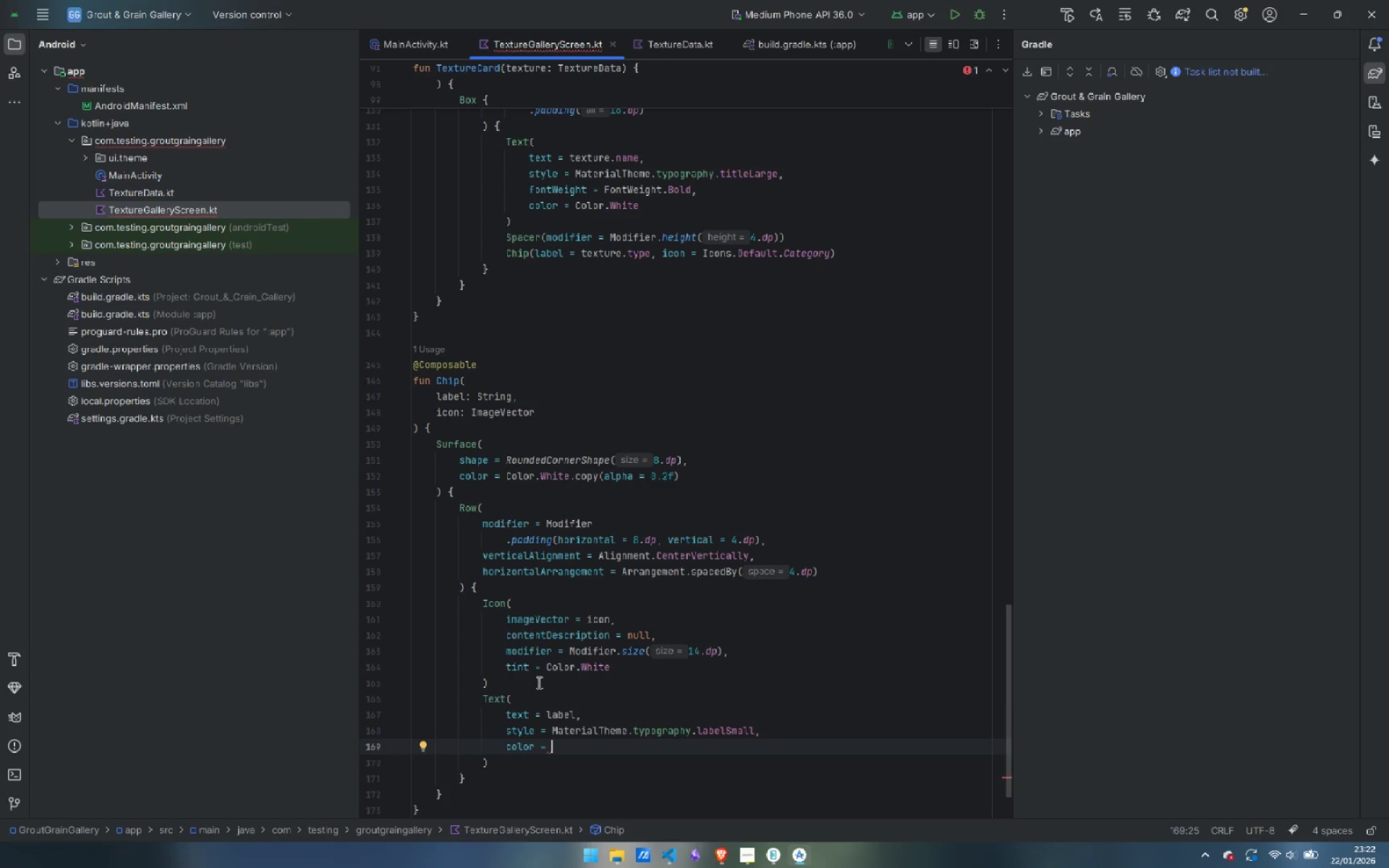 
type(Col)
 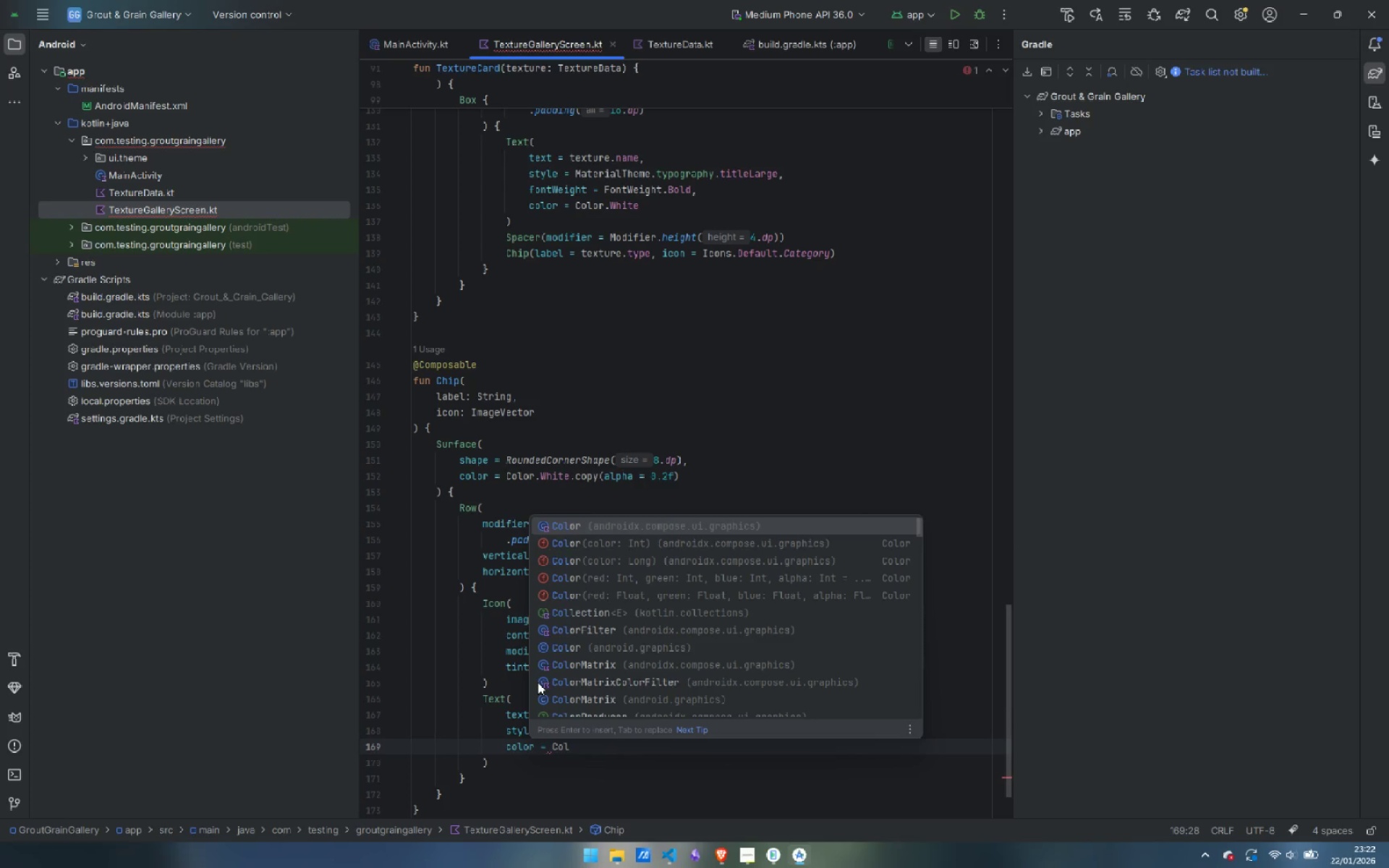 
key(Enter)
 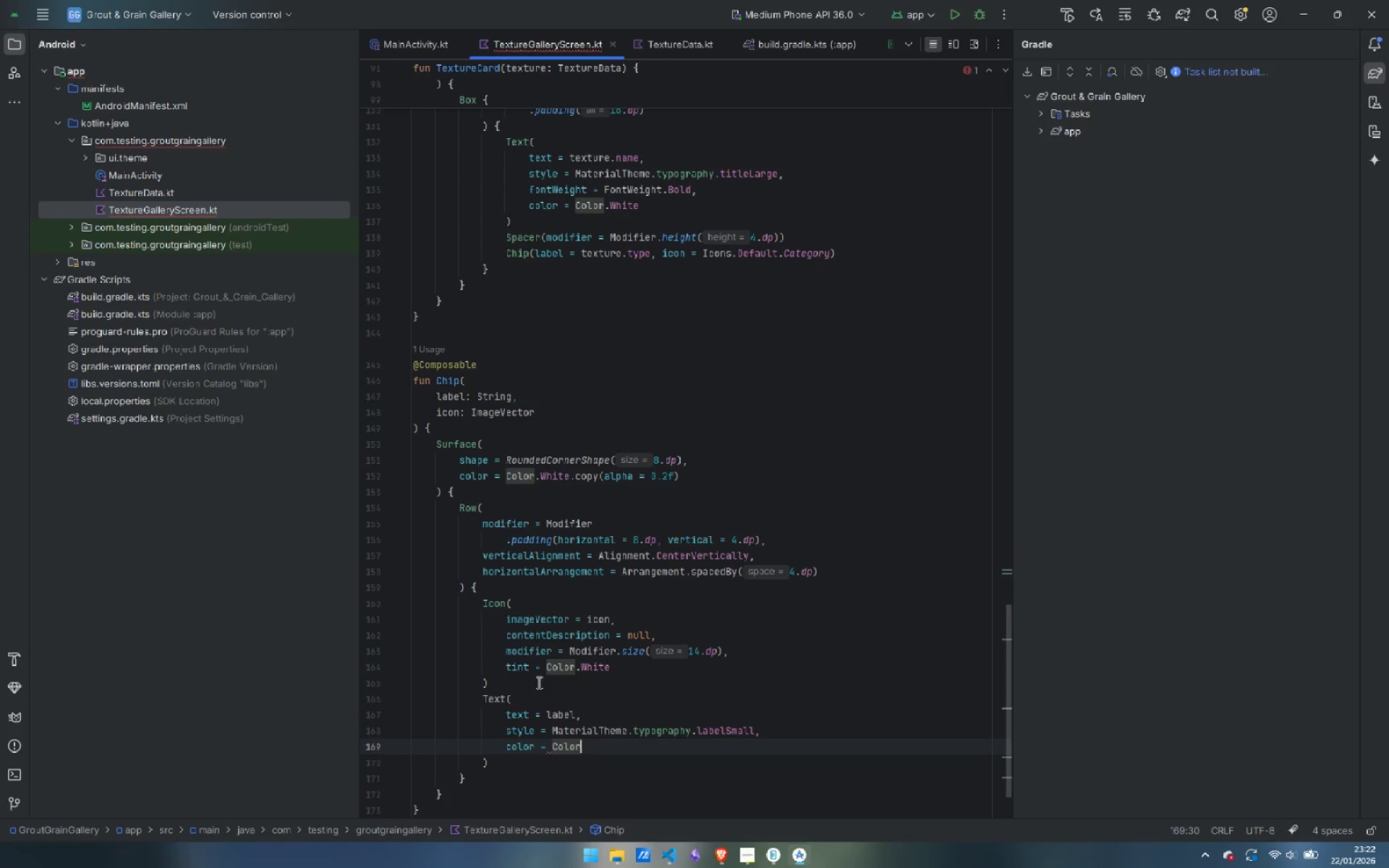 
key(Period)
 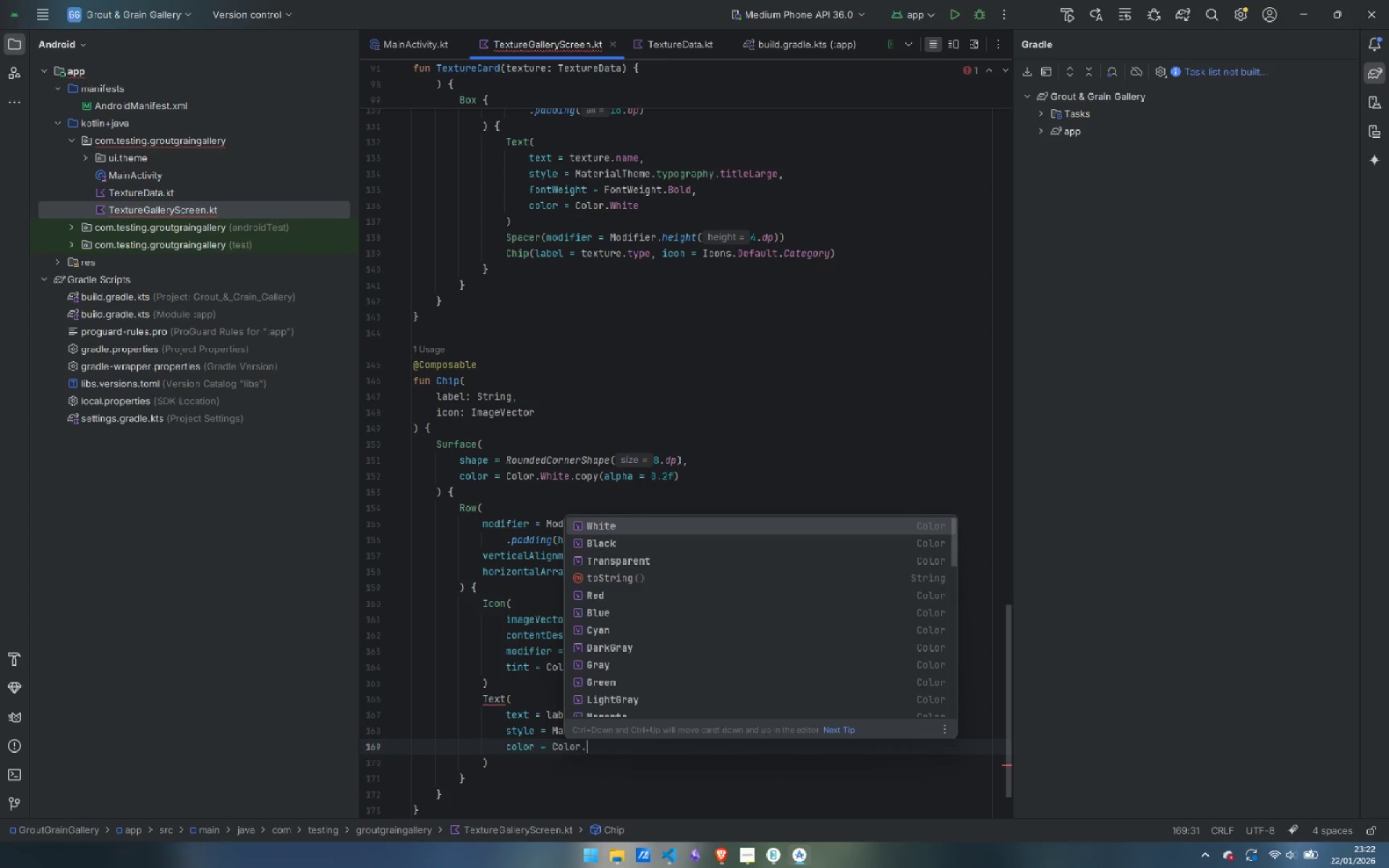 
key(W)
 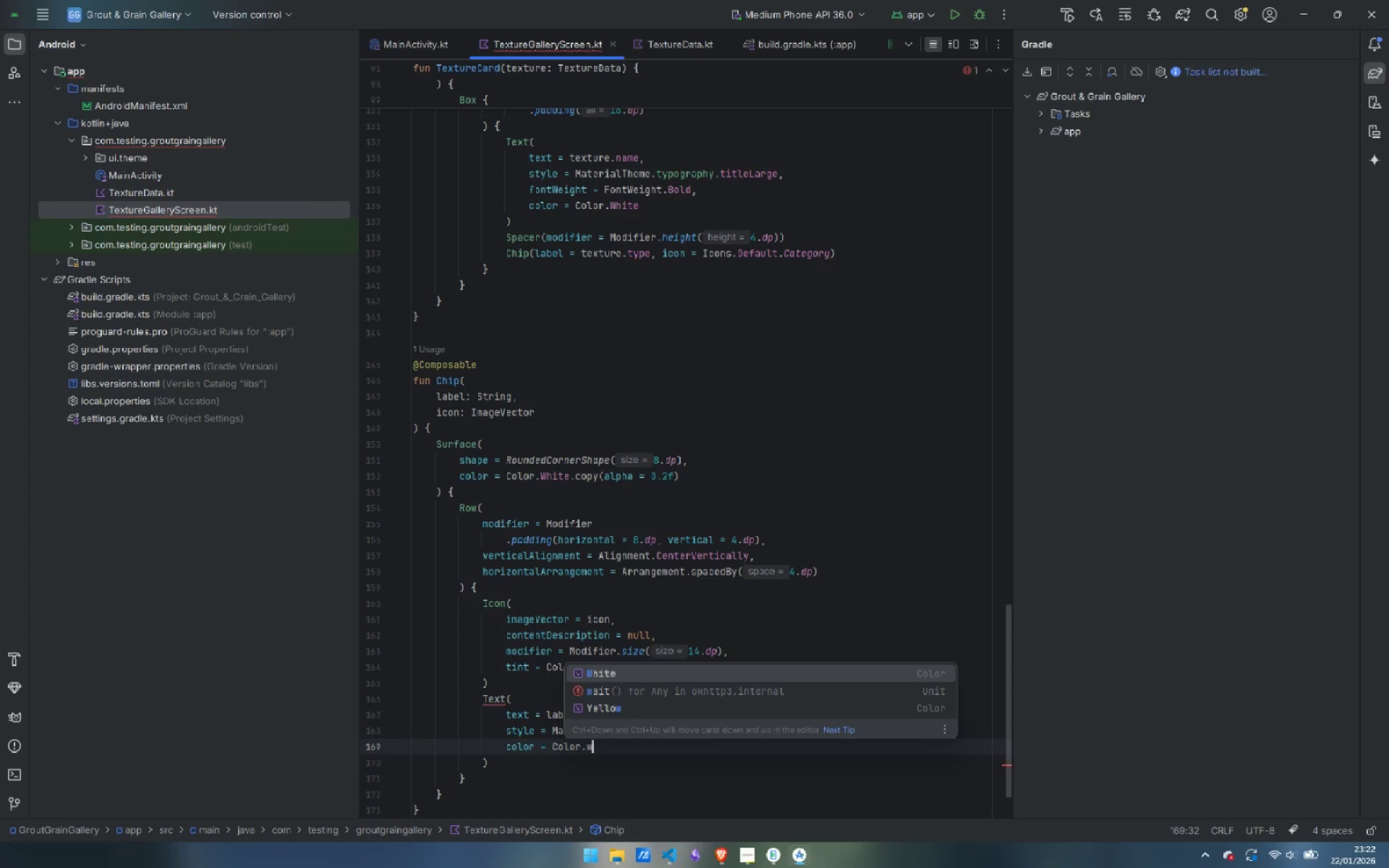 
key(Enter)
 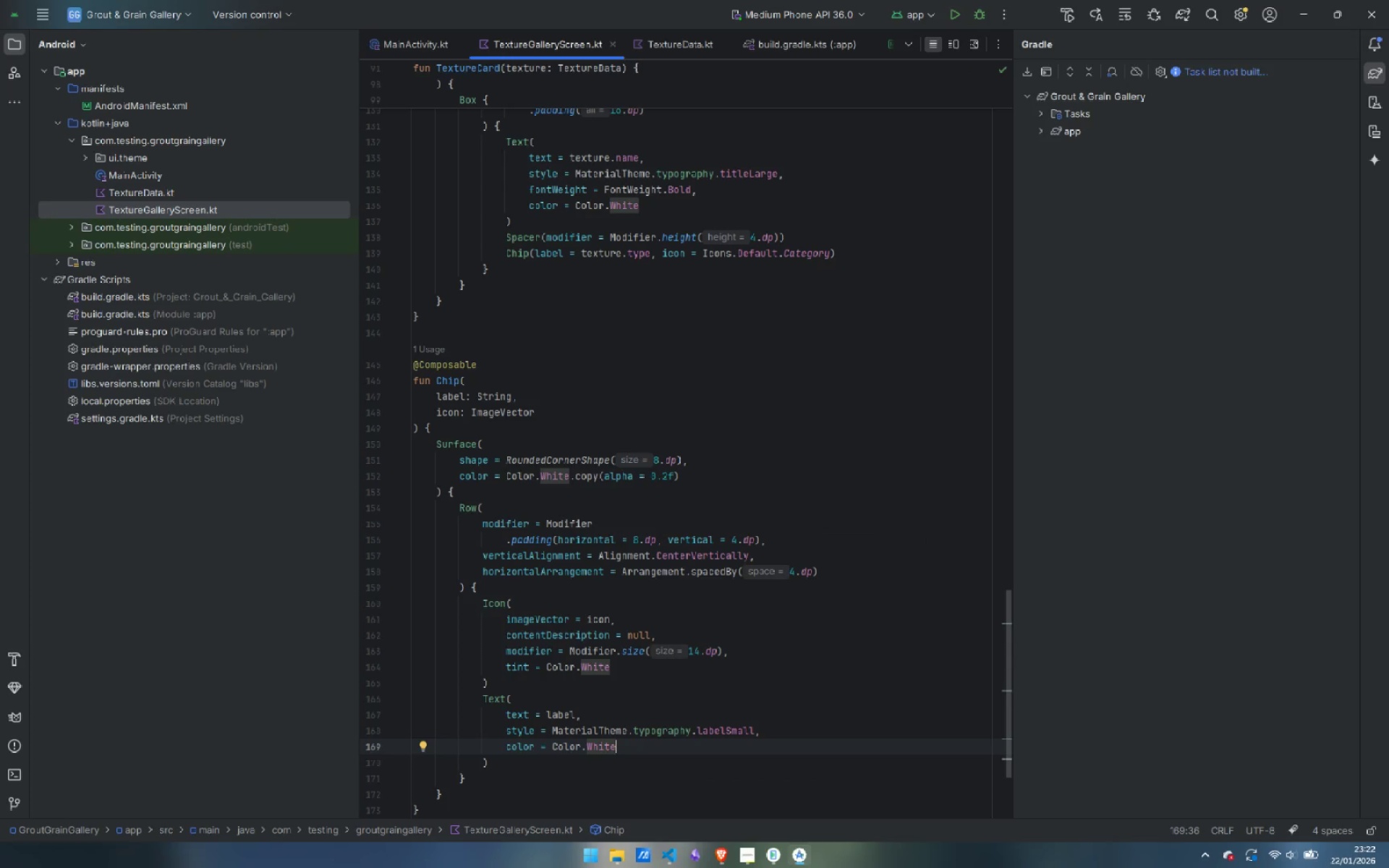 
scroll: coordinate [651, 536], scroll_direction: down, amount: 8.0
 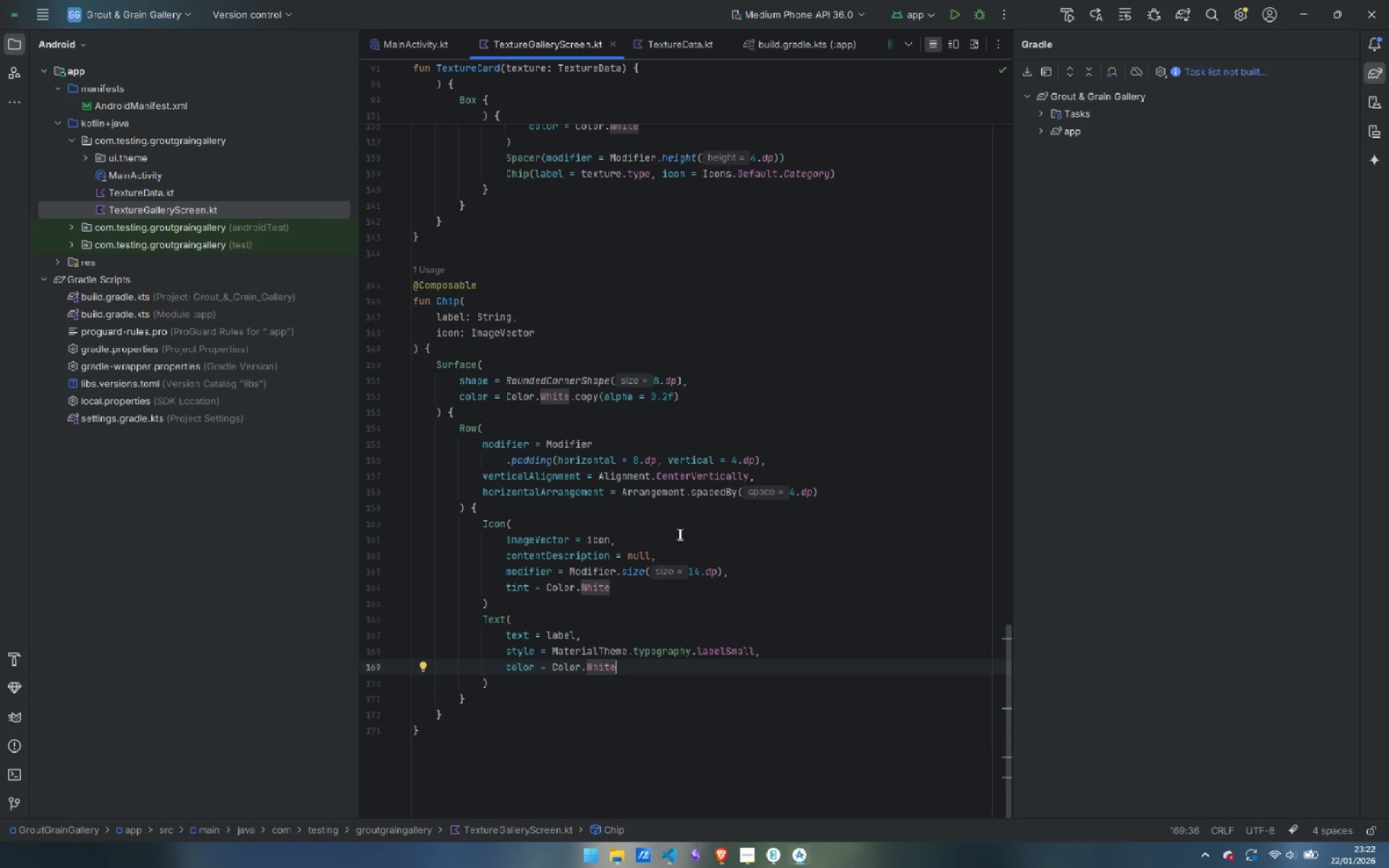 
scroll: coordinate [668, 516], scroll_direction: up, amount: 19.0
 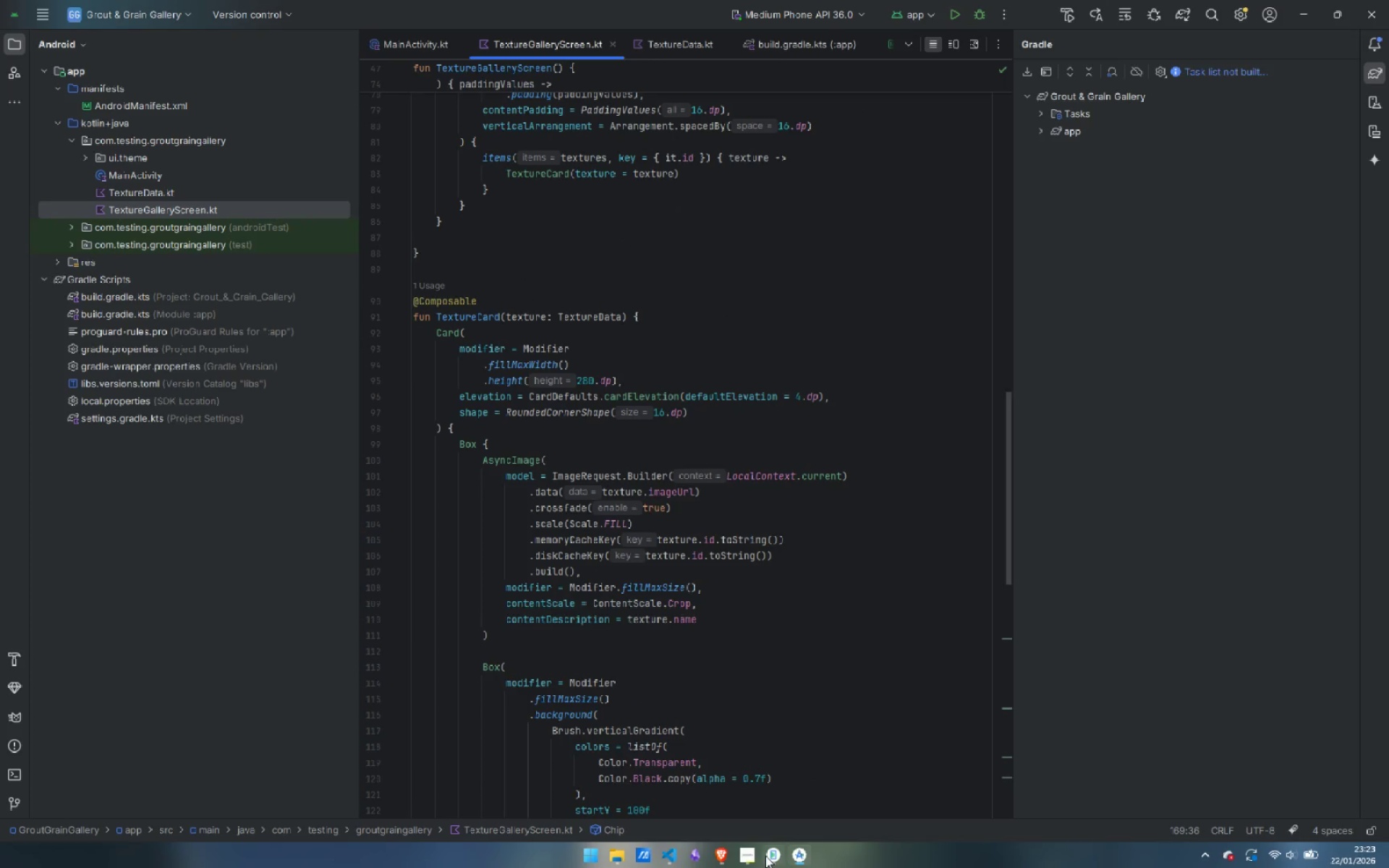 
left_click([748, 856])
 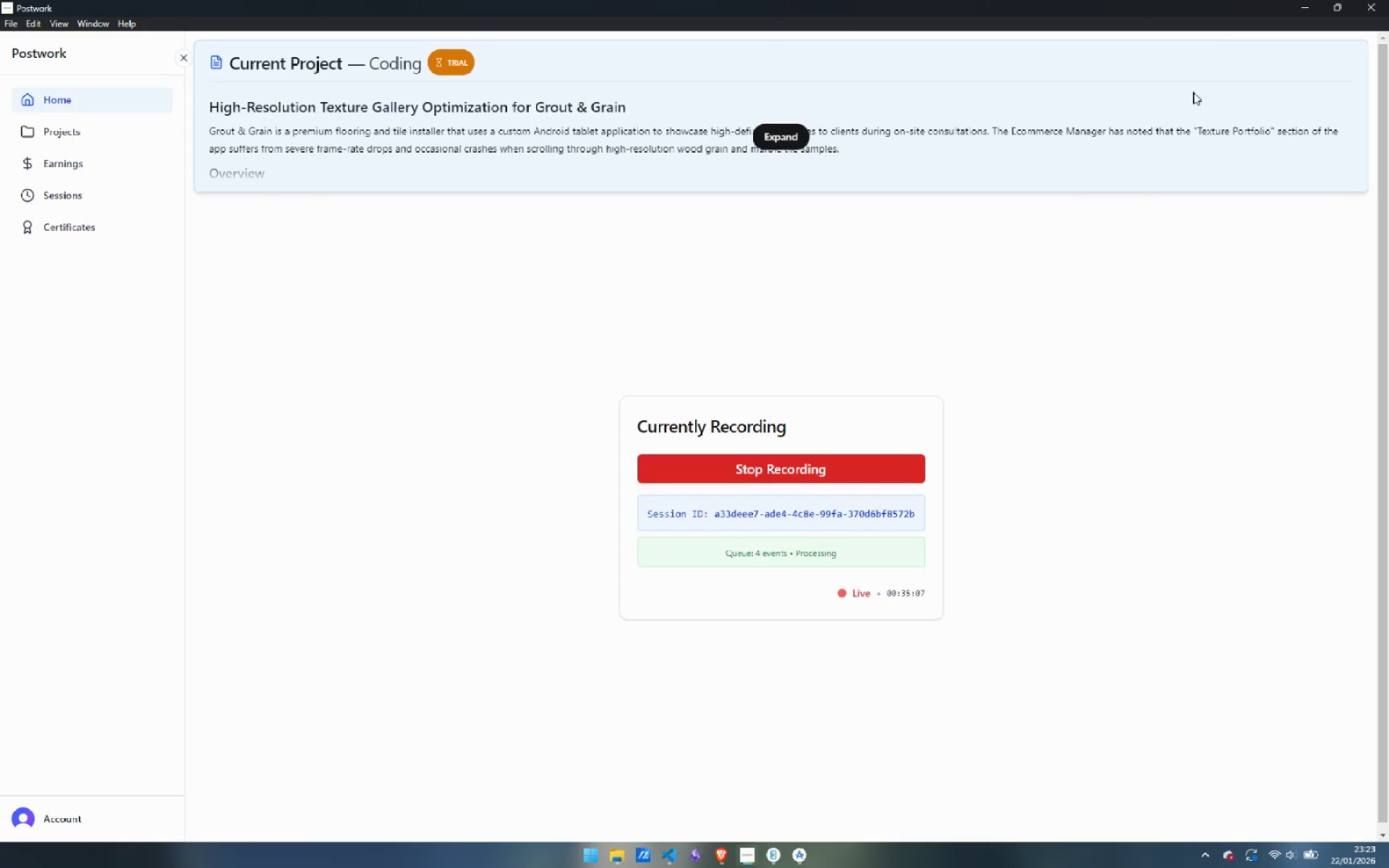 
left_click([1303, 6])
 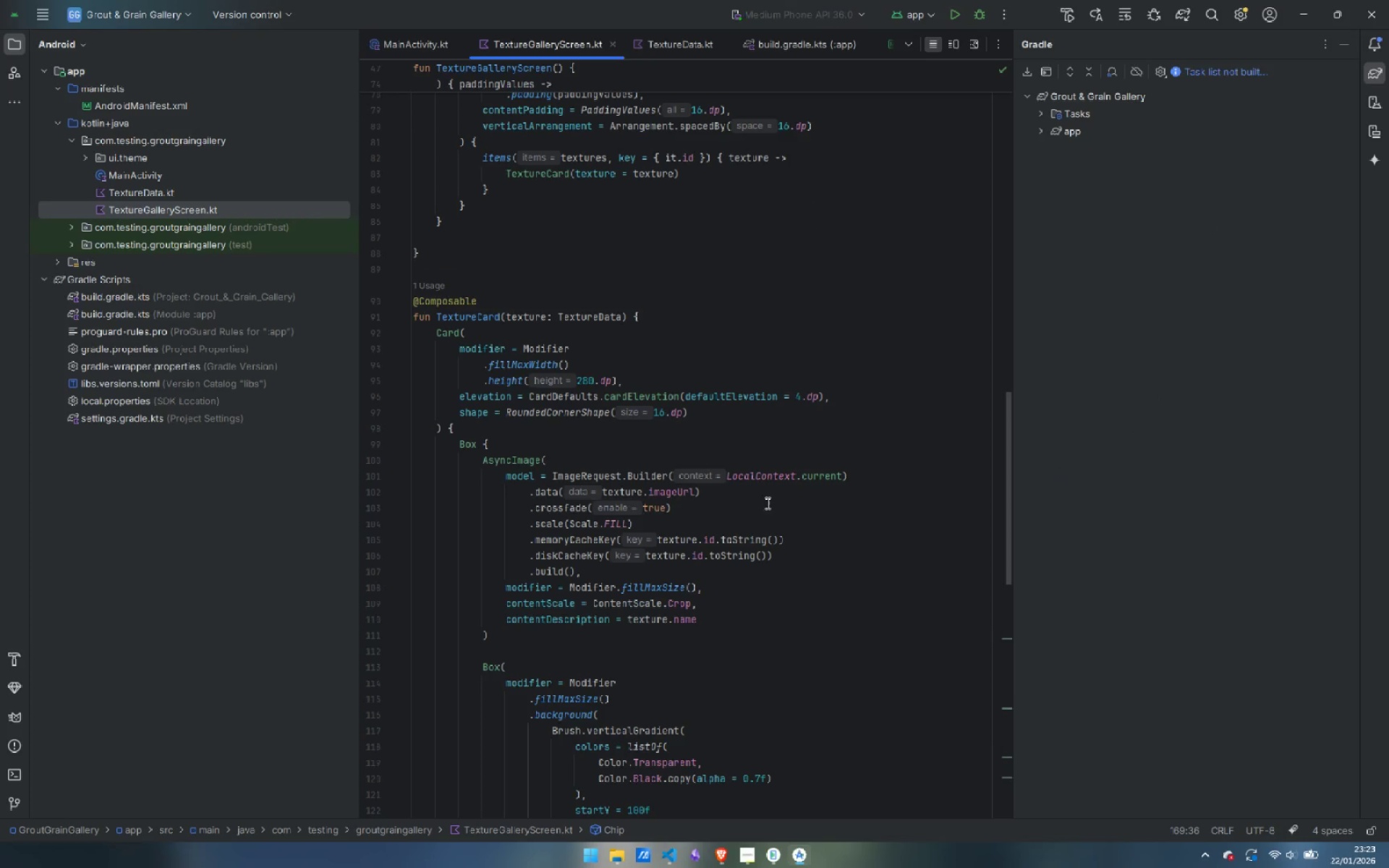 
scroll: coordinate [765, 490], scroll_direction: down, amount: 19.0
 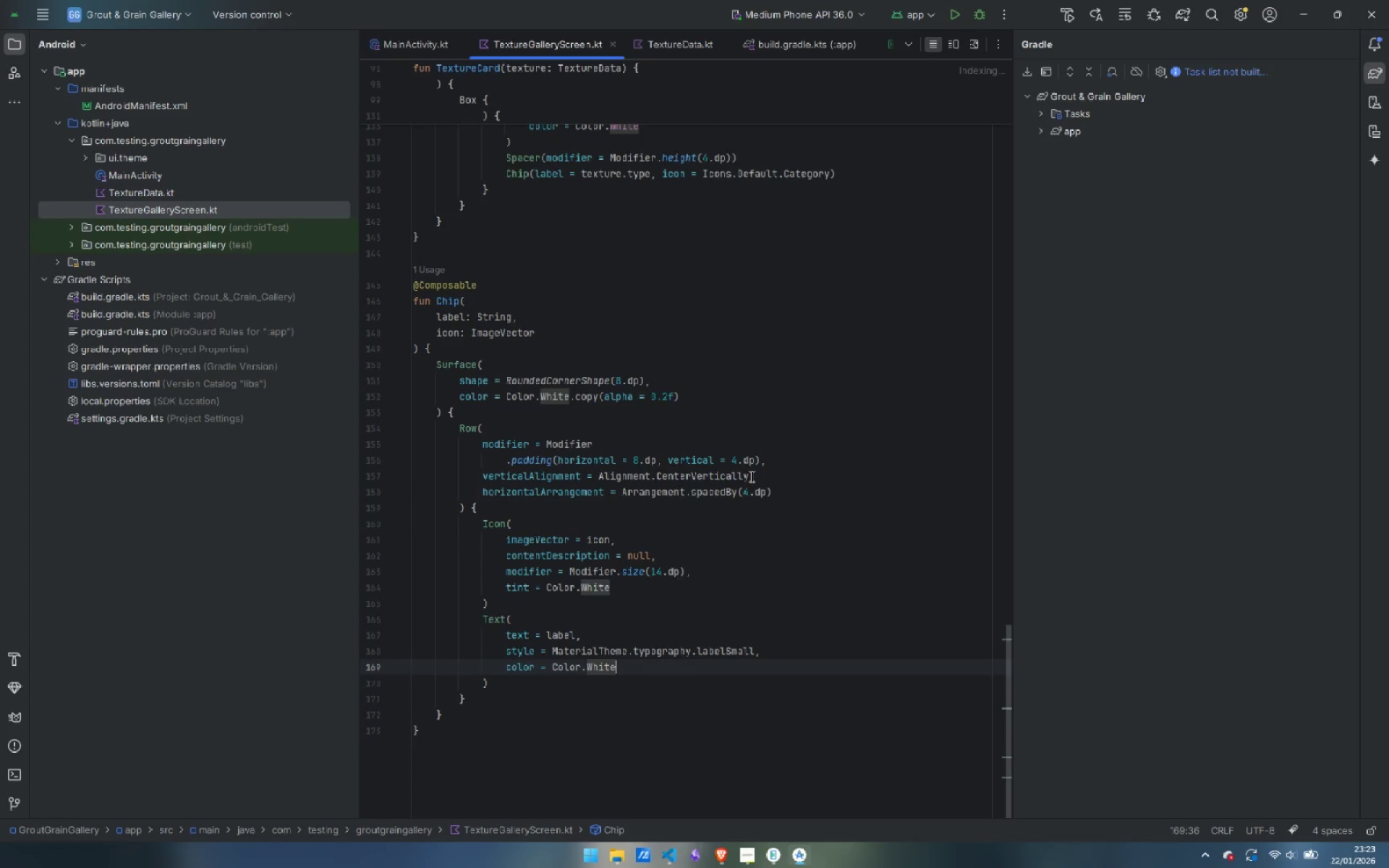 
scroll: coordinate [742, 461], scroll_direction: up, amount: 22.0
 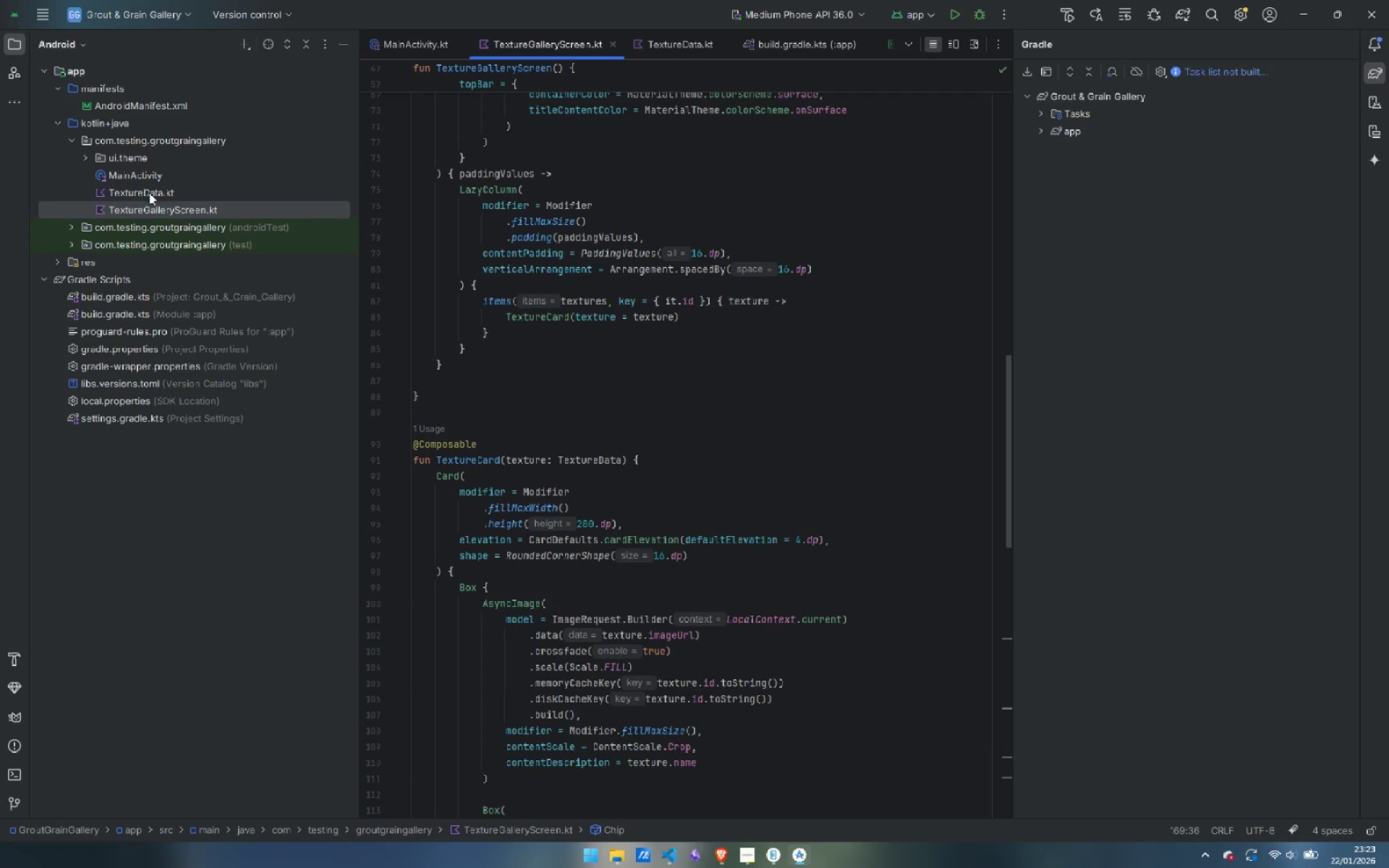 
double_click([149, 192])
 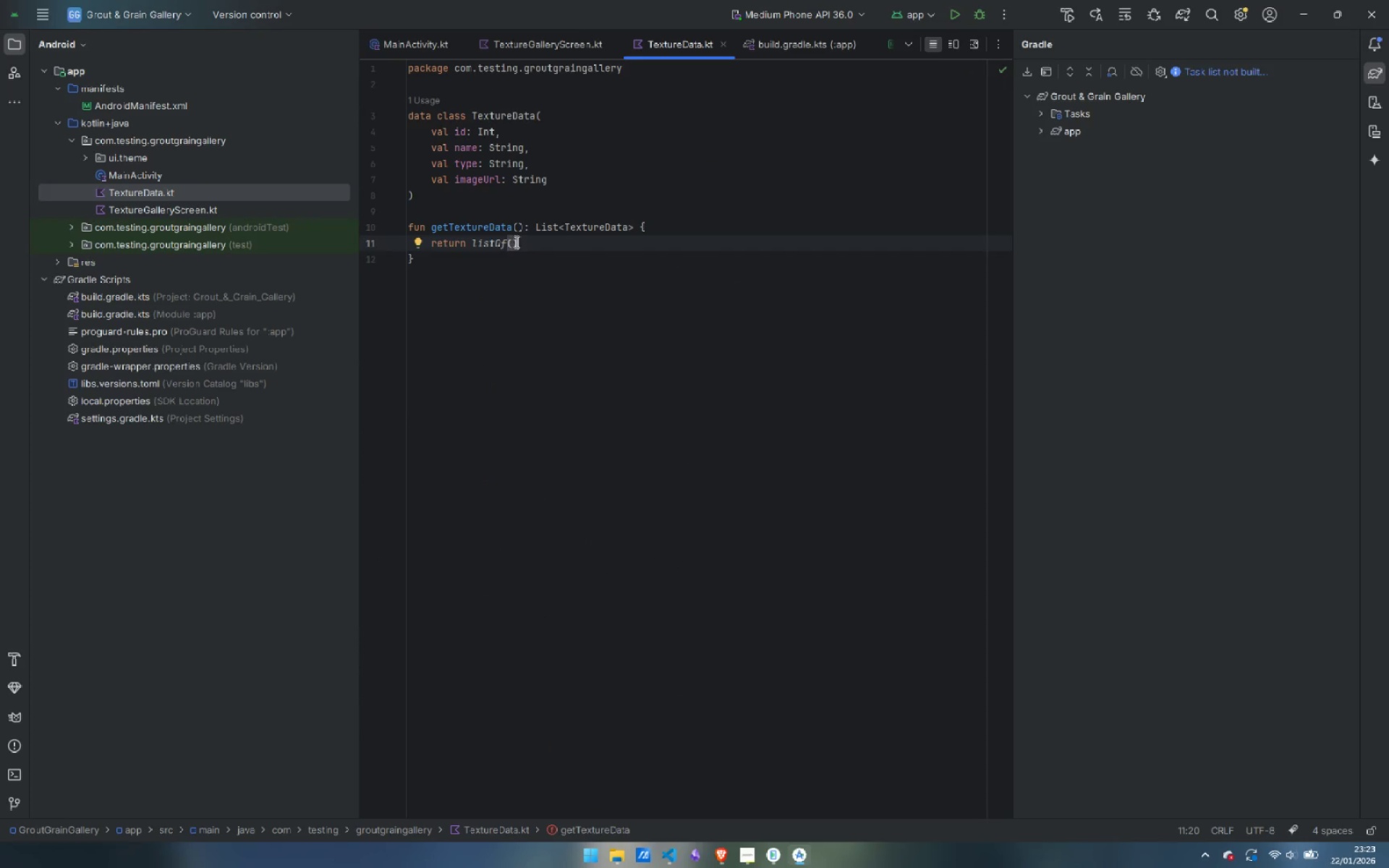 
left_click([511, 242])
 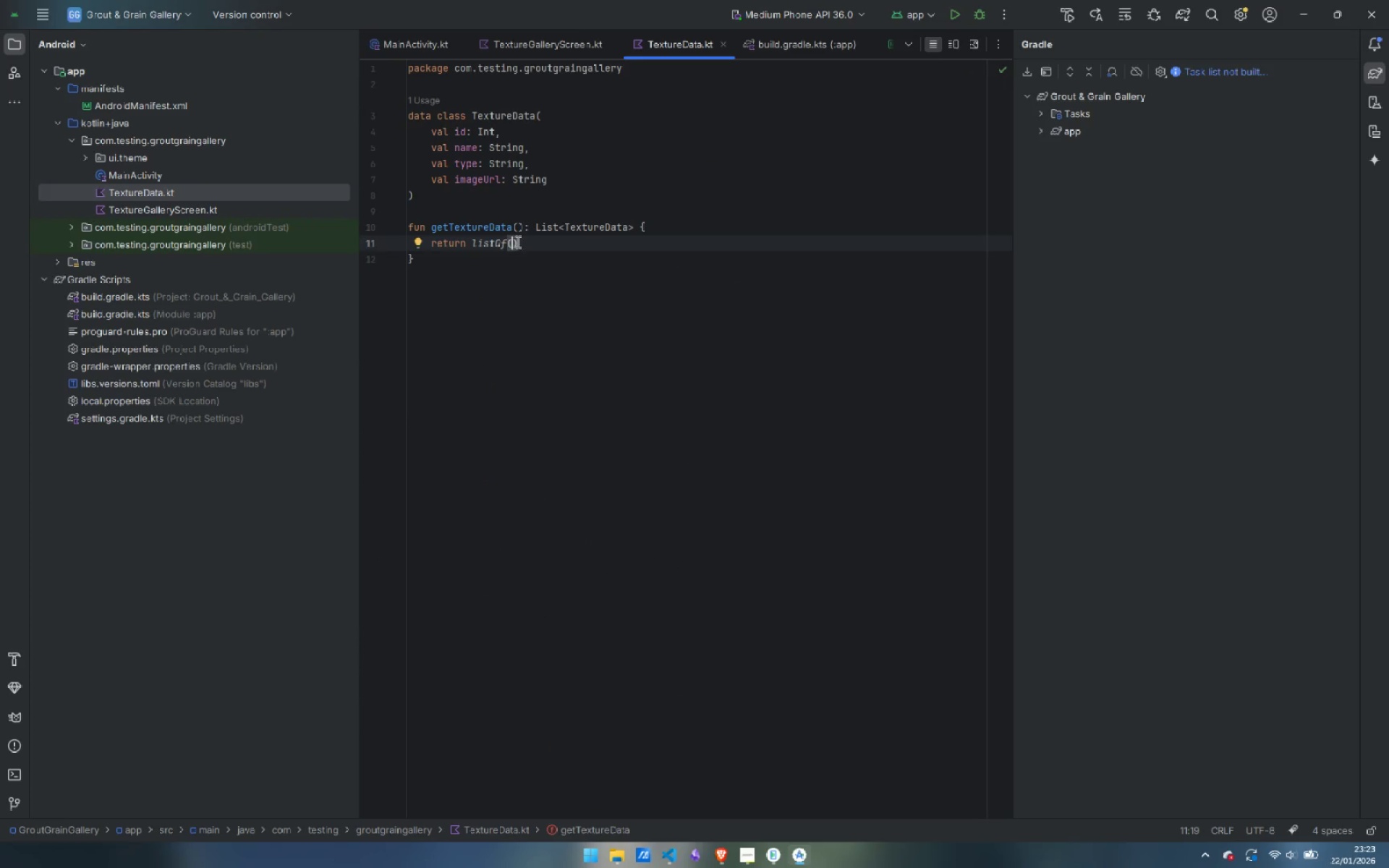 
key(Enter)
 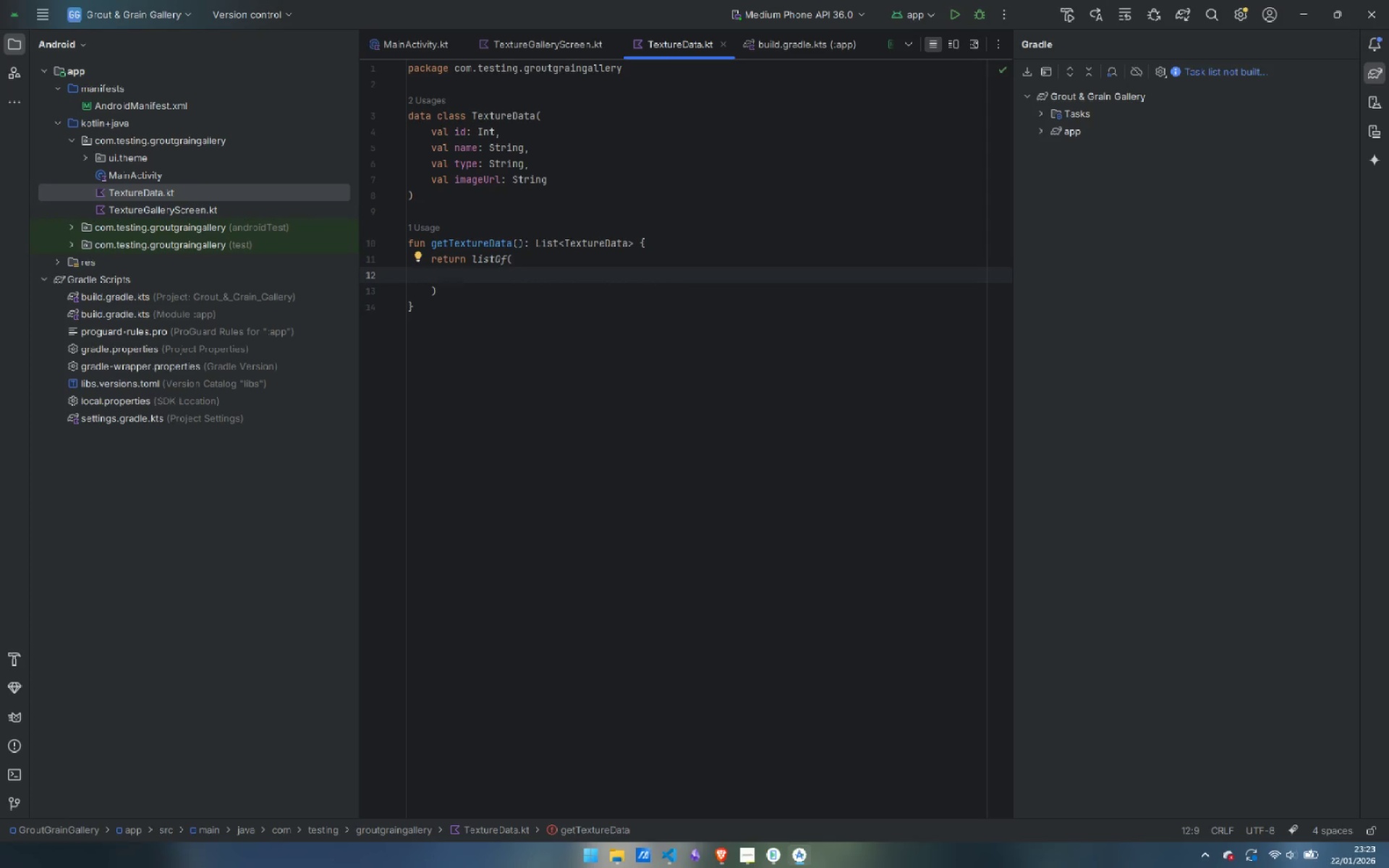 
type(Text)
 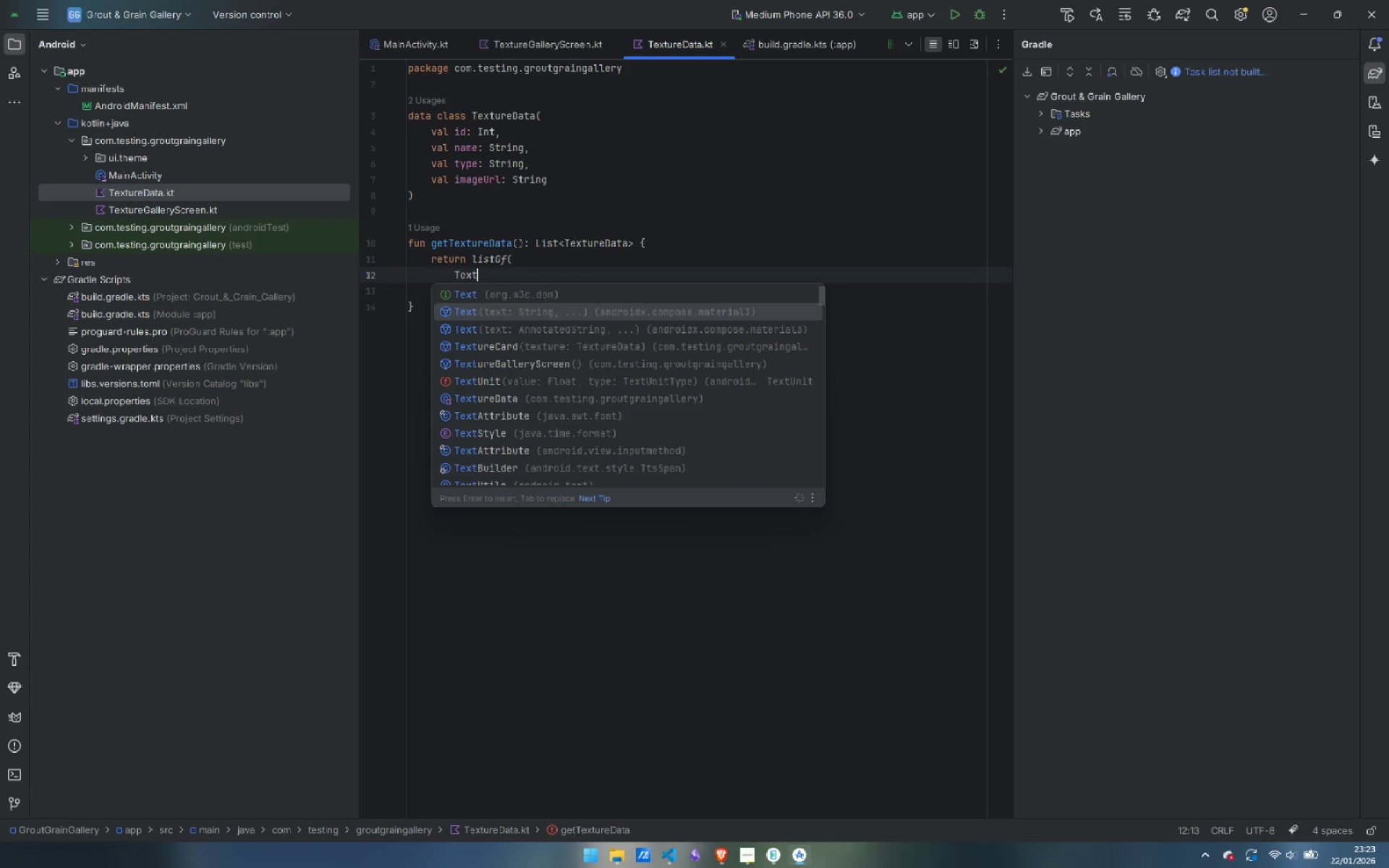 
hold_key(key=ShiftLeft, duration=1.11)
 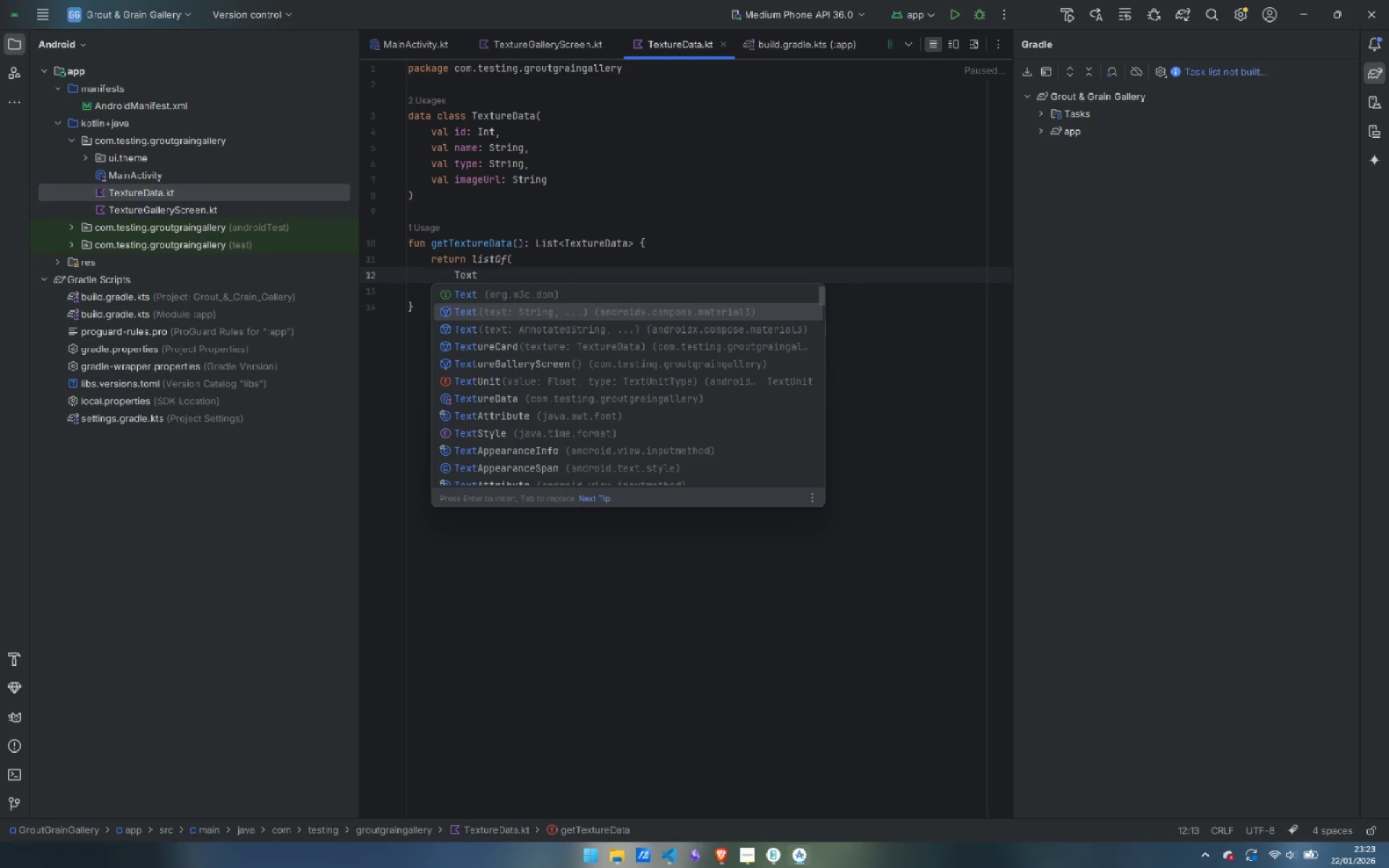 
key(ArrowDown)
 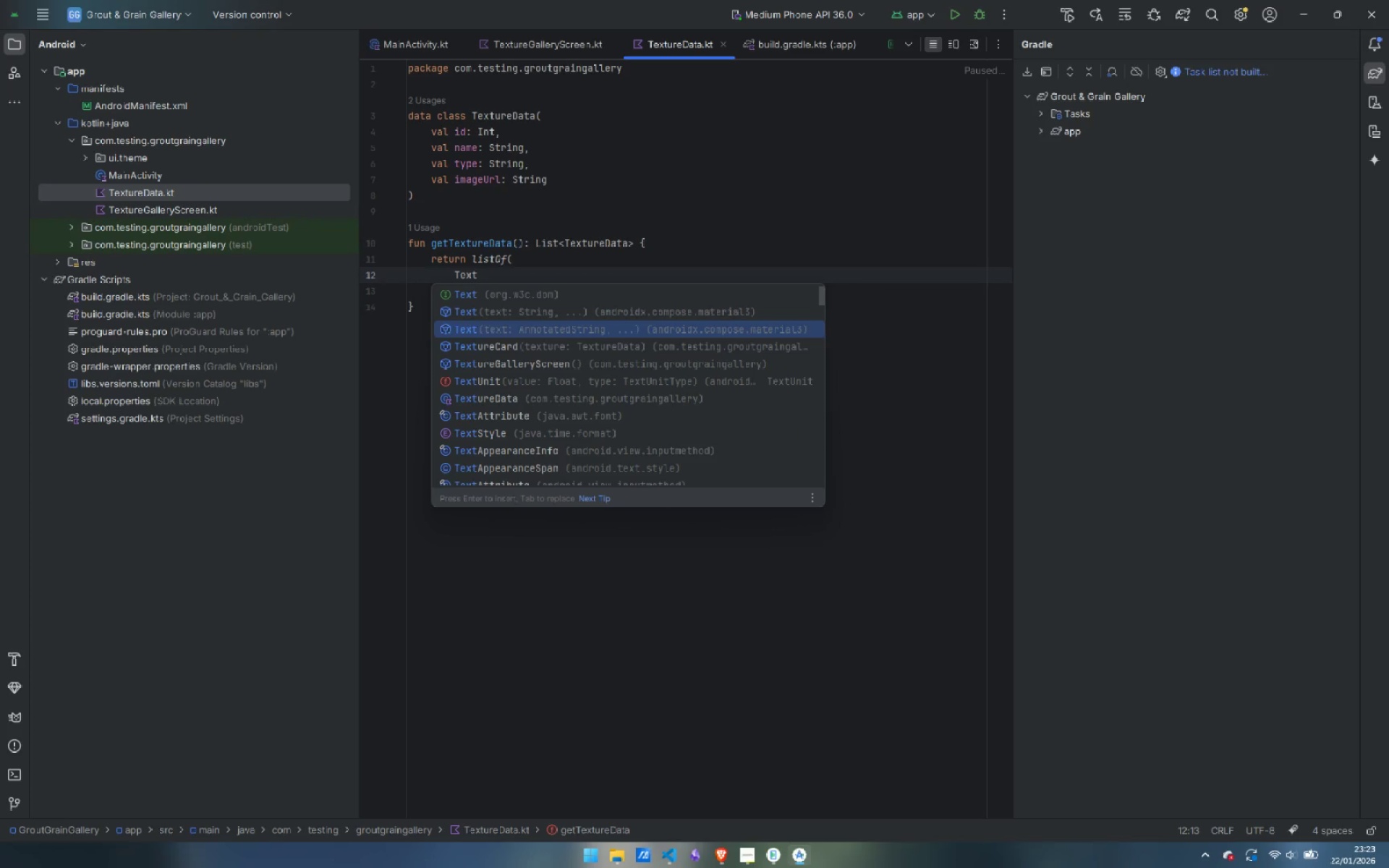 
key(ArrowDown)
 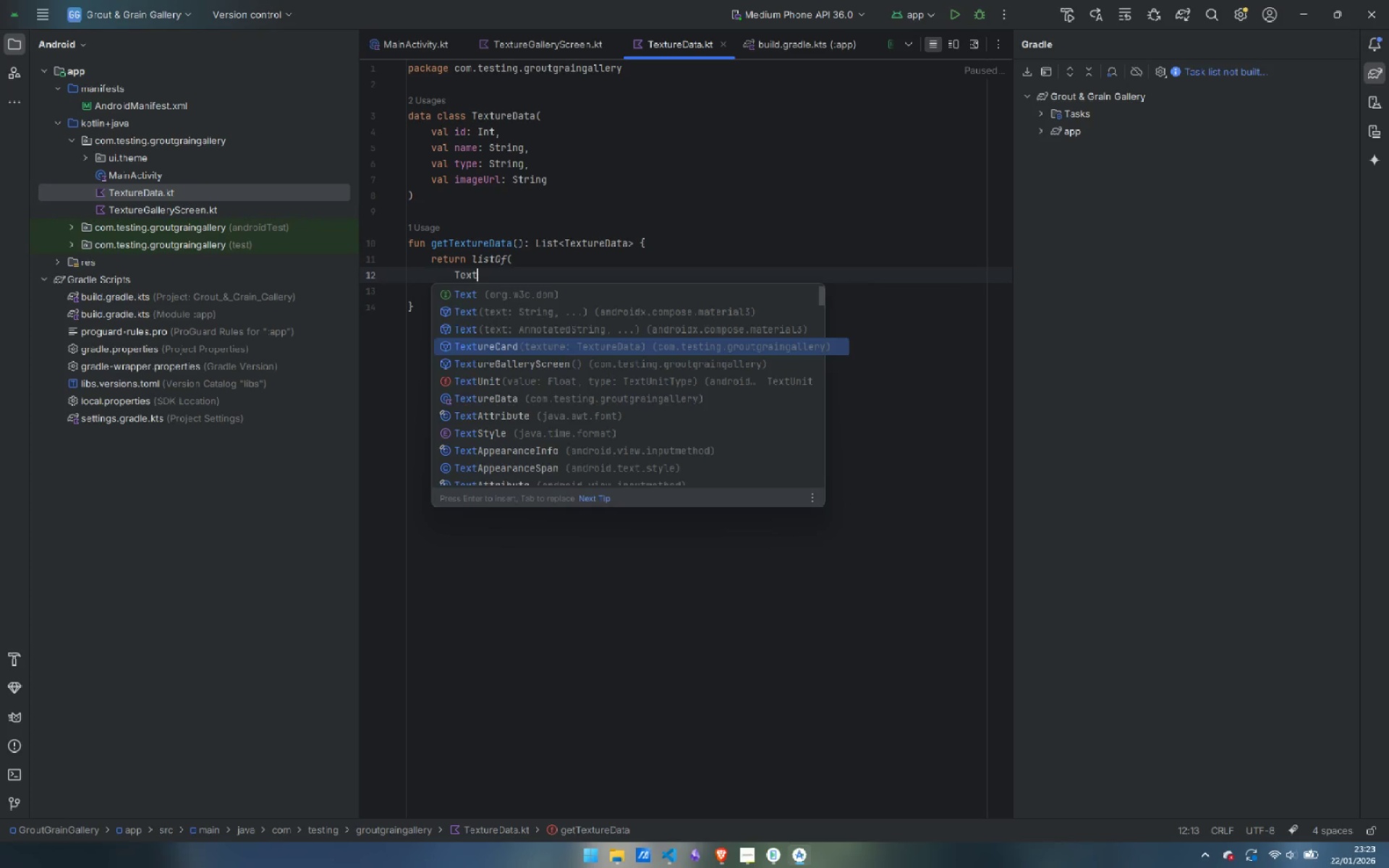 
key(Enter)
 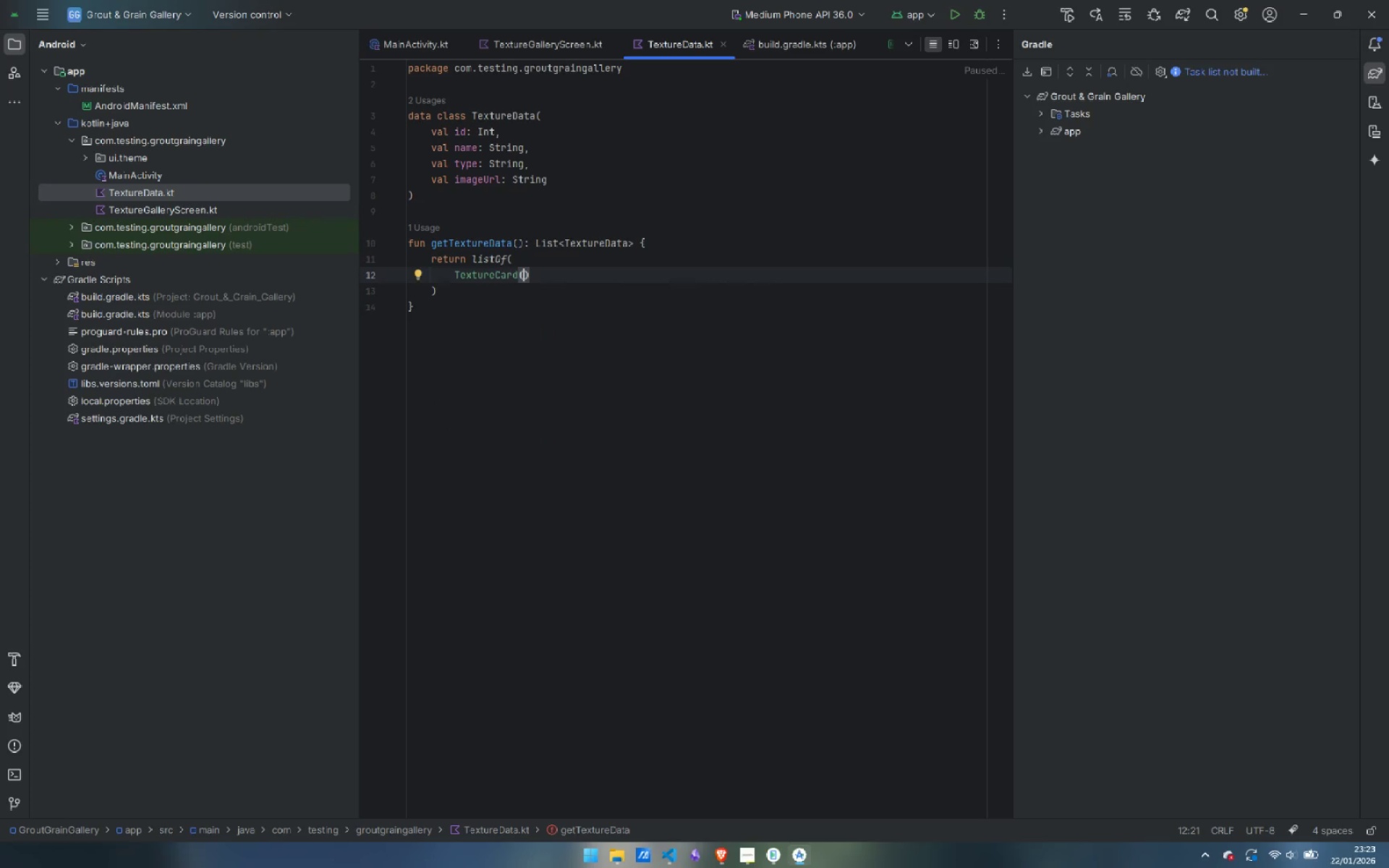 
key(Enter)
 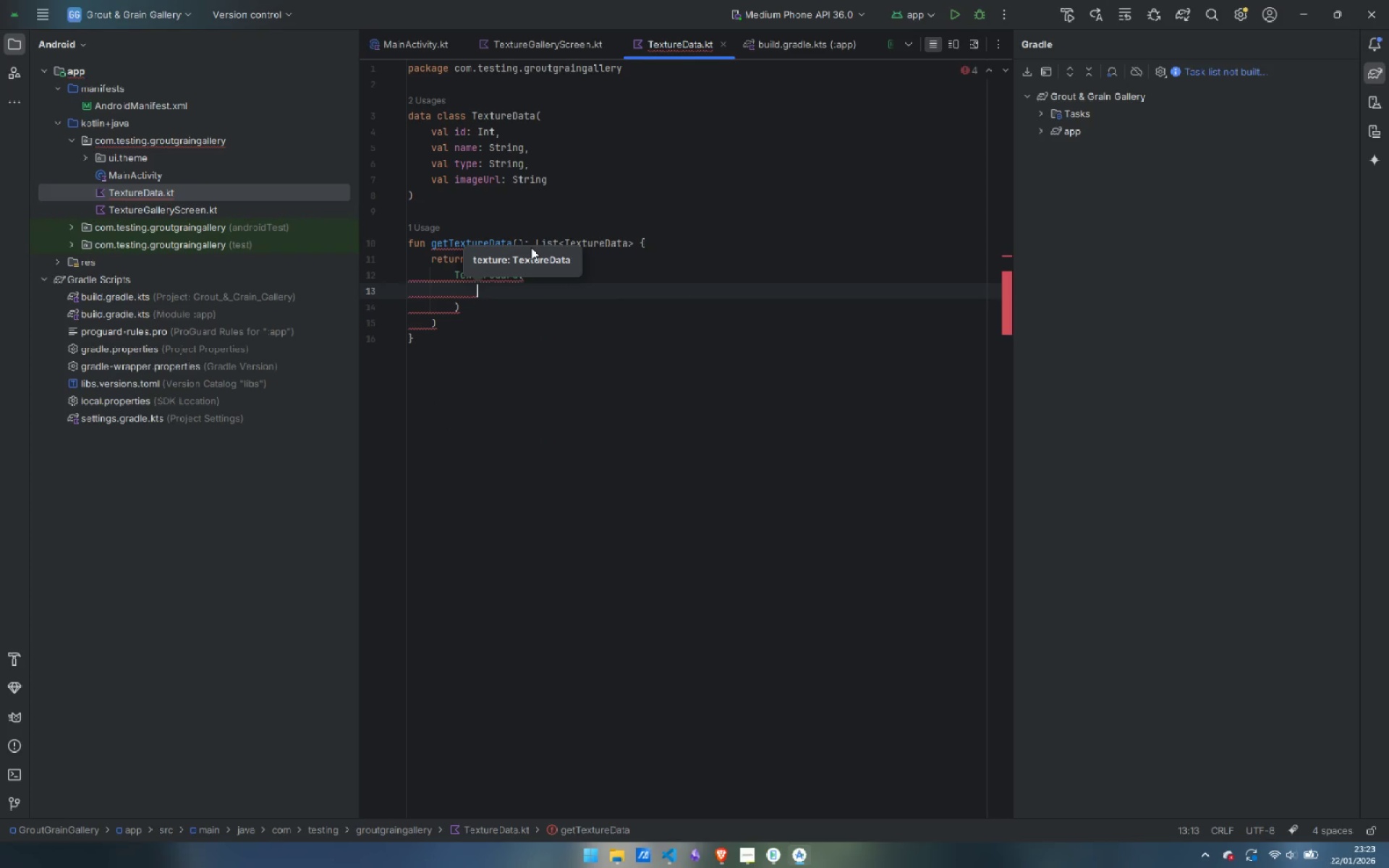 
type(id = 1, )
 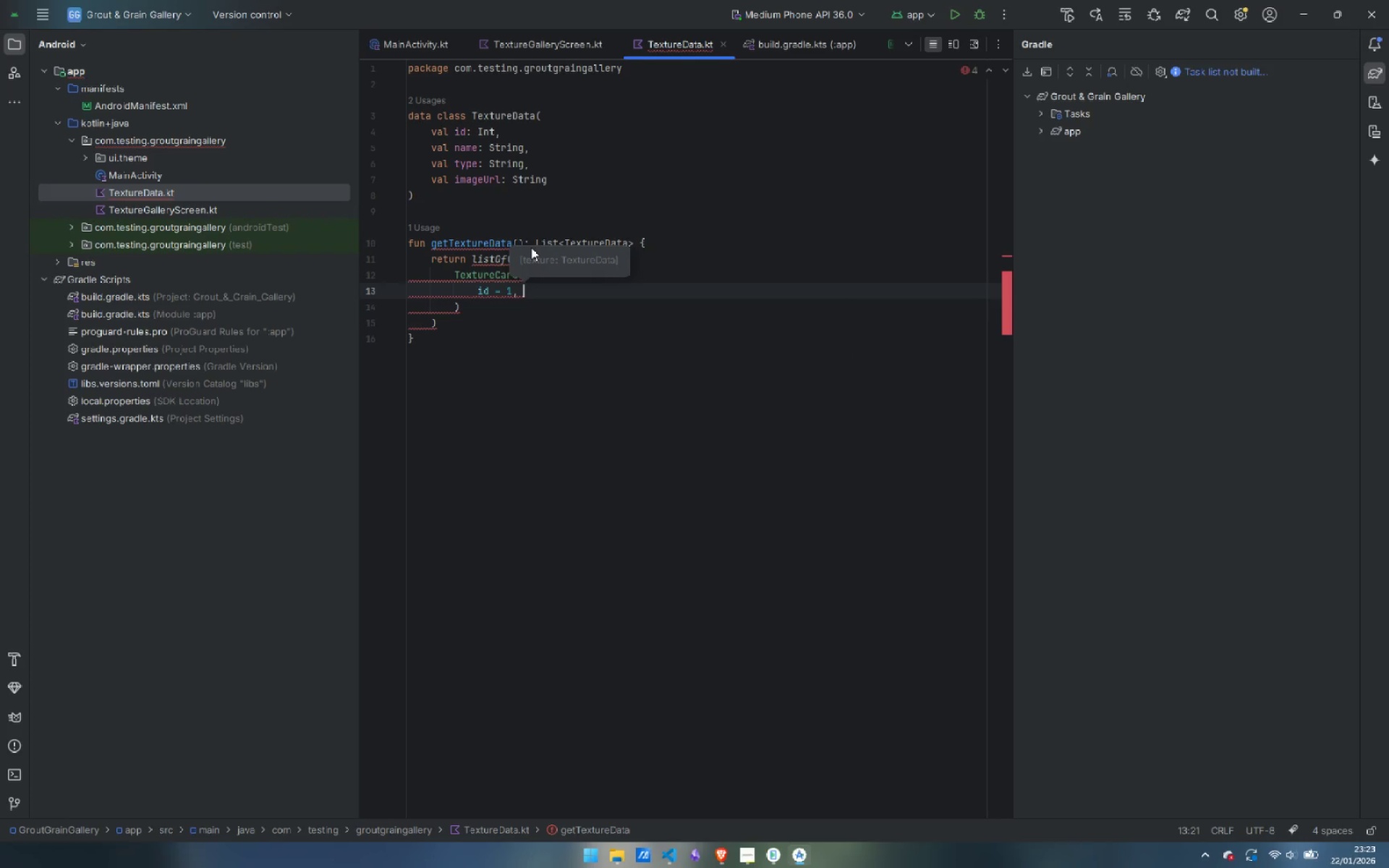 
key(Enter)
 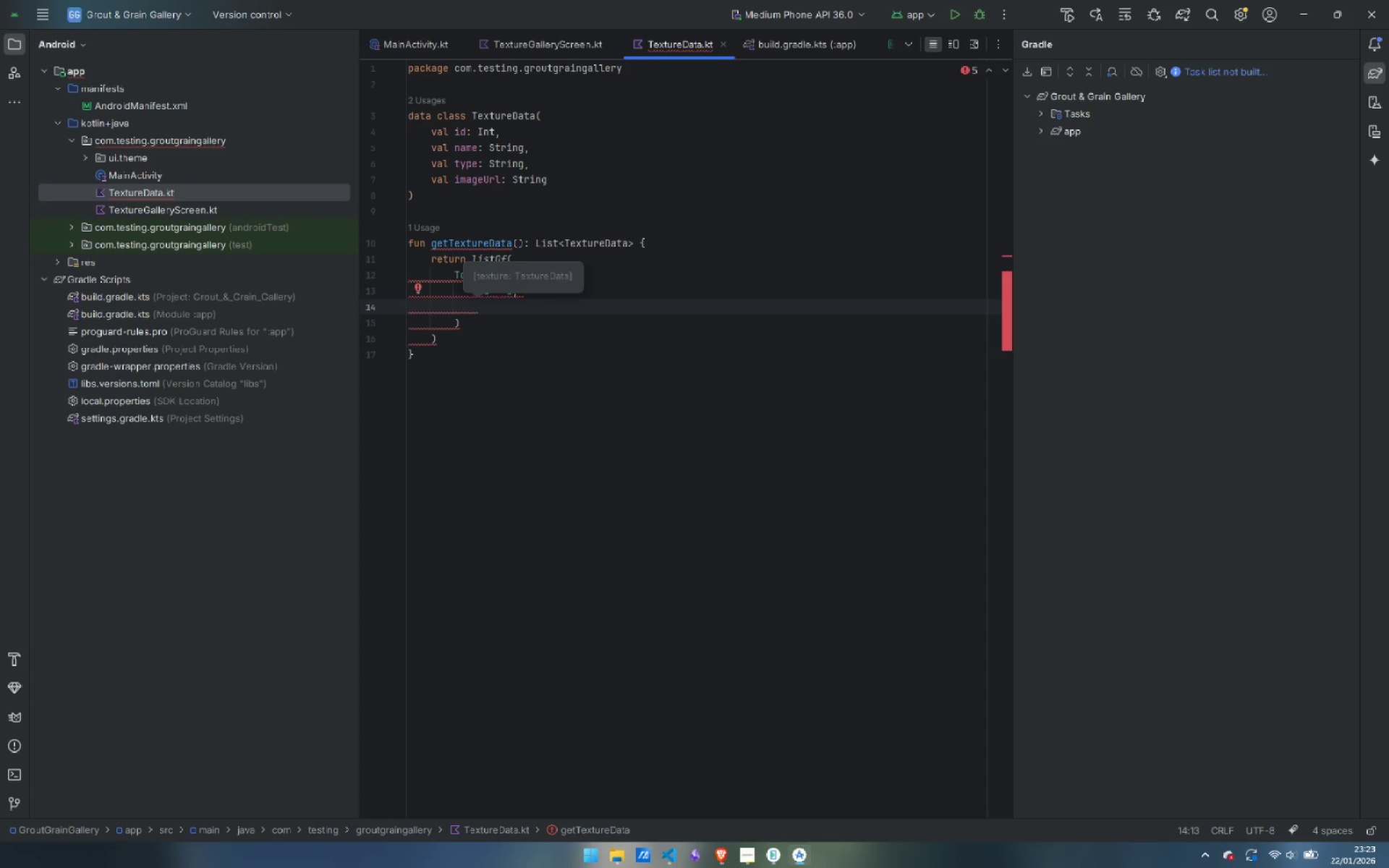 
type(name = ")
 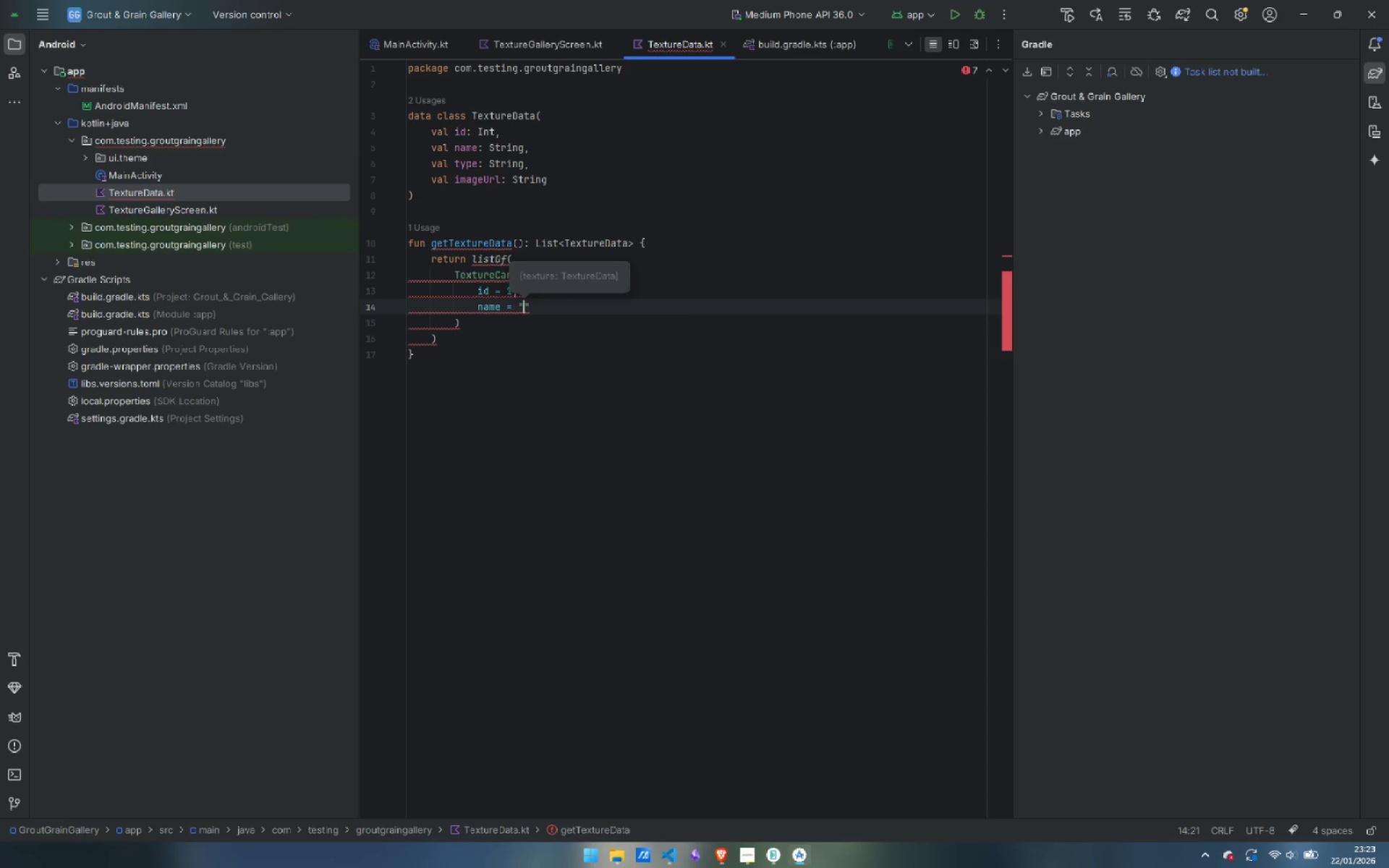 
key(ArrowRight)
 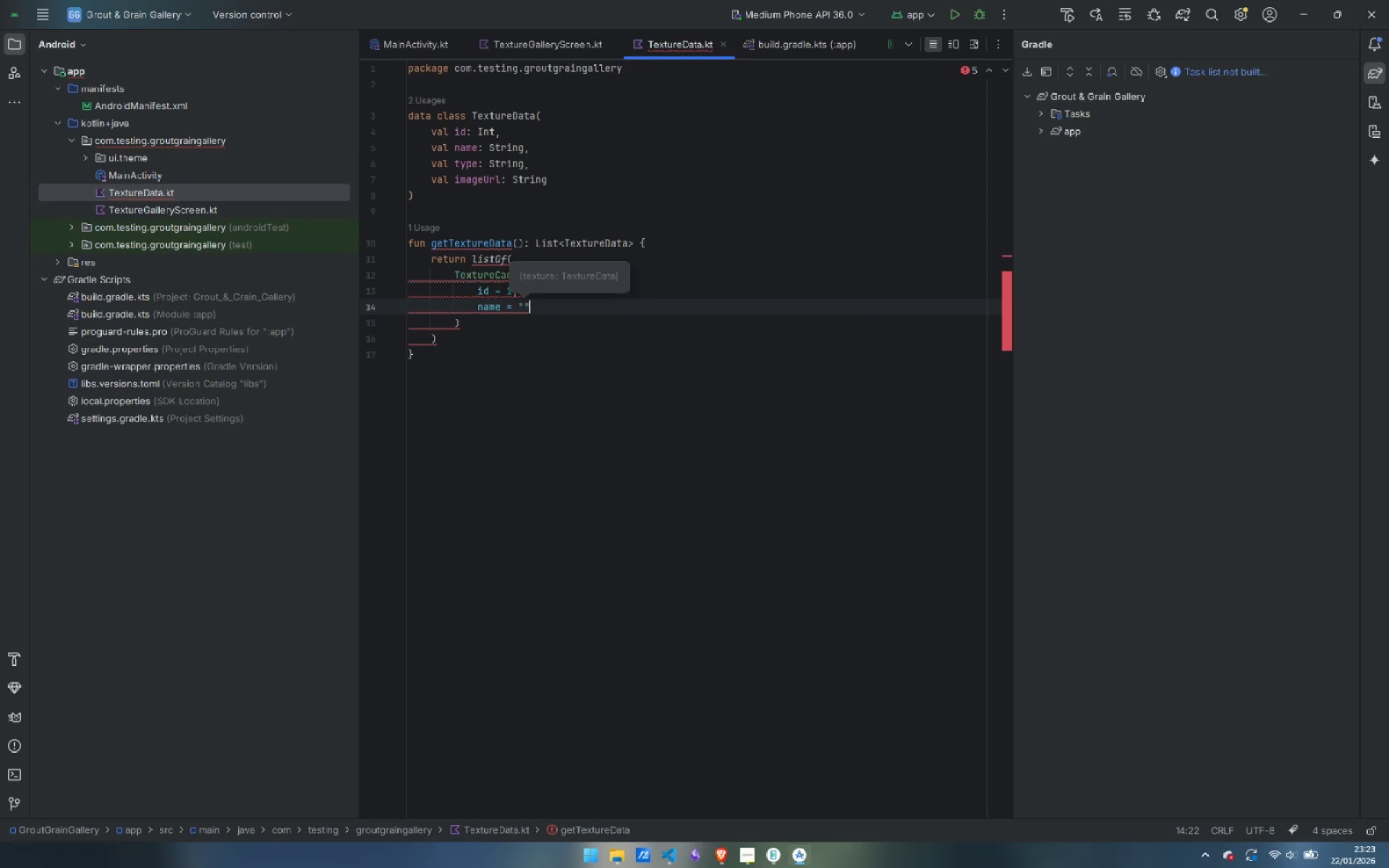 
key(Comma)
 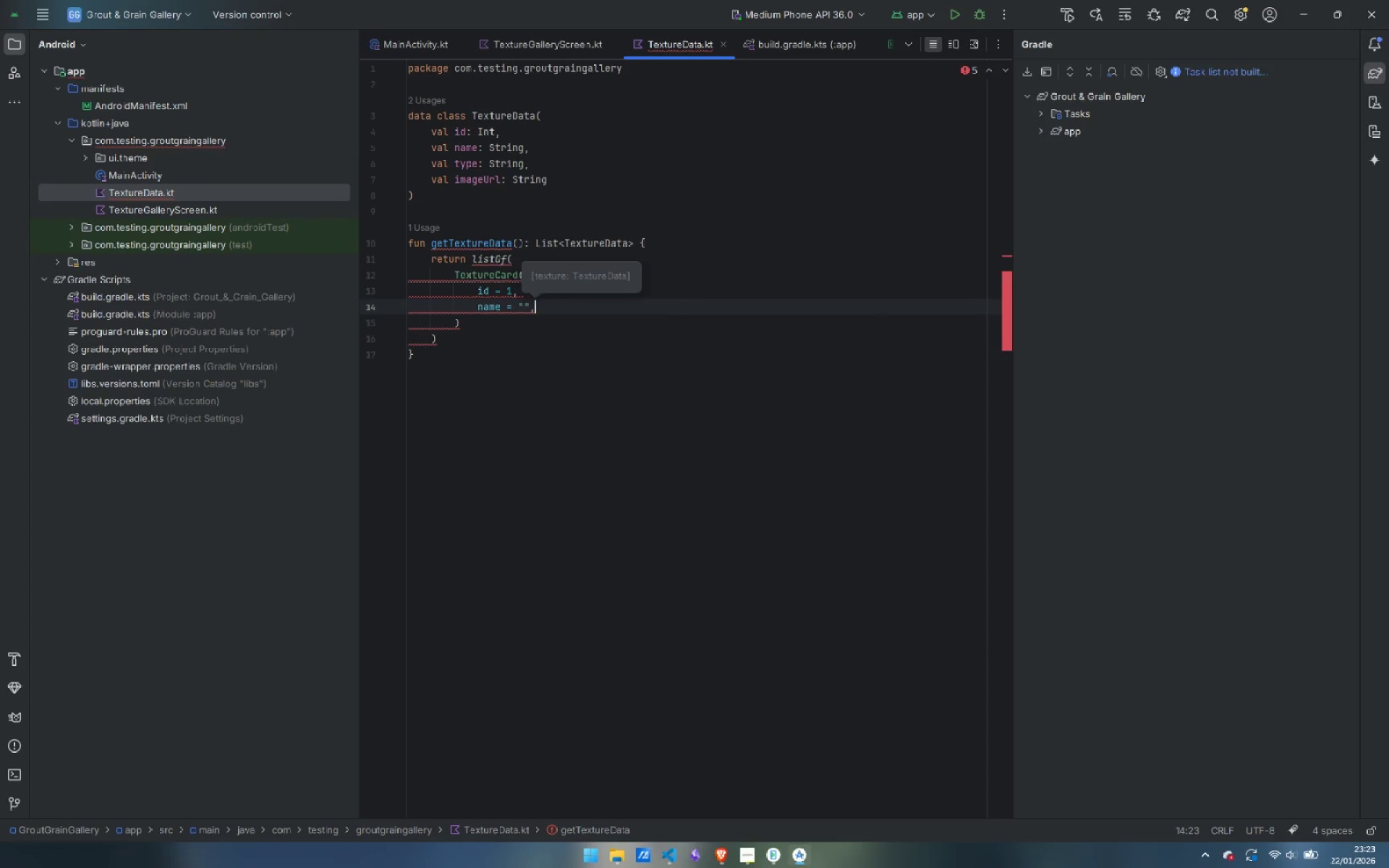 
key(Enter)
 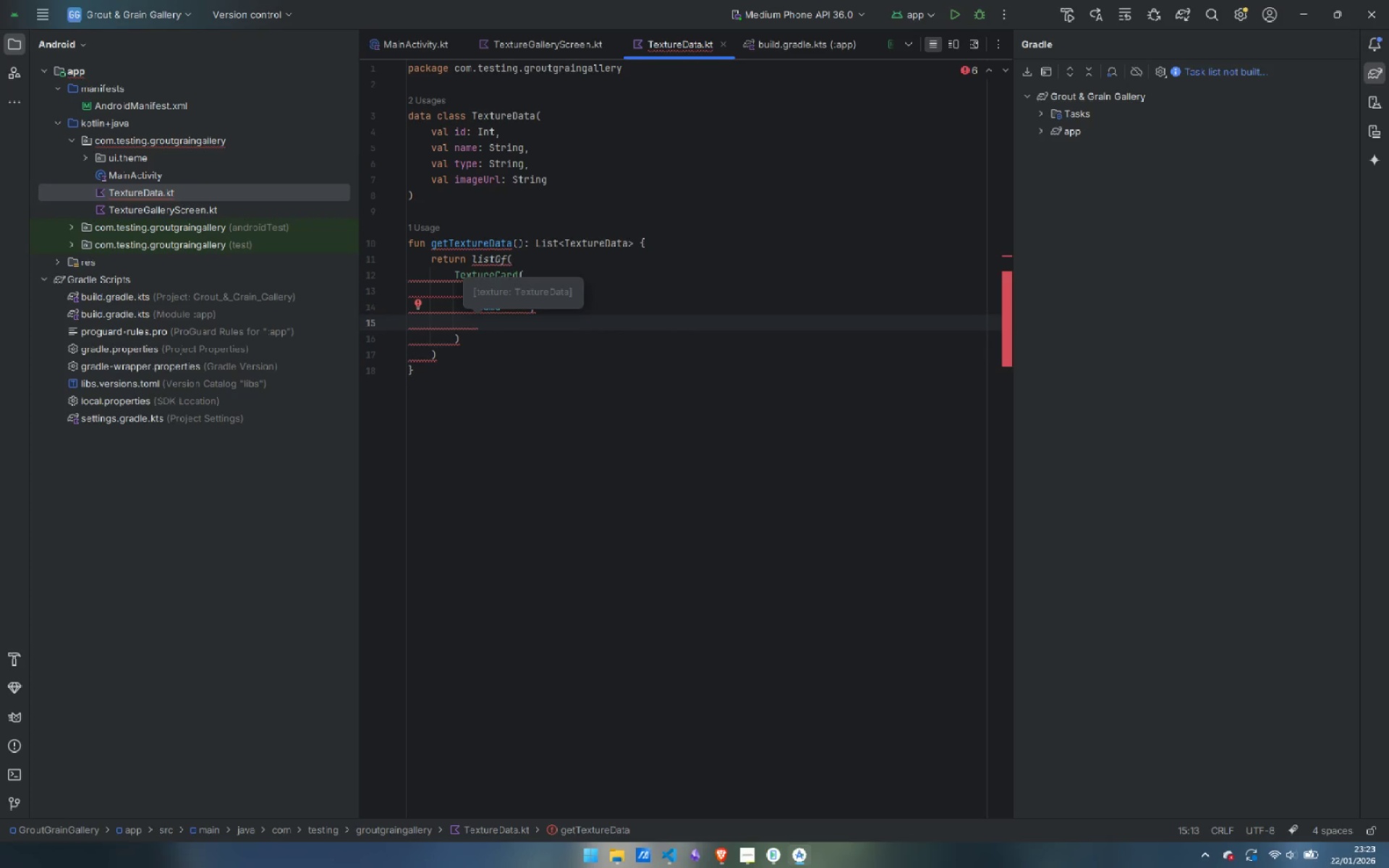 
type(type = ")
 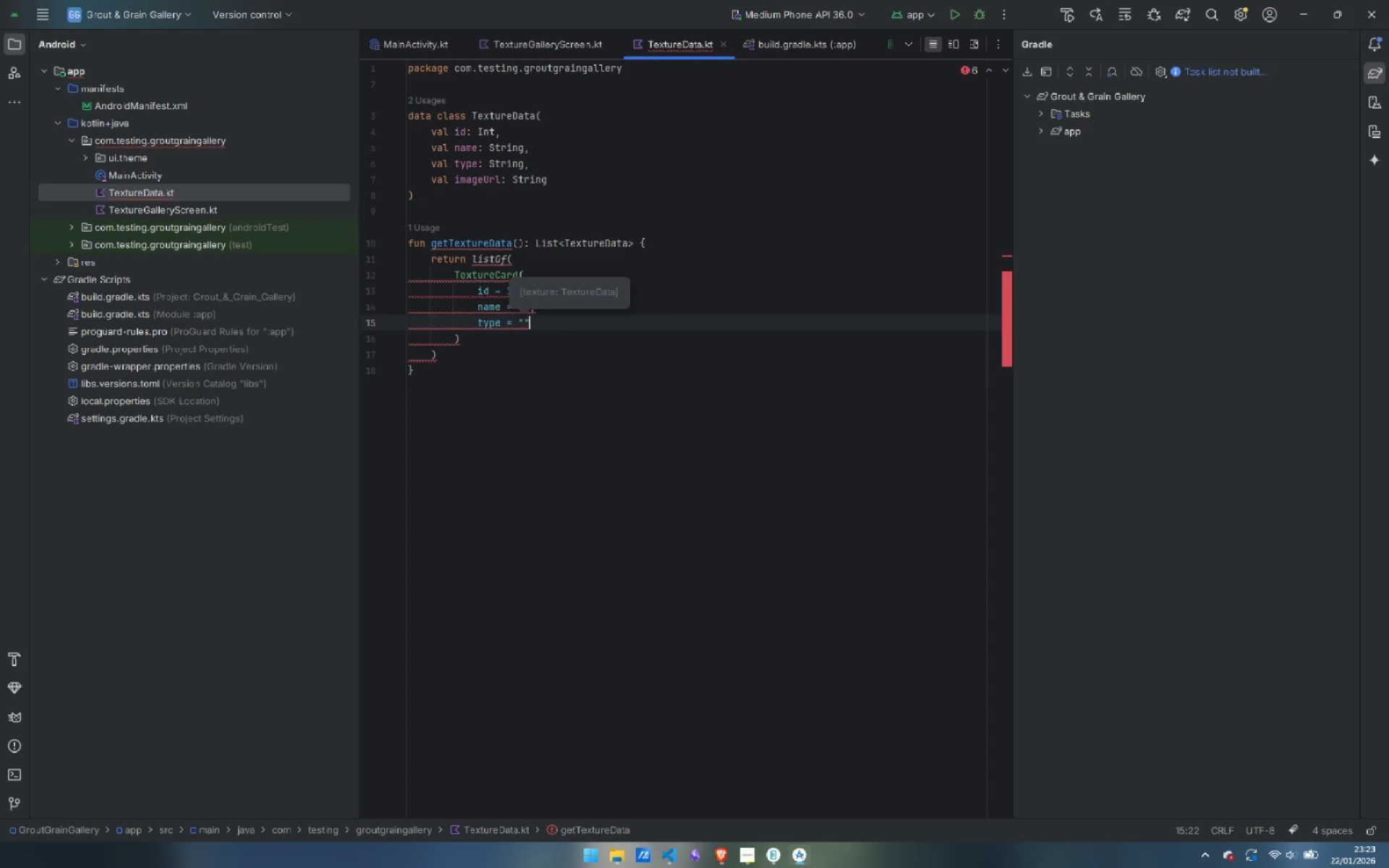 
 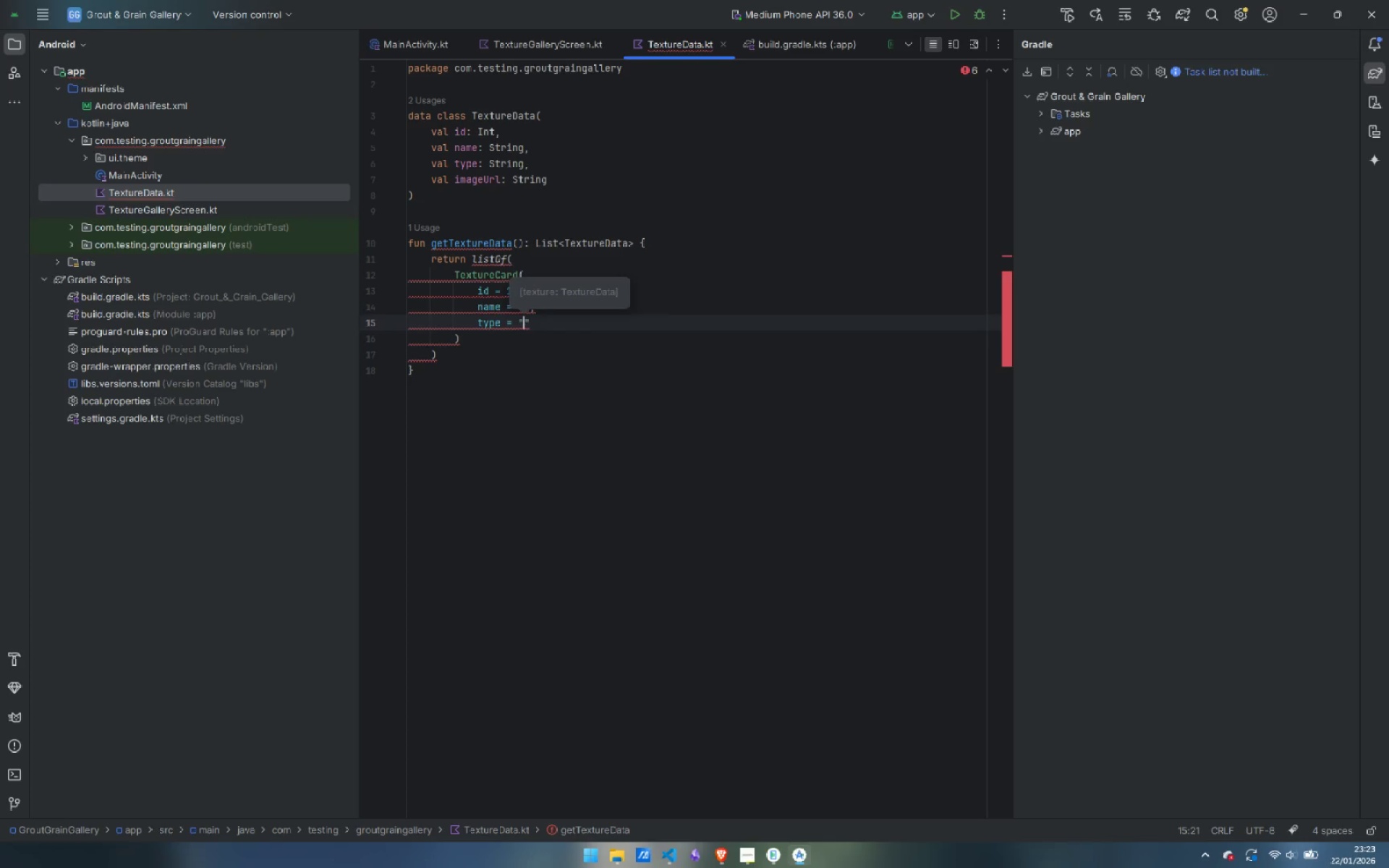 
key(ArrowRight)
 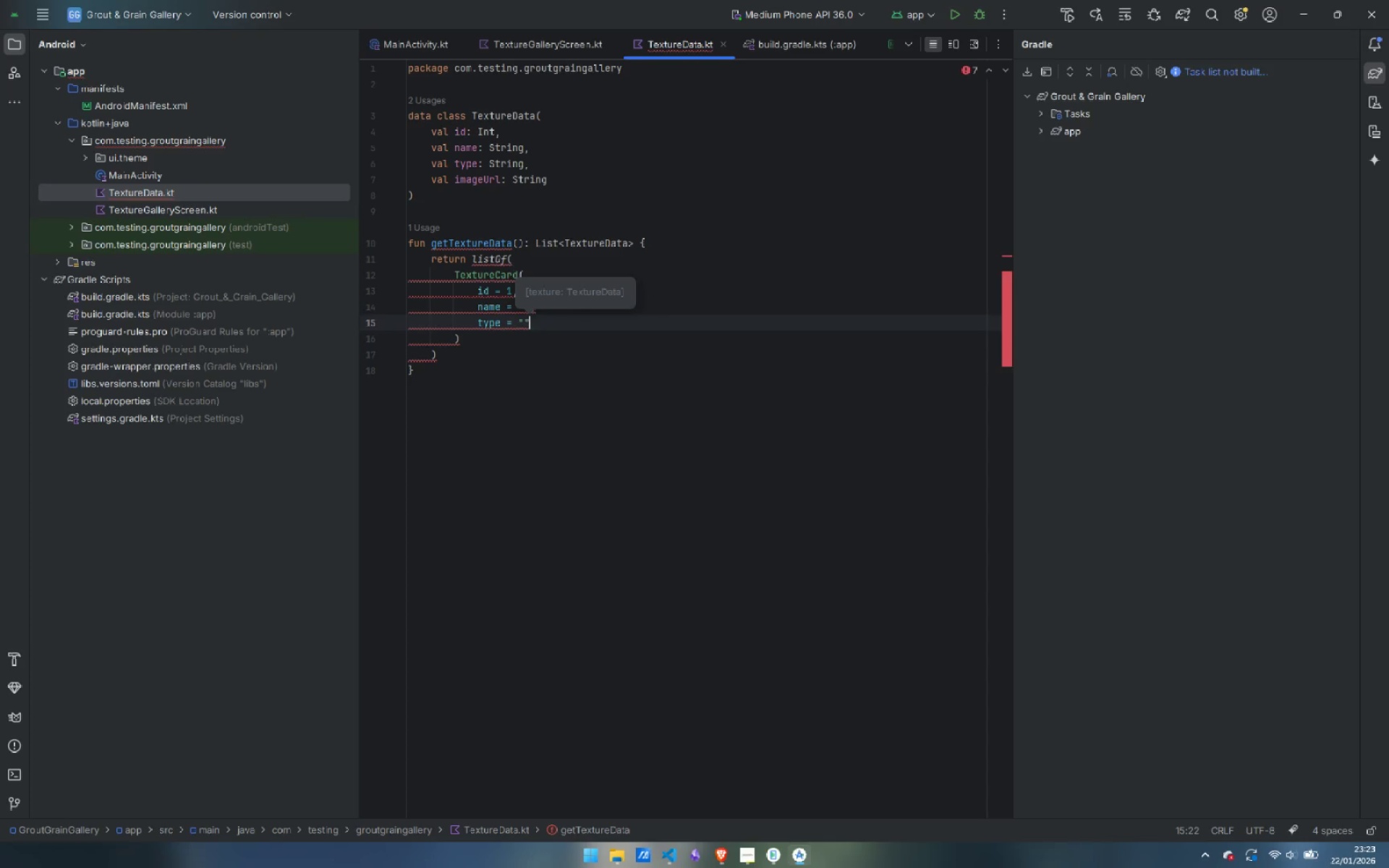 
key(Comma)
 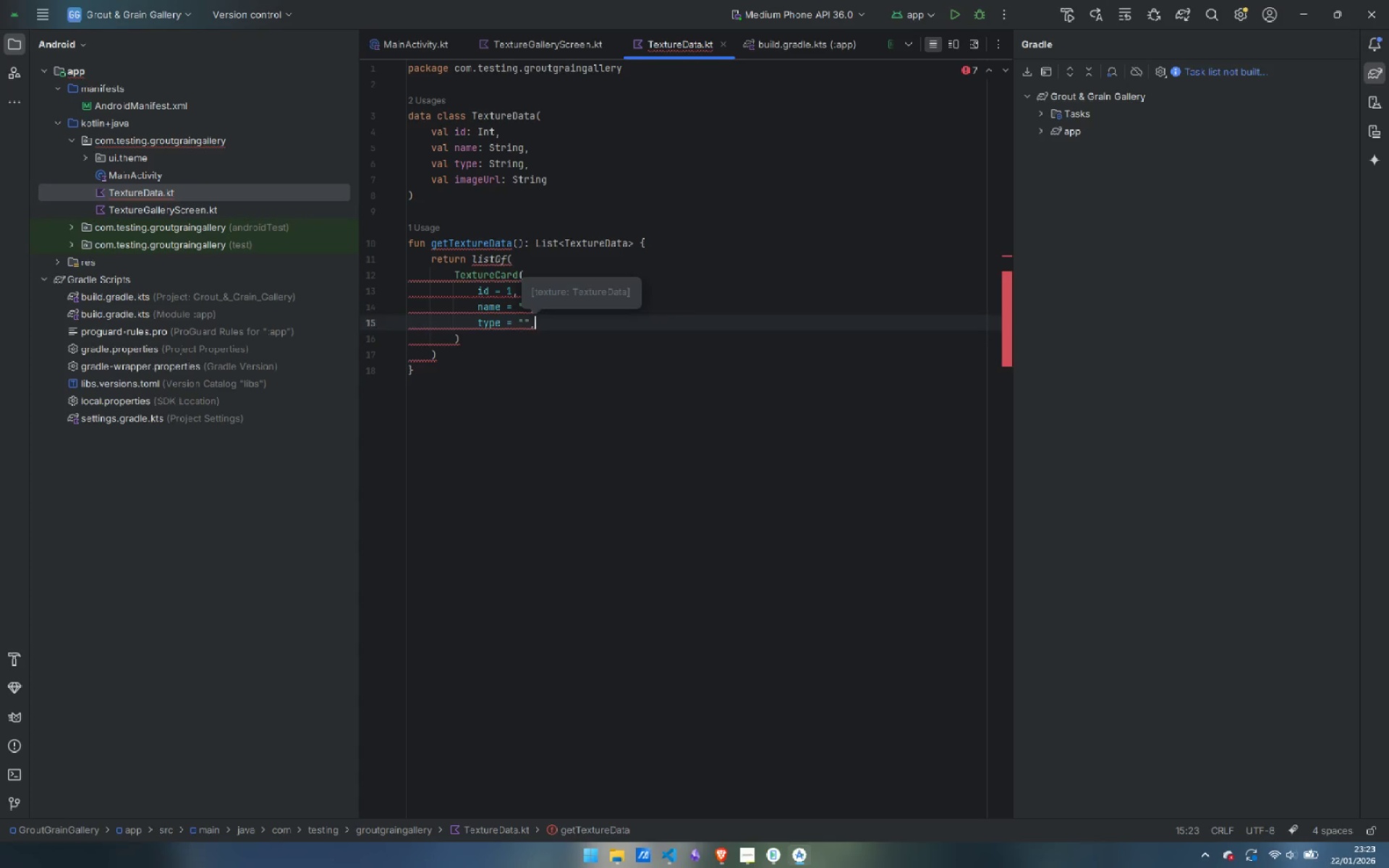 
key(Enter)
 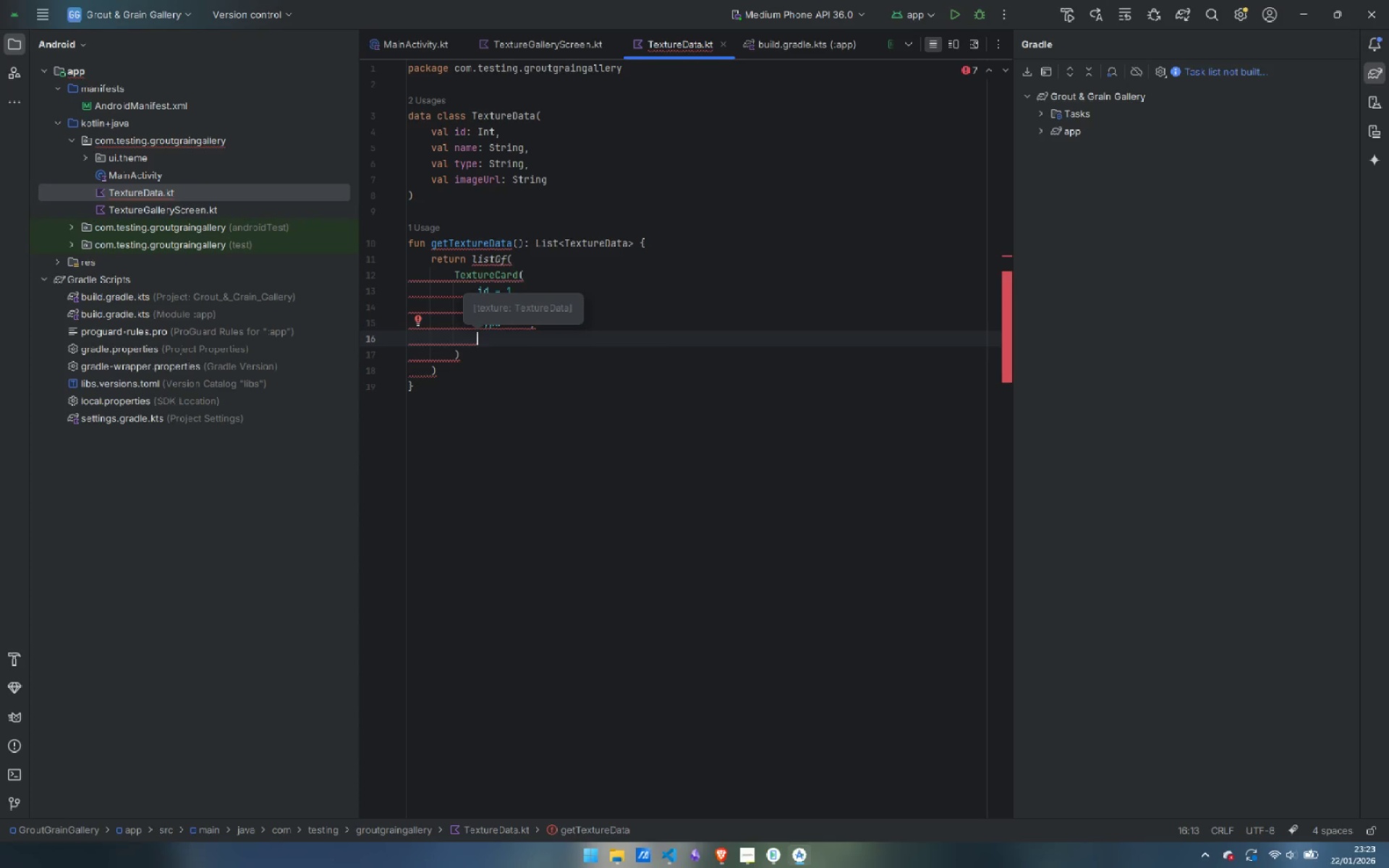 
type(imageUrl = ")
 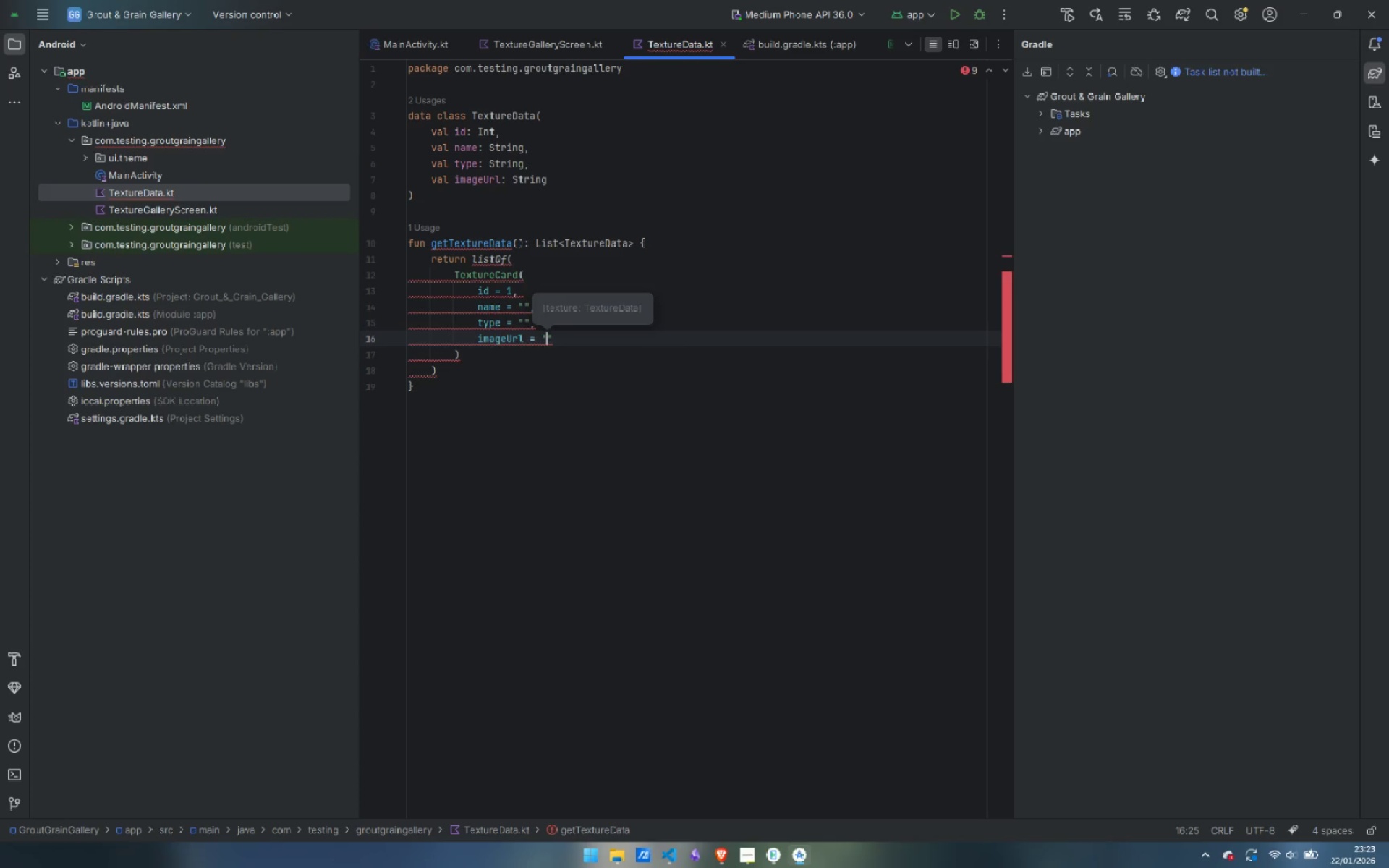 
mouse_move([480, 294])
 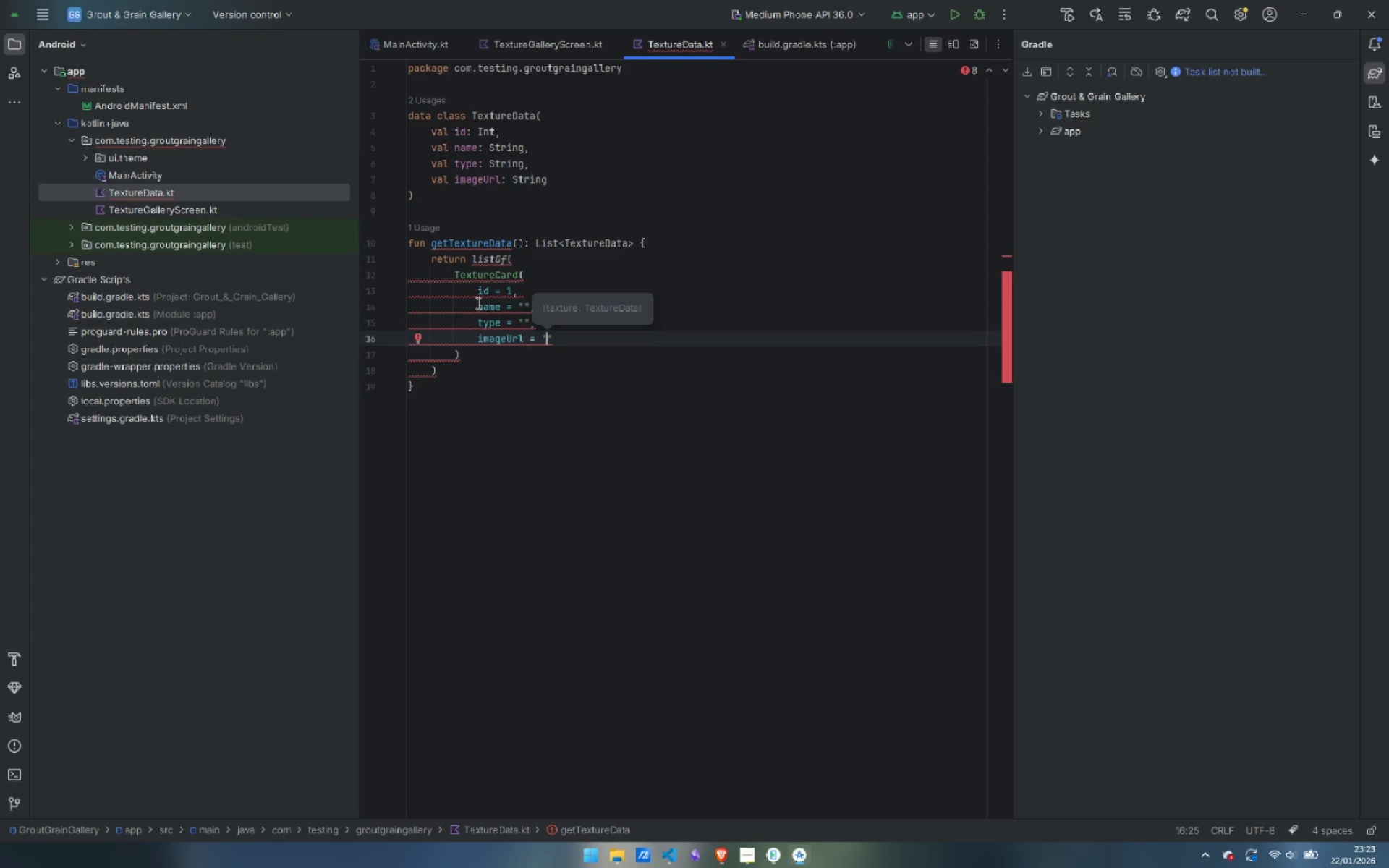 
mouse_move([477, 310])
 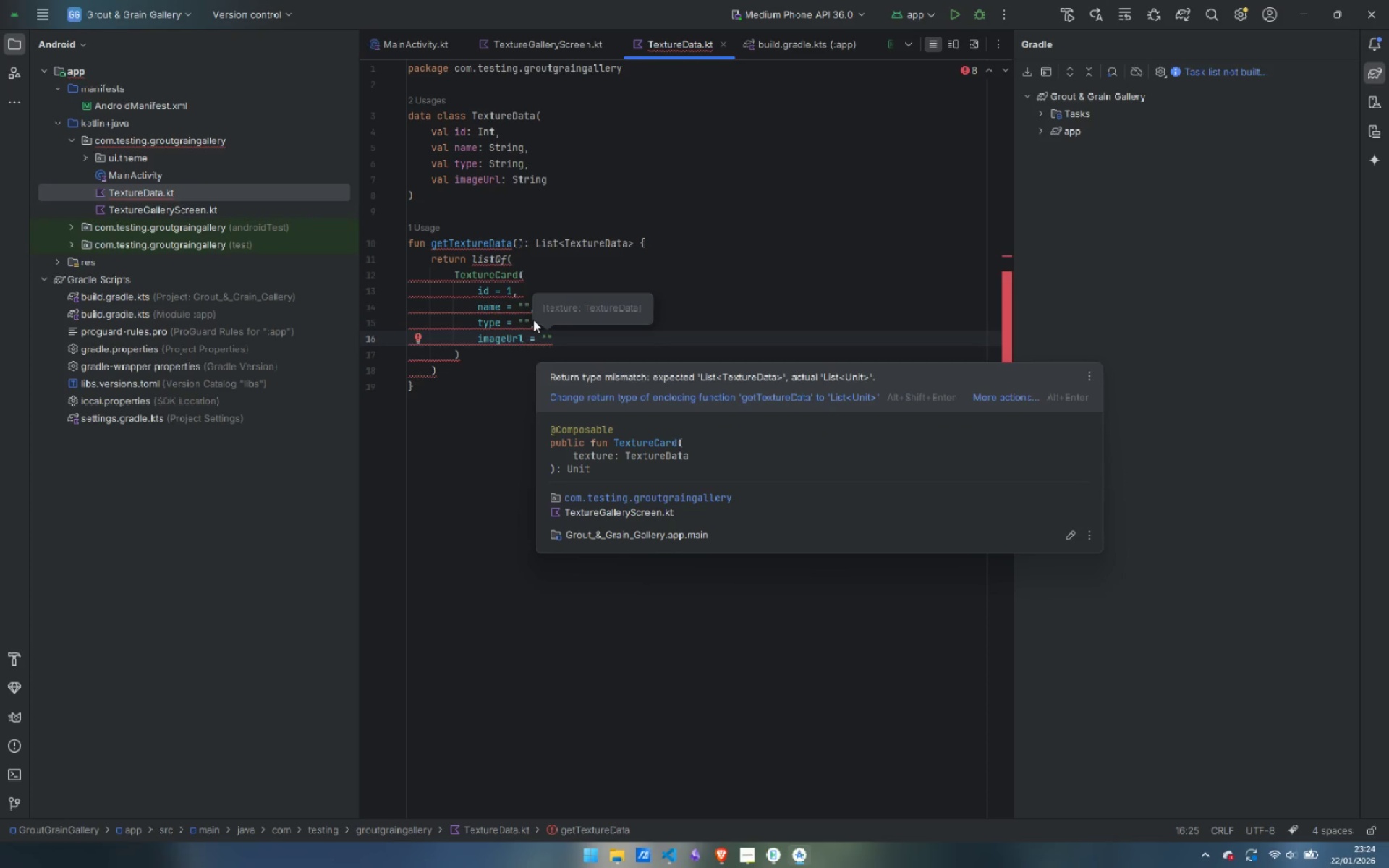 
wait(8.0)
 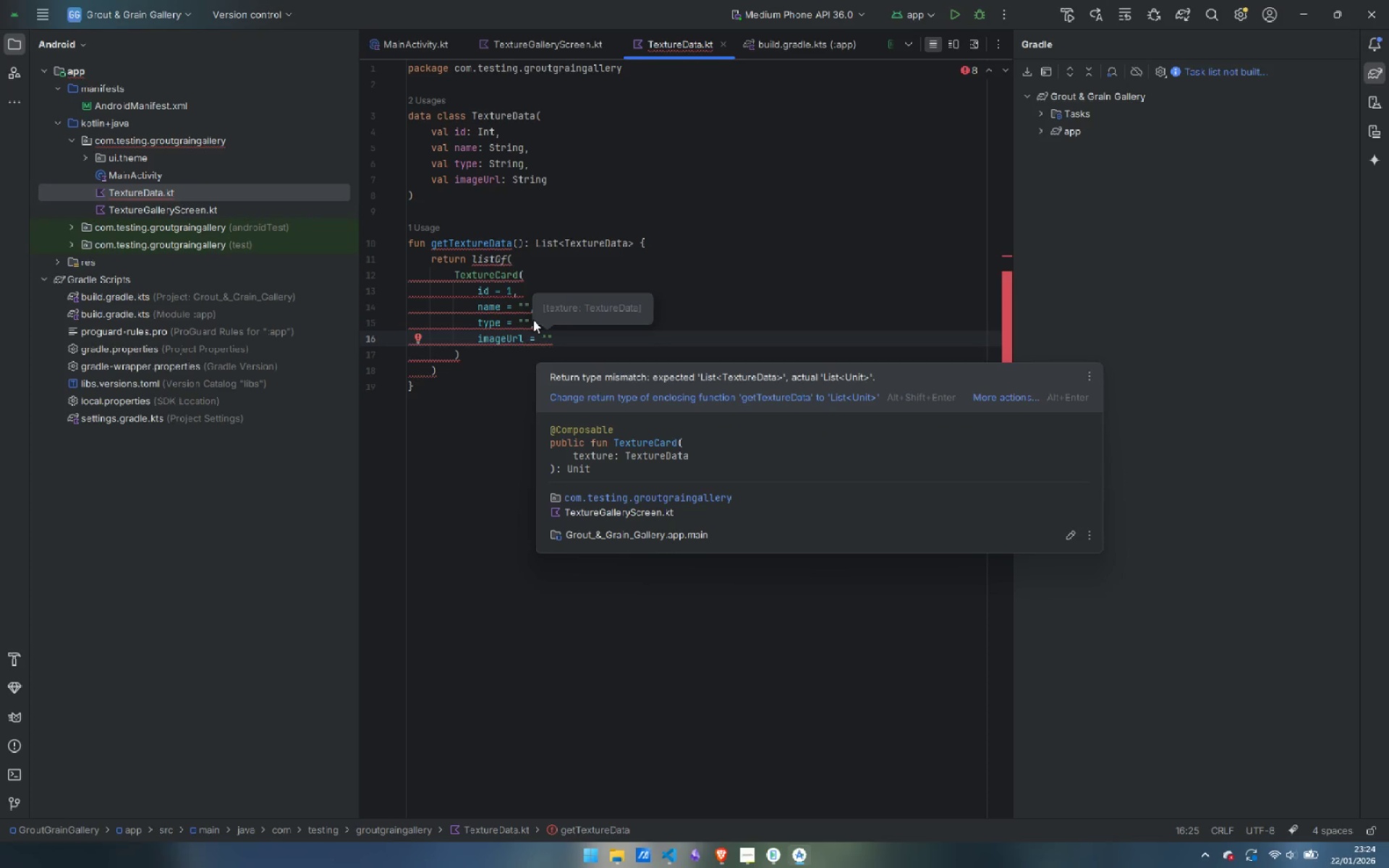 
left_click([603, 383])
 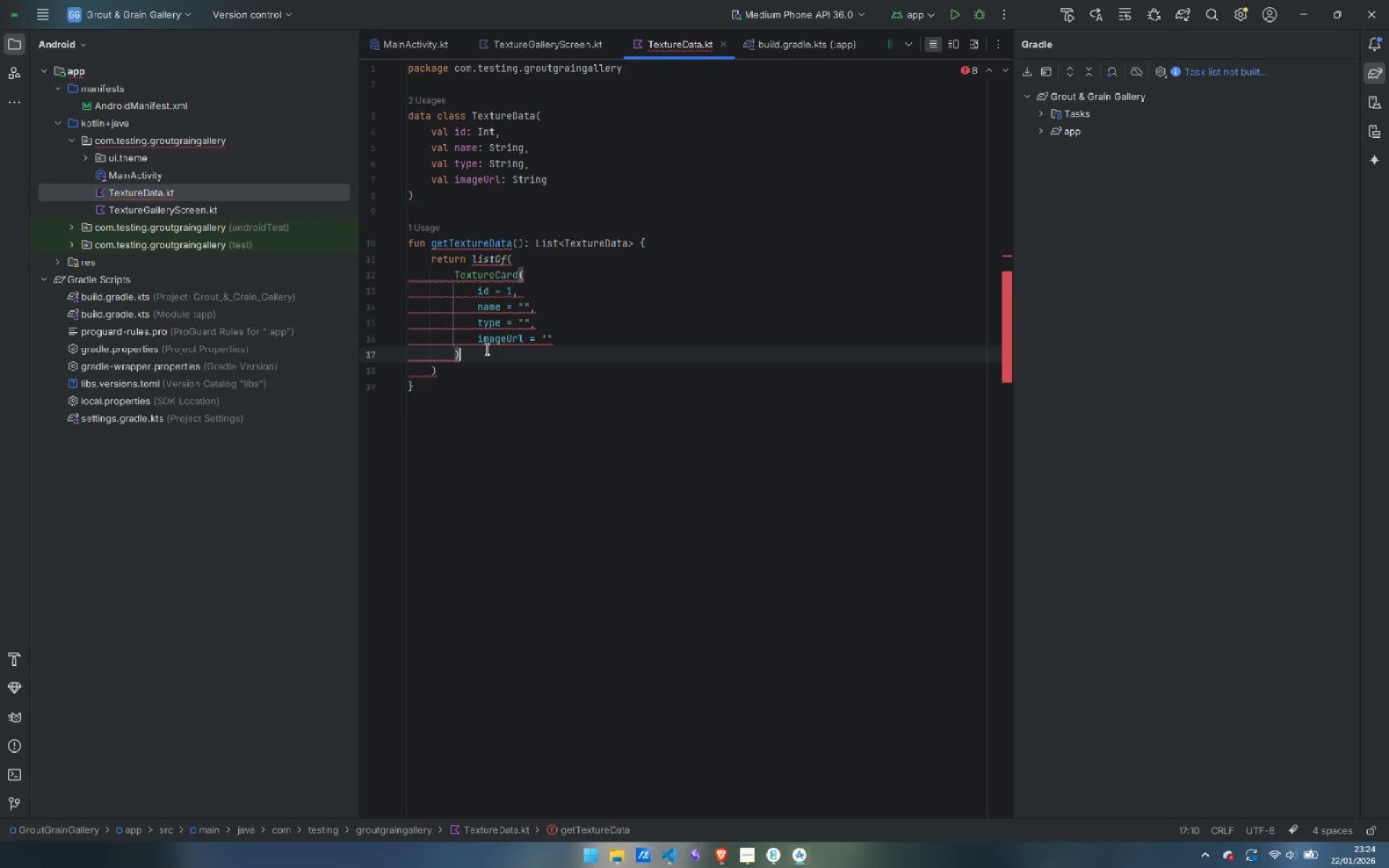 
key(Comma)
 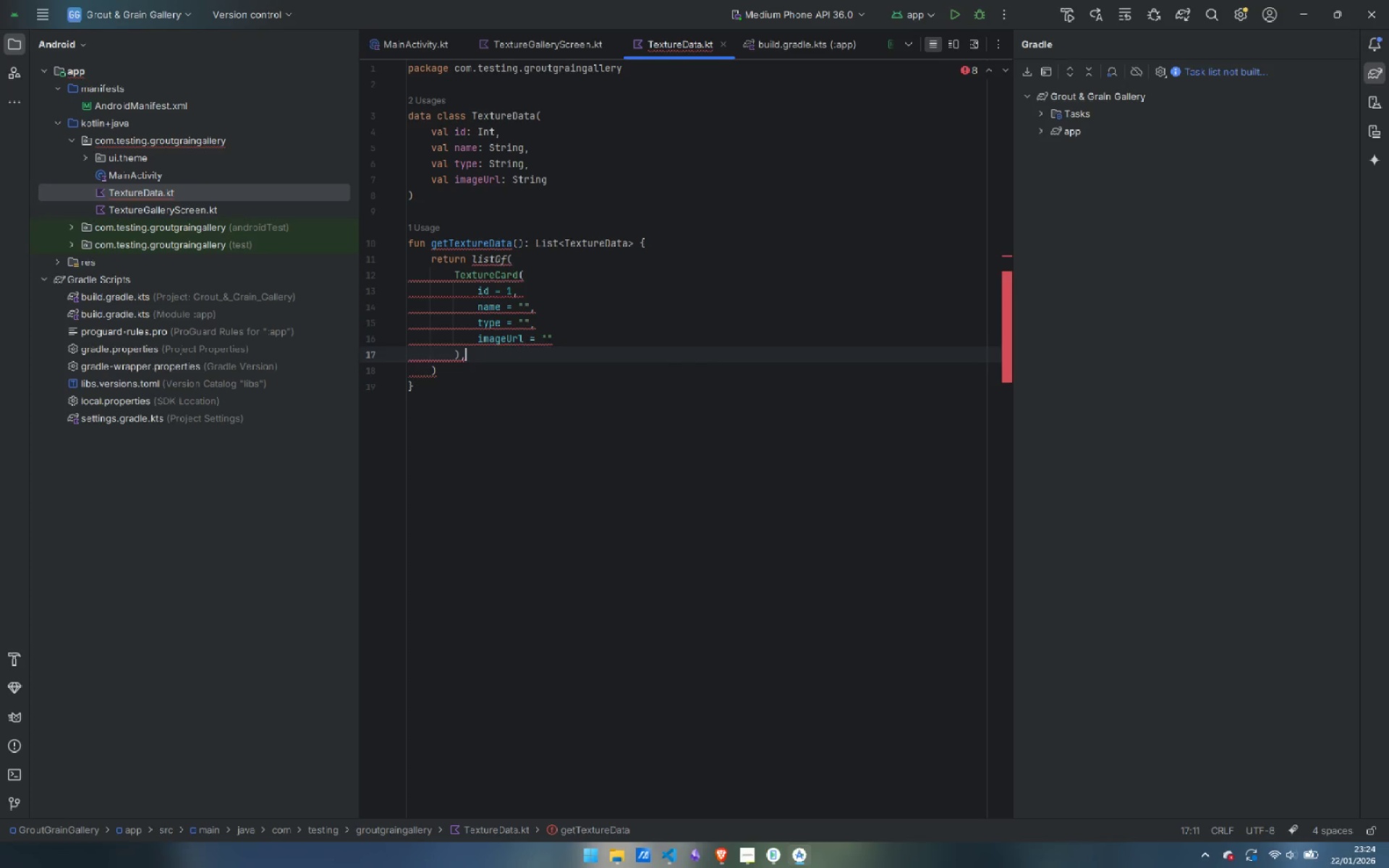 
key(Enter)
 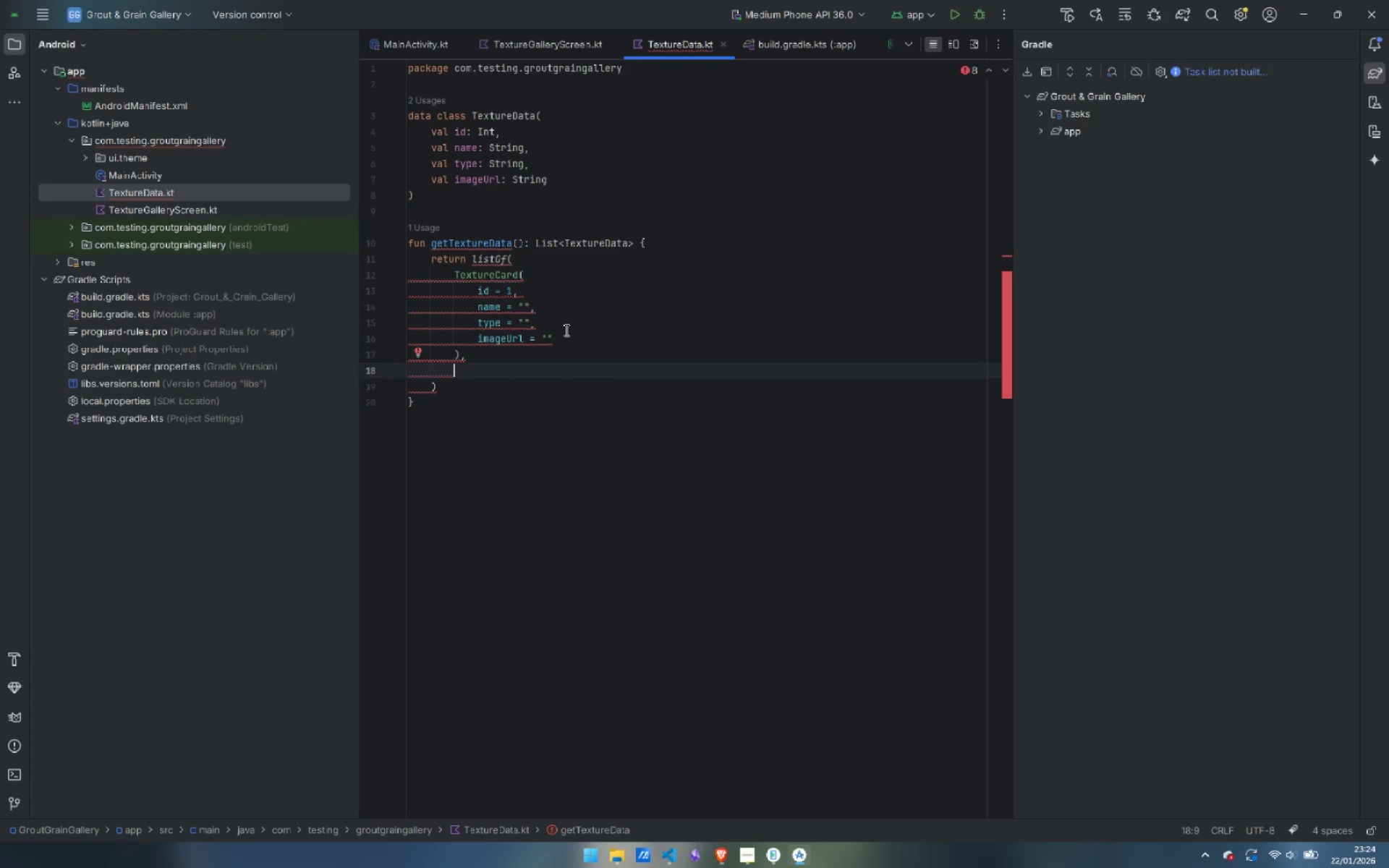 
left_click([523, 305])
 